 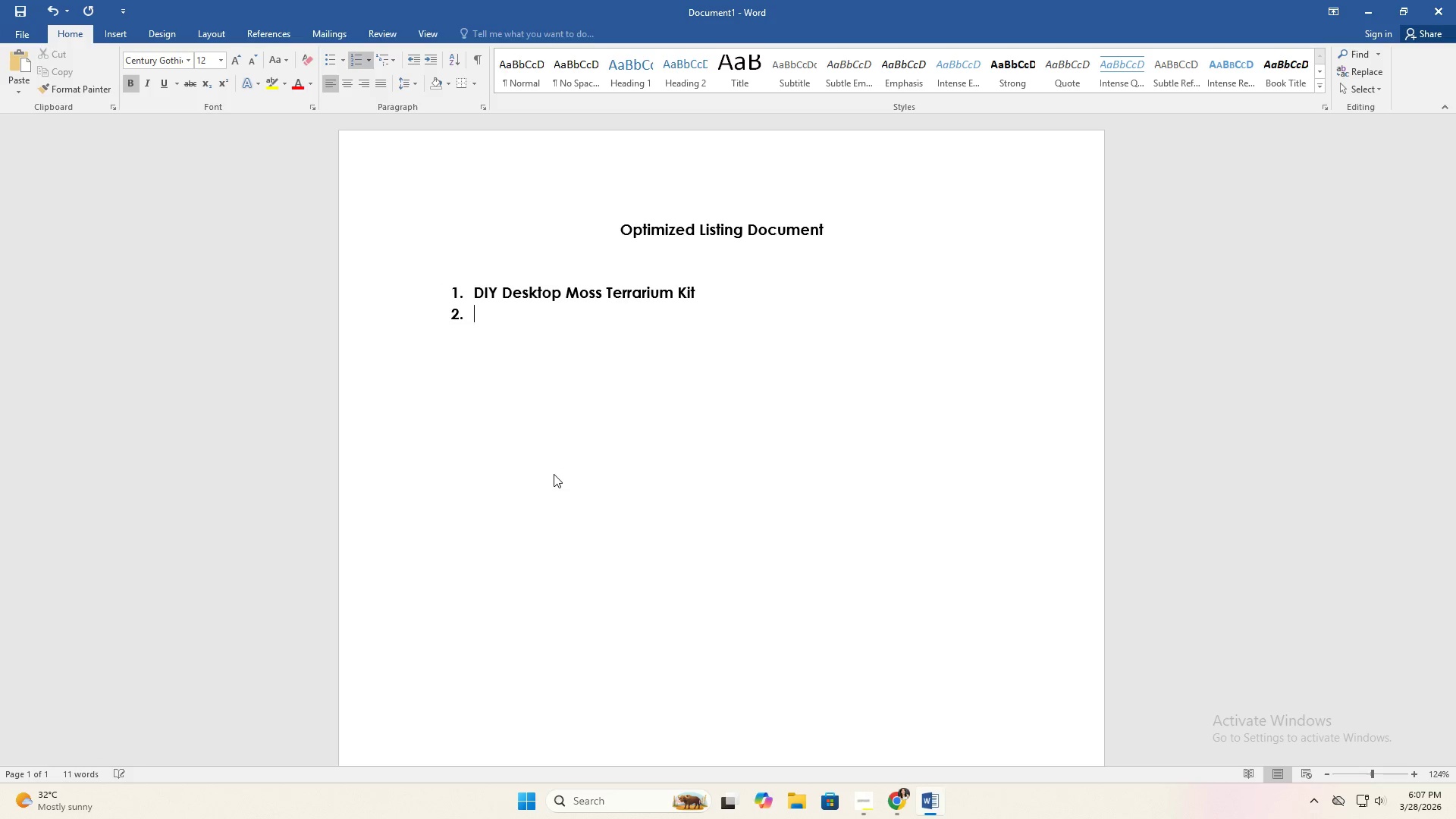 
key(Backspace)
 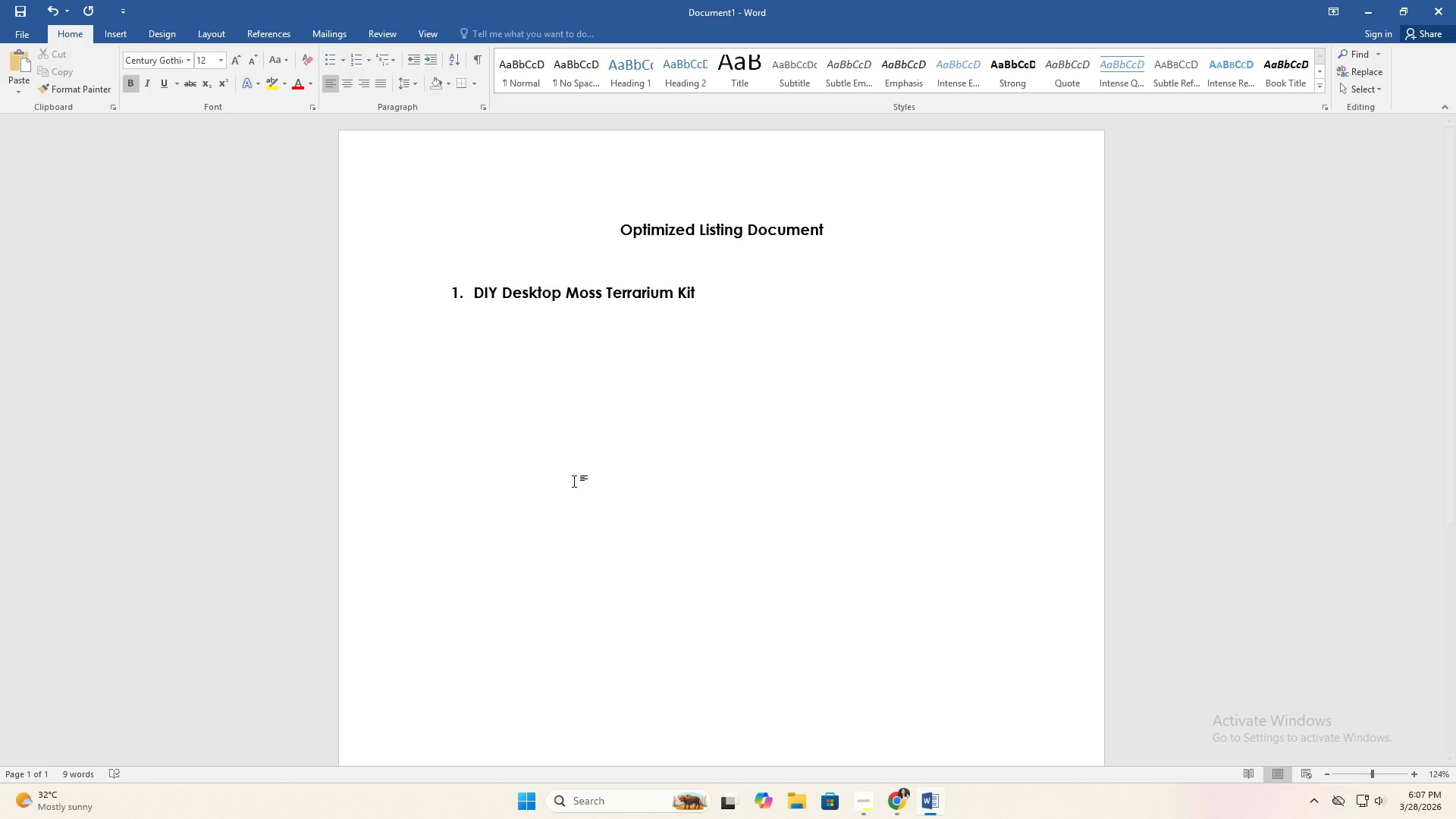 
type(Title (140 characters):)
 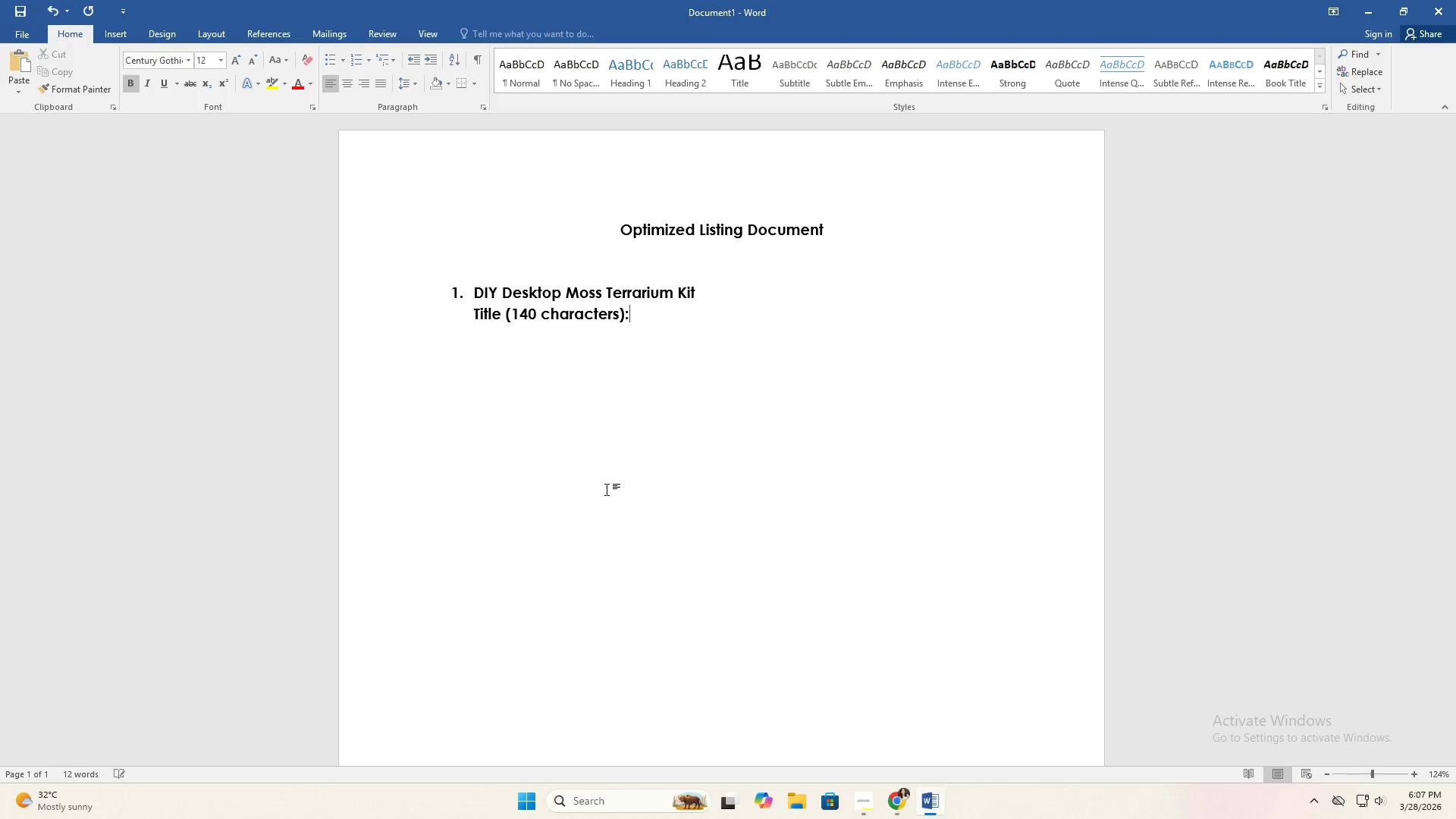 
key(Enter)
 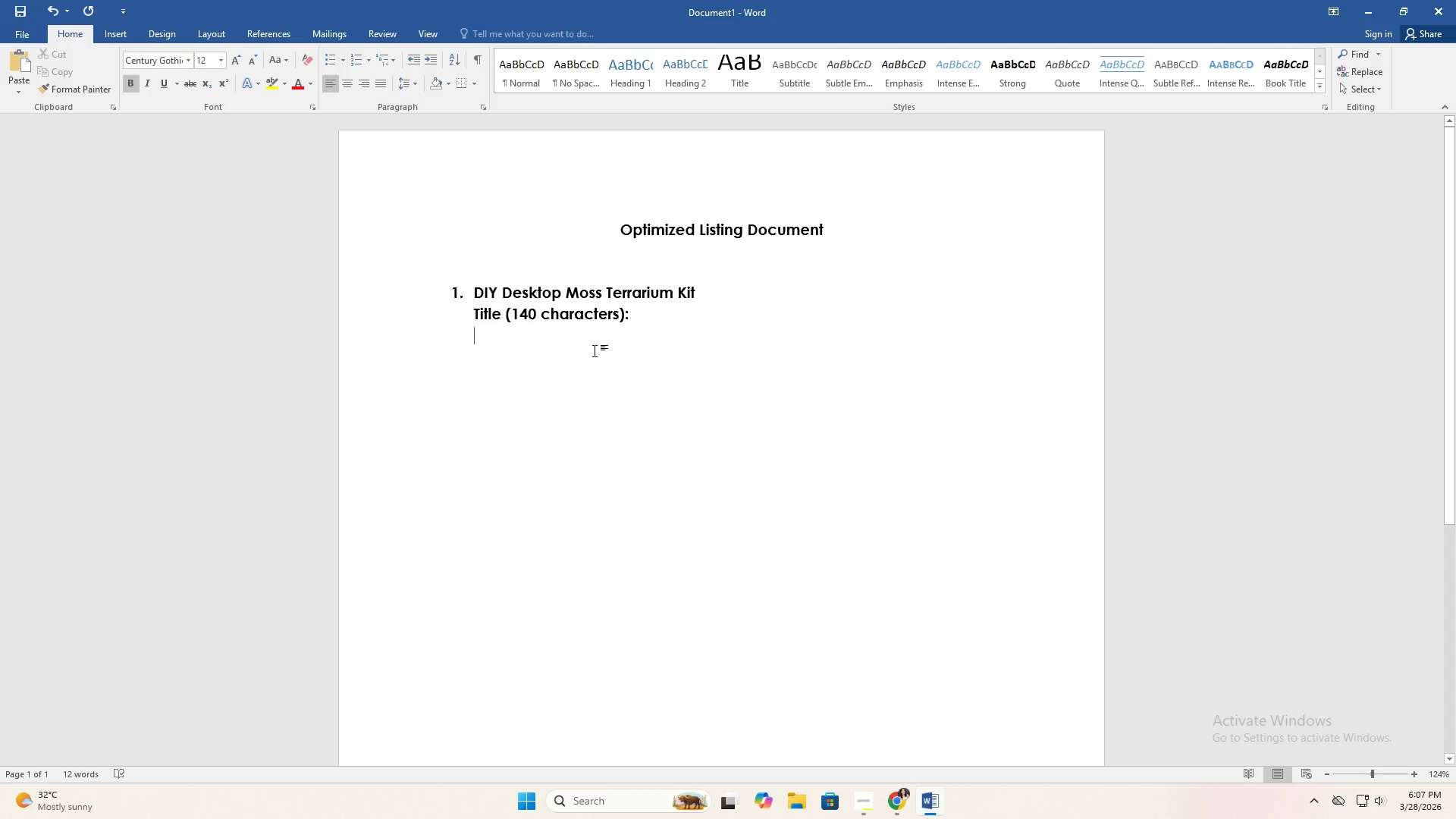 
left_click([722, 337])
 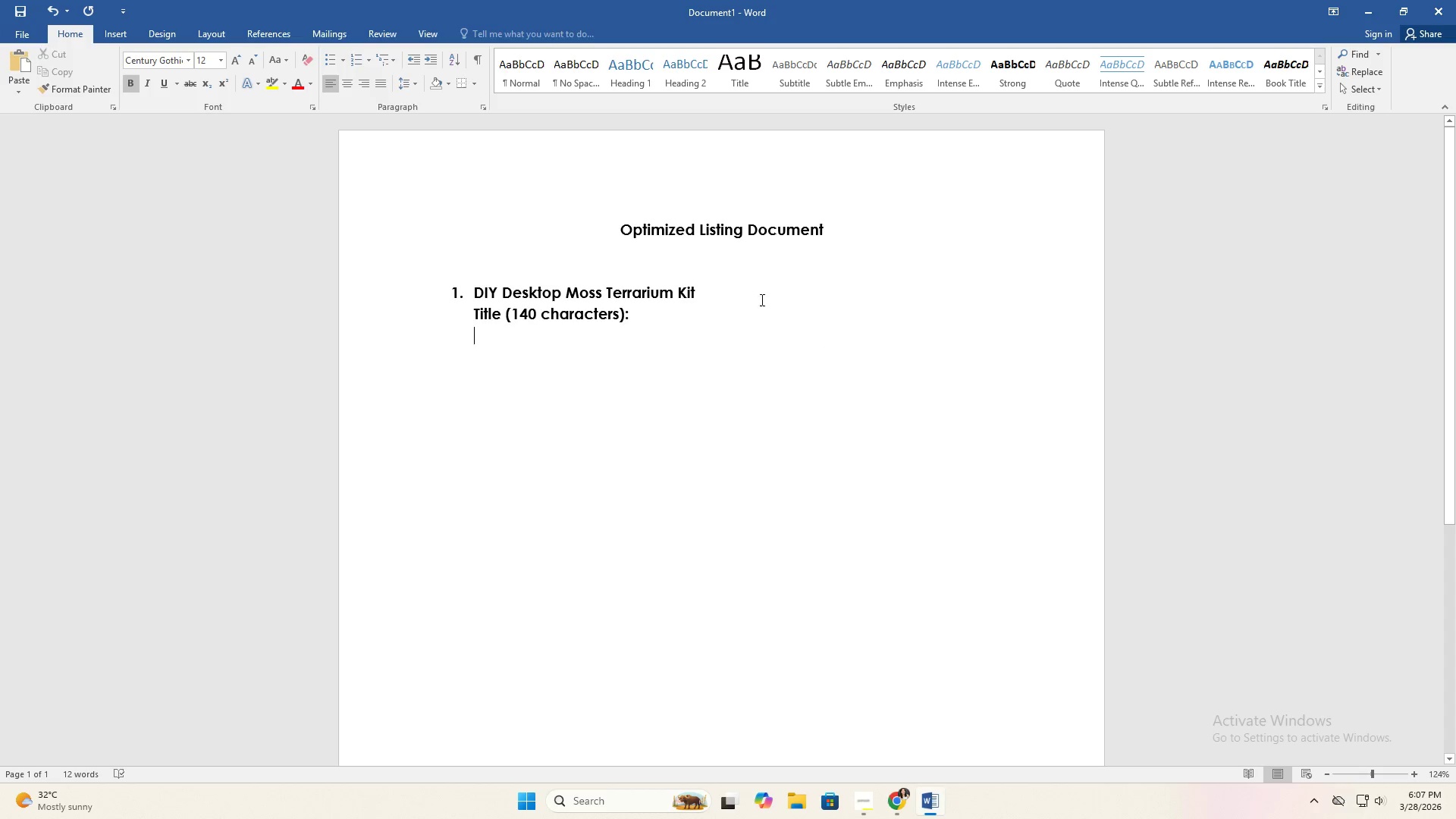 
left_click([775, 300])
 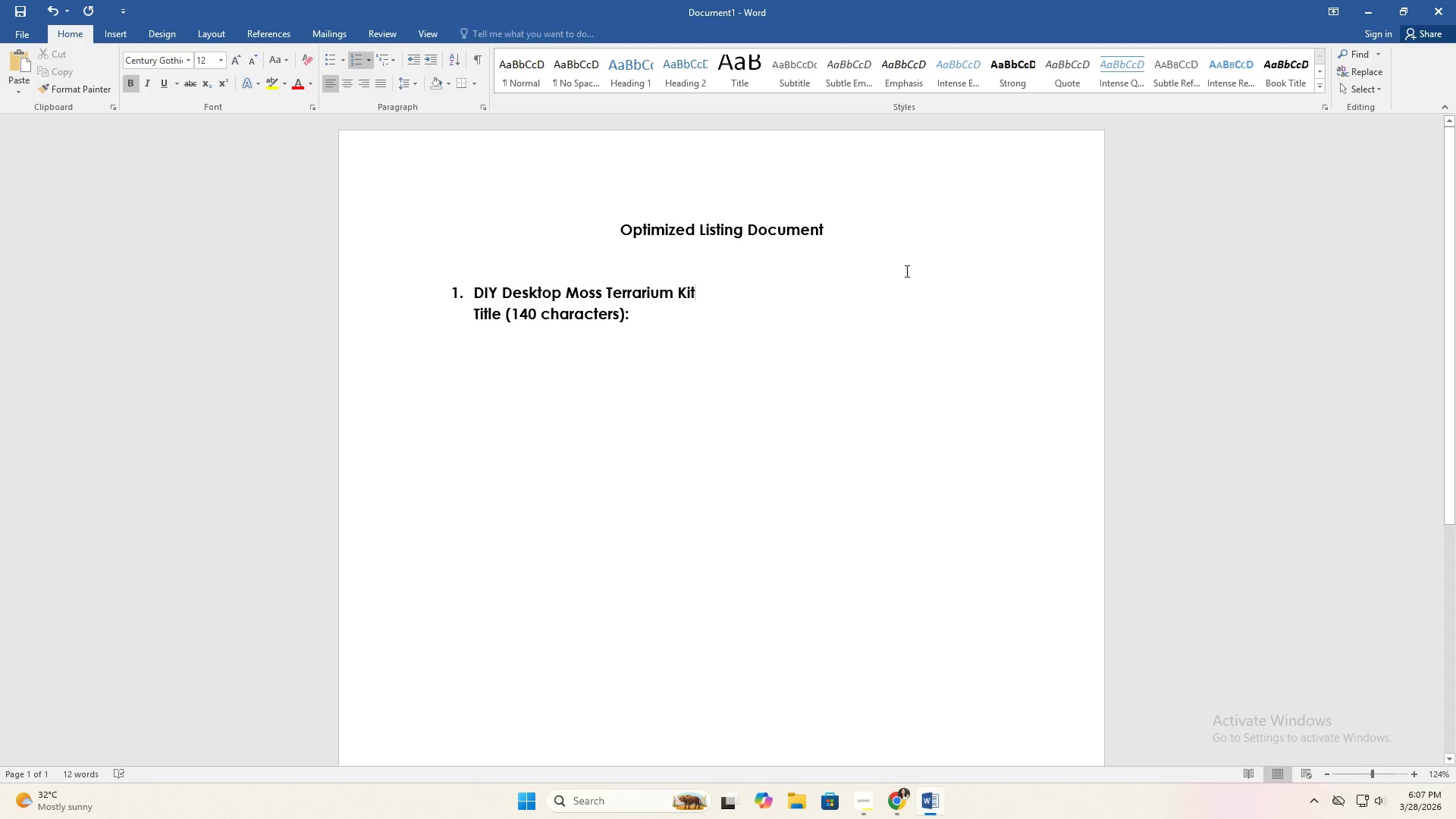 
key(Enter)
 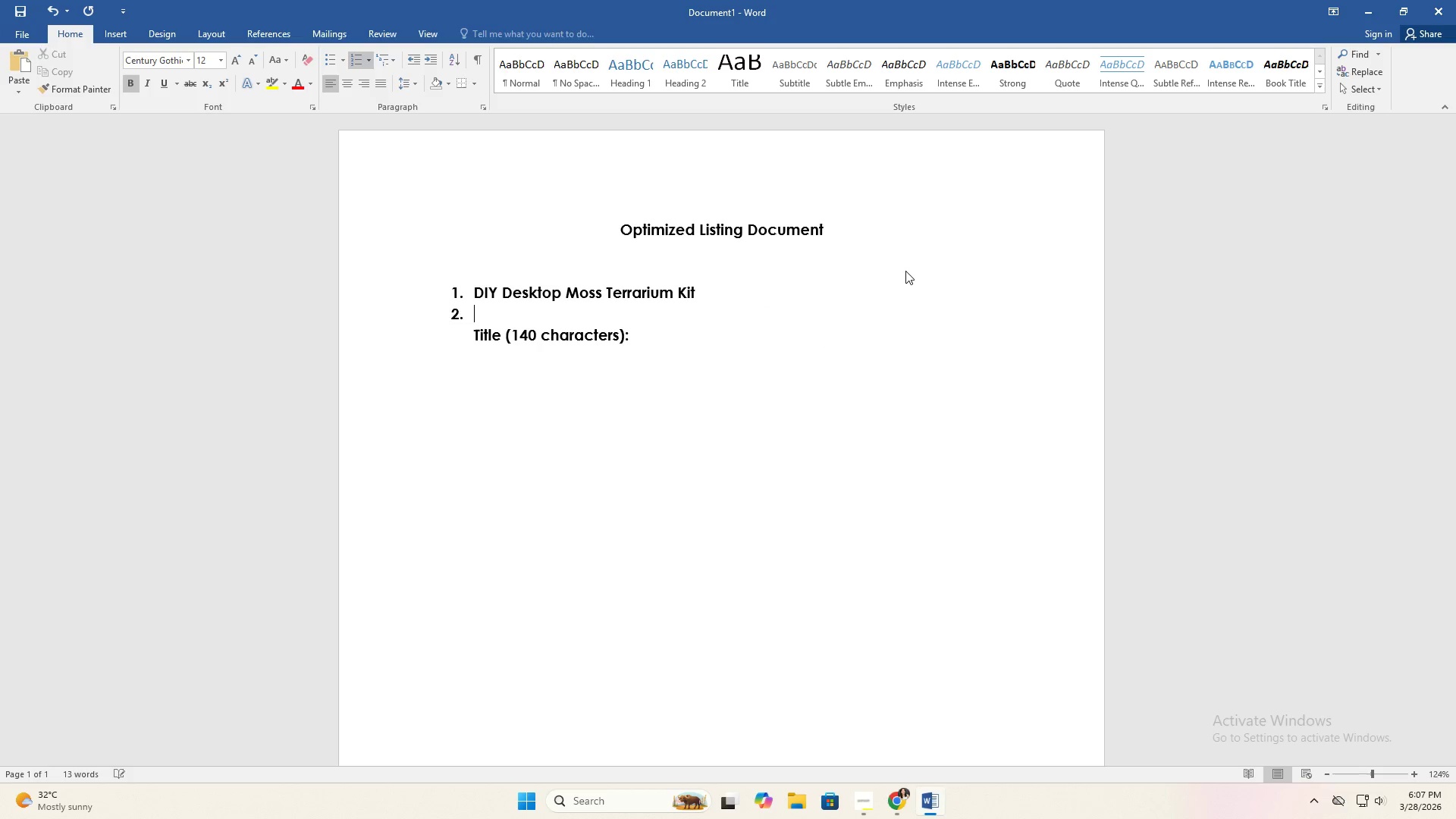 
key(Backspace)
 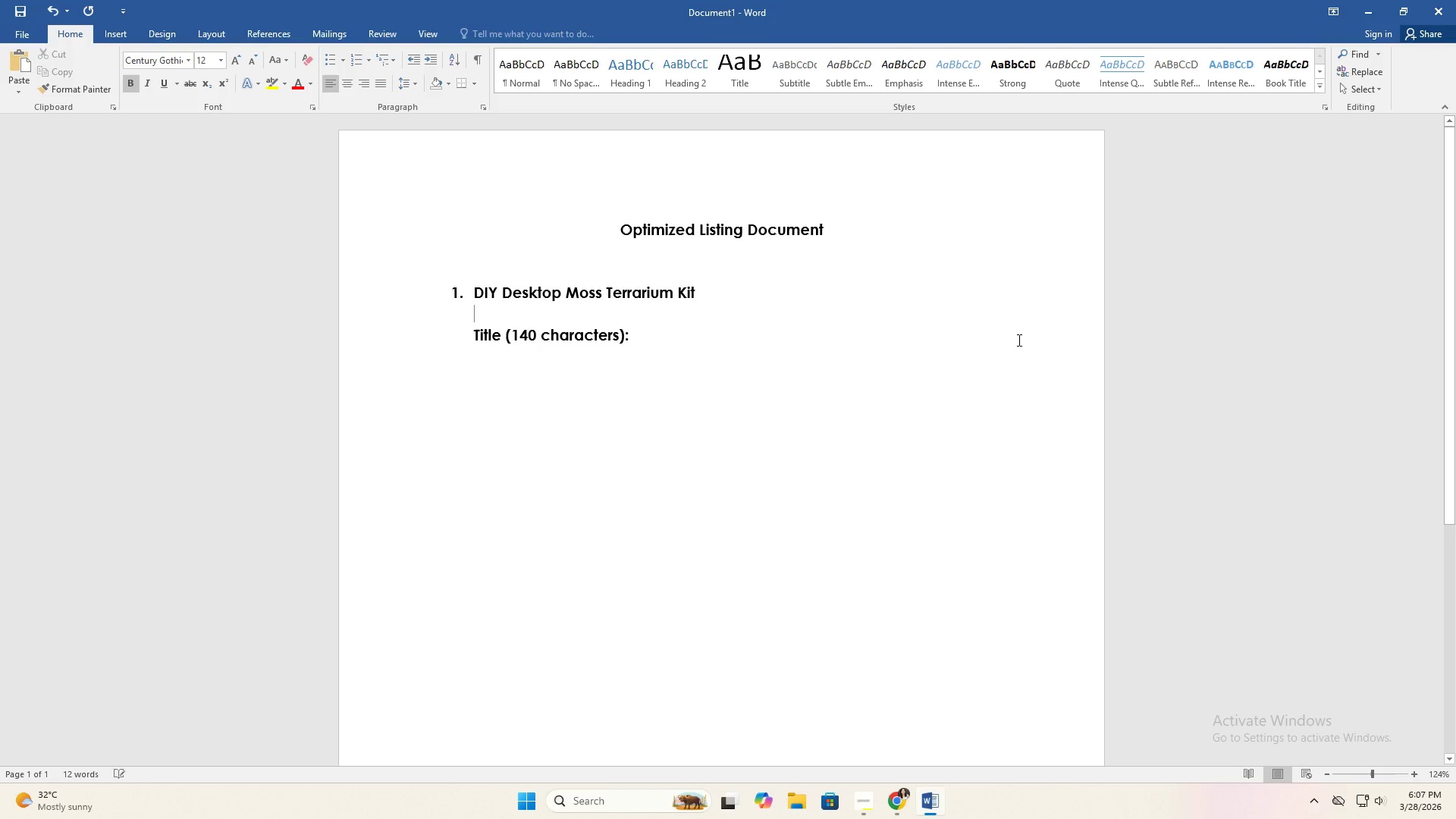 
left_click([854, 387])
 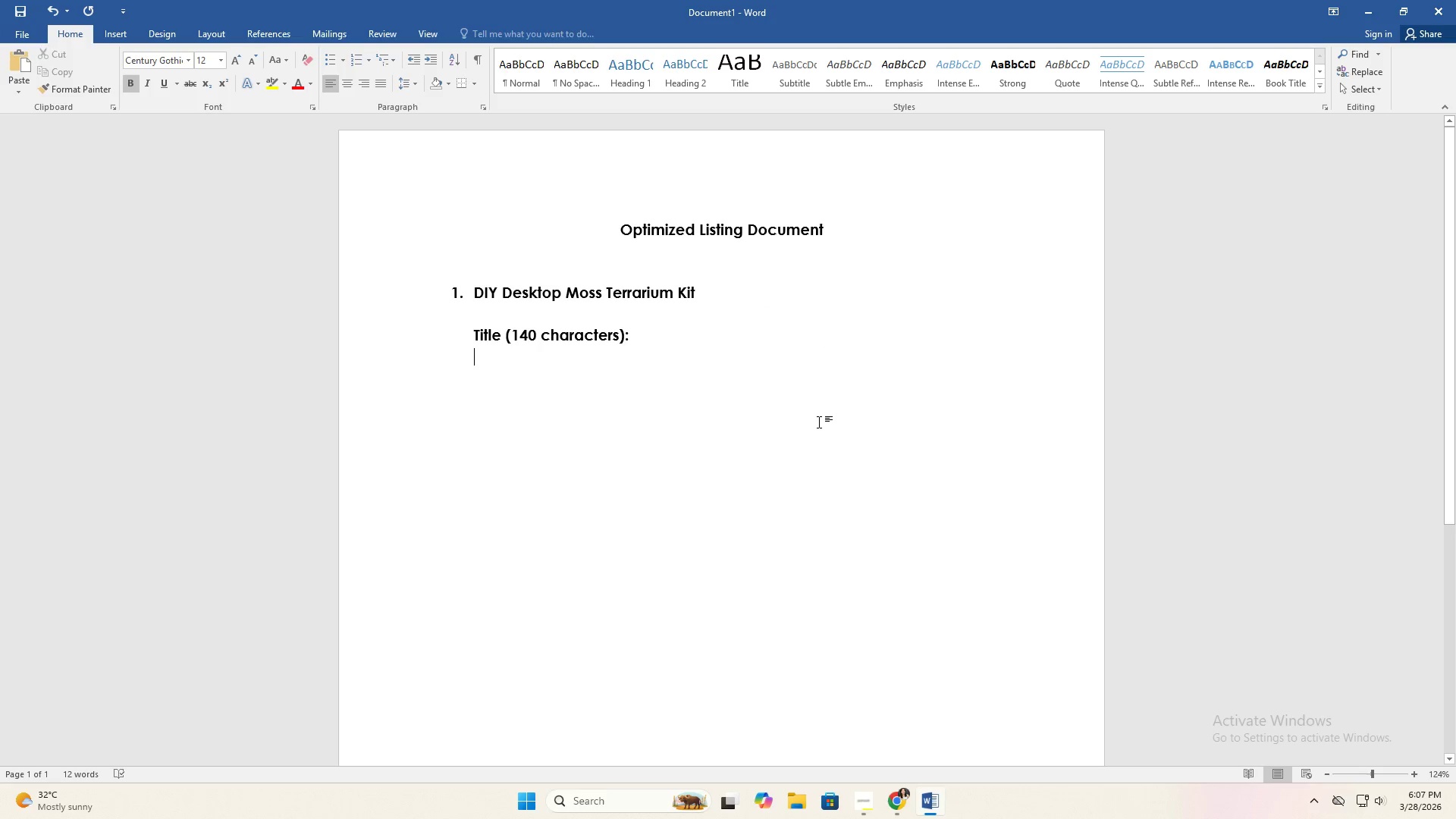 
type(diy)
key(Backspace)
key(Backspace)
key(Backspace)
type(DIY Desktop Terrarium Kit with Preserved Moss, Glass Container & Tools - Beginner Friendly Boatni)
key(Backspace)
key(Backspace)
key(Backspace)
key(Backspace)
type(tanical Decor )
key(Backspace)
type( of HomeOfi)
key(Backspace)
key(Backspace)
key(Backspace)
type( Office)
 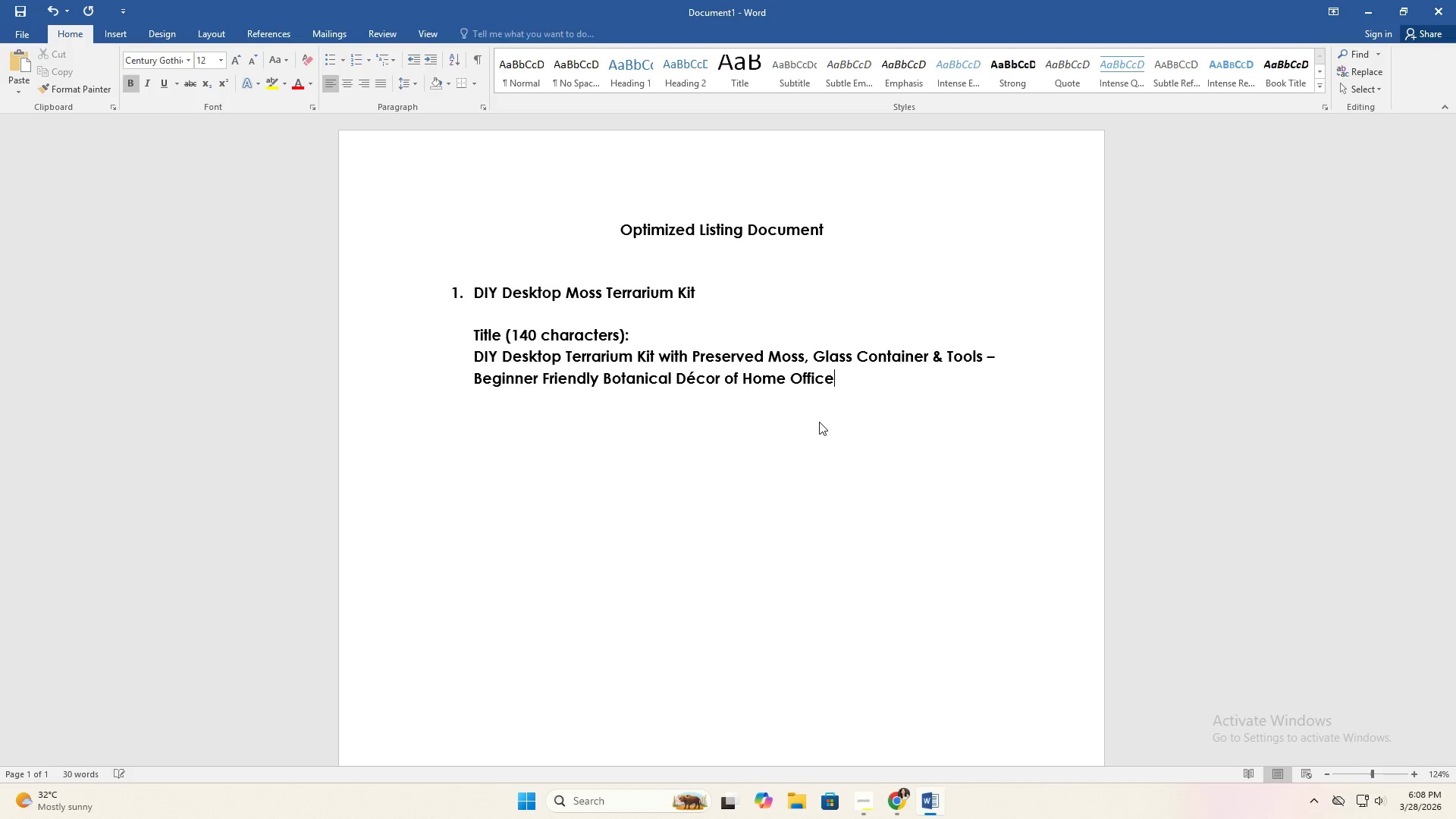 
key(Enter)
 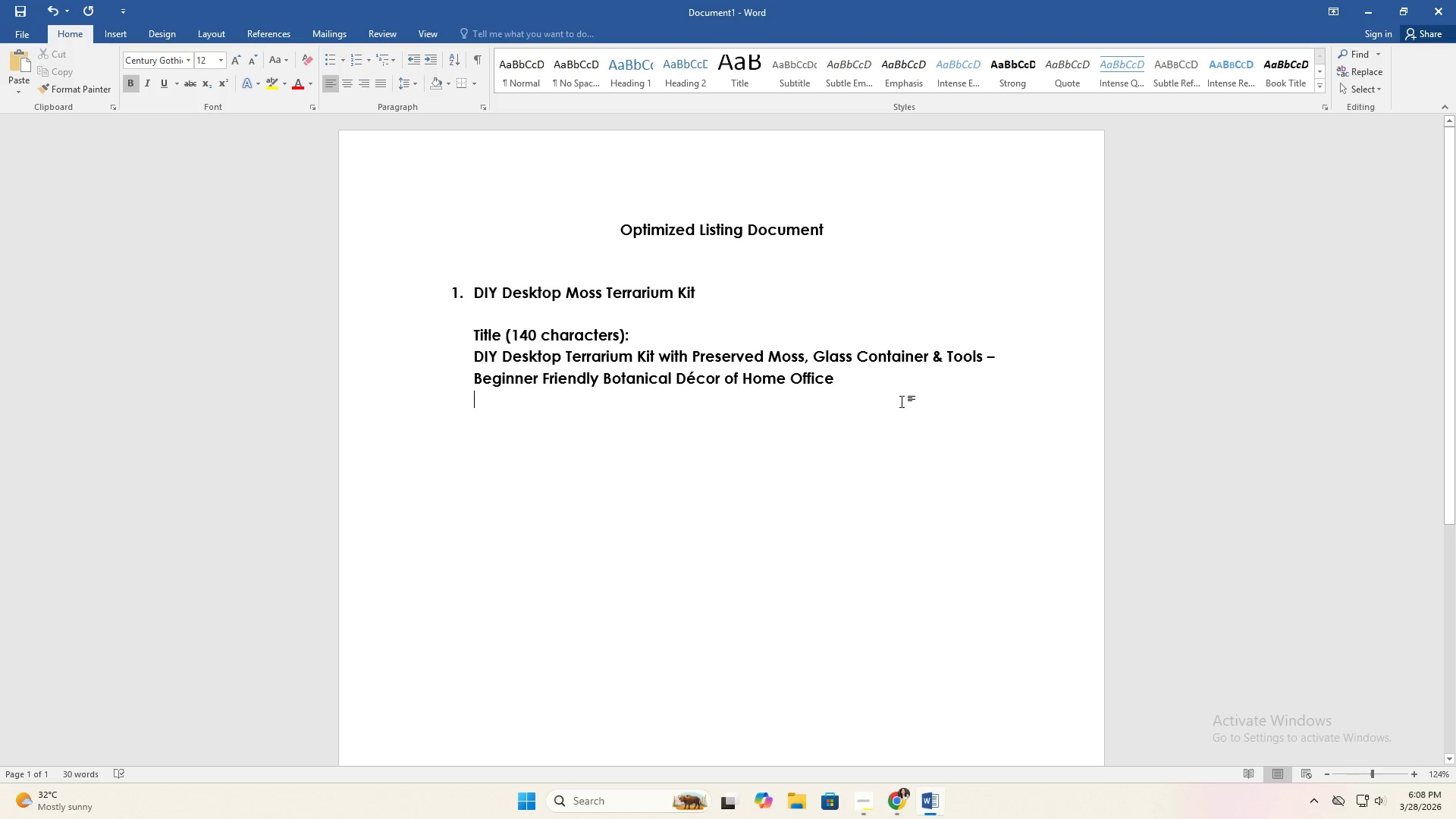 
left_click([903, 402])
 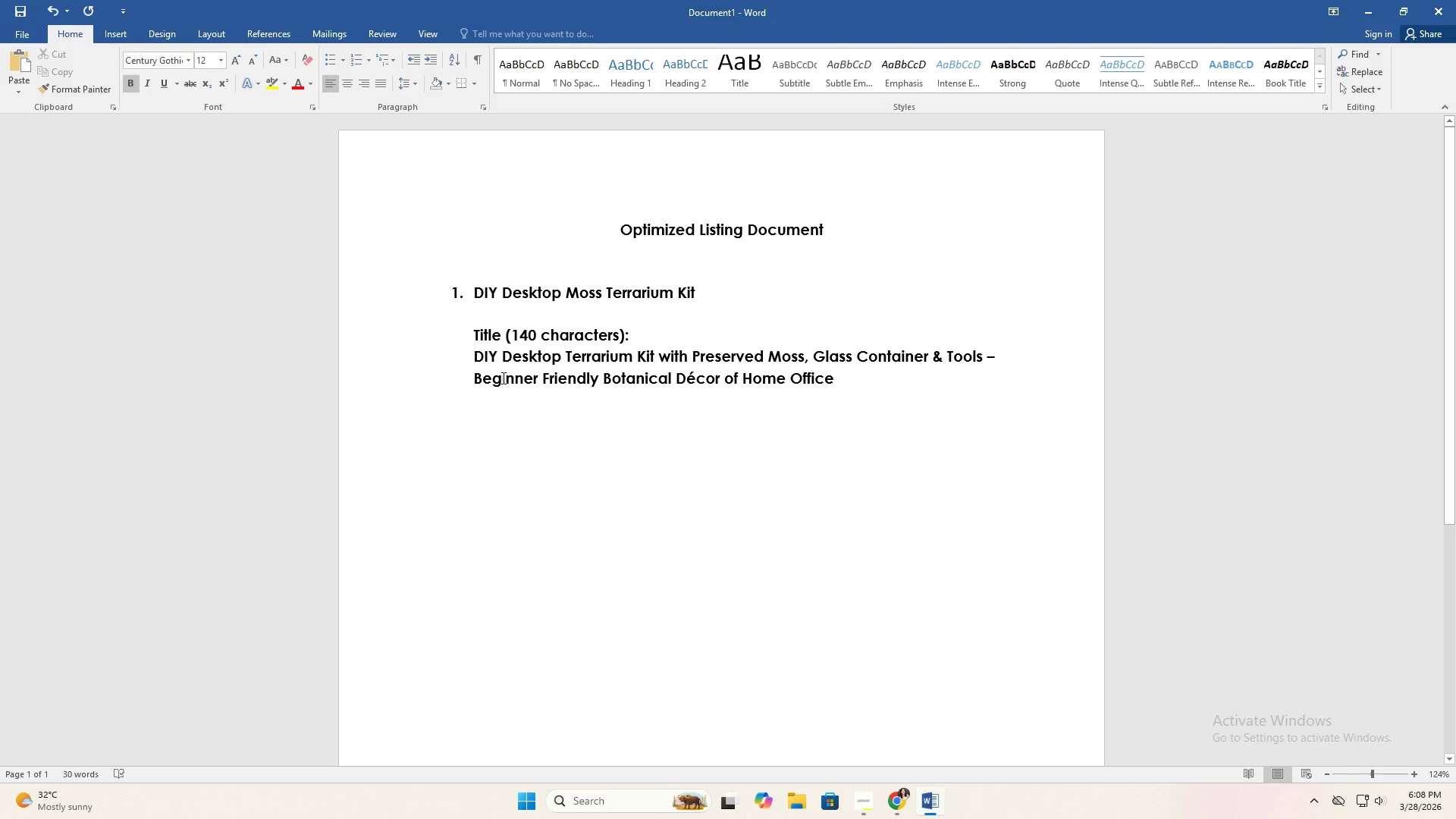 
double_click([541, 374])
 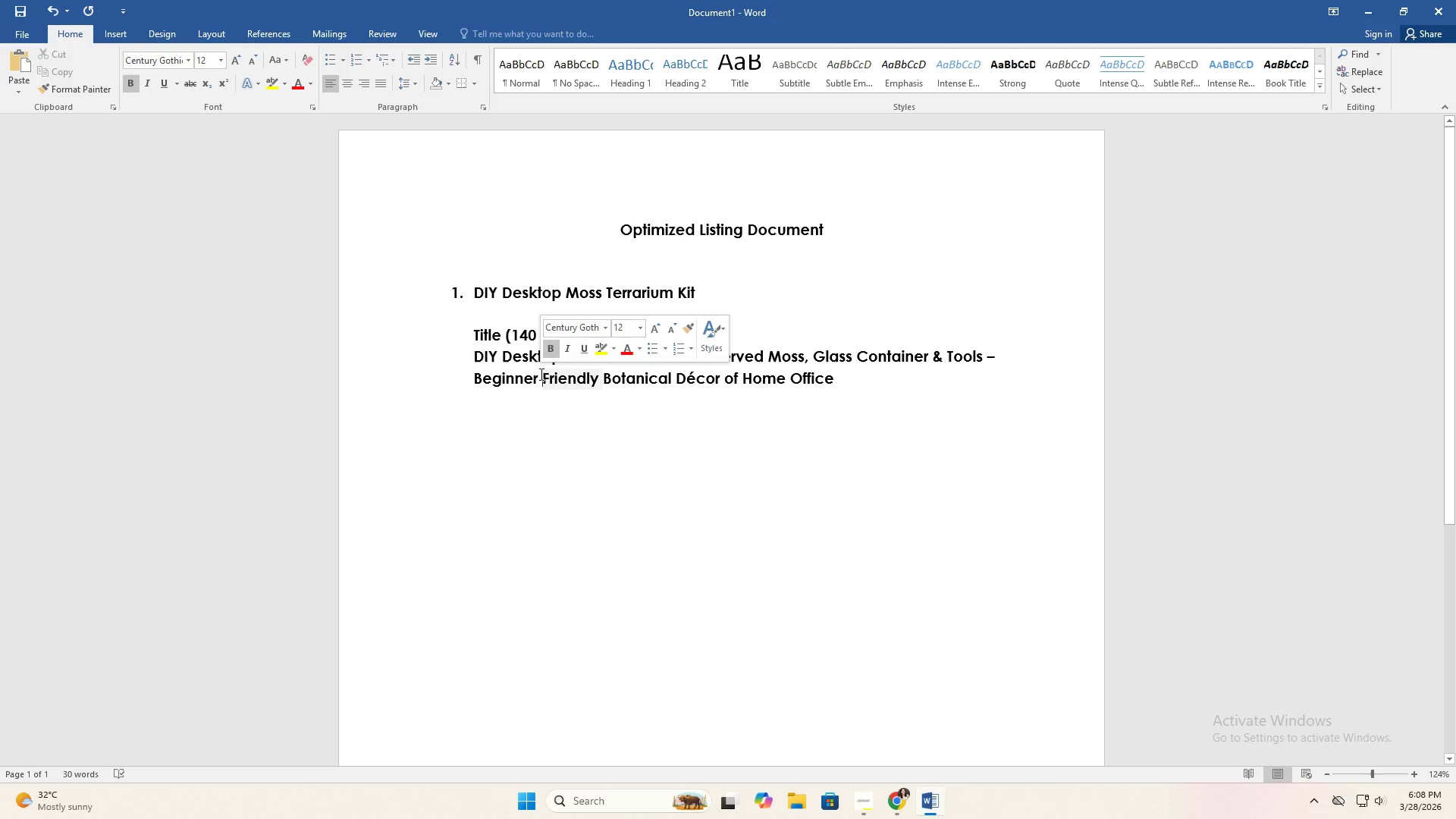 
triple_click([538, 374])
 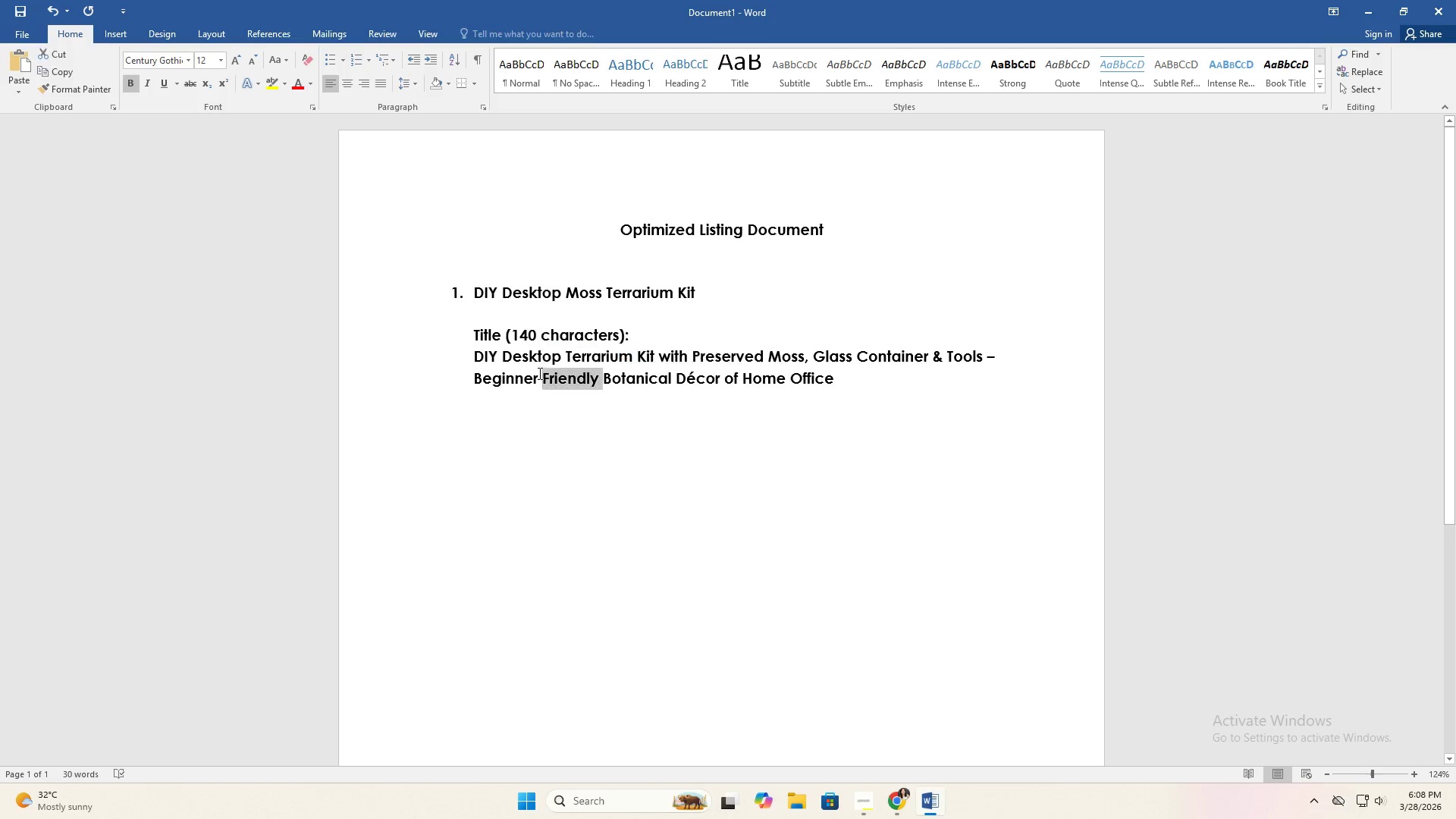 
triple_click([538, 373])
 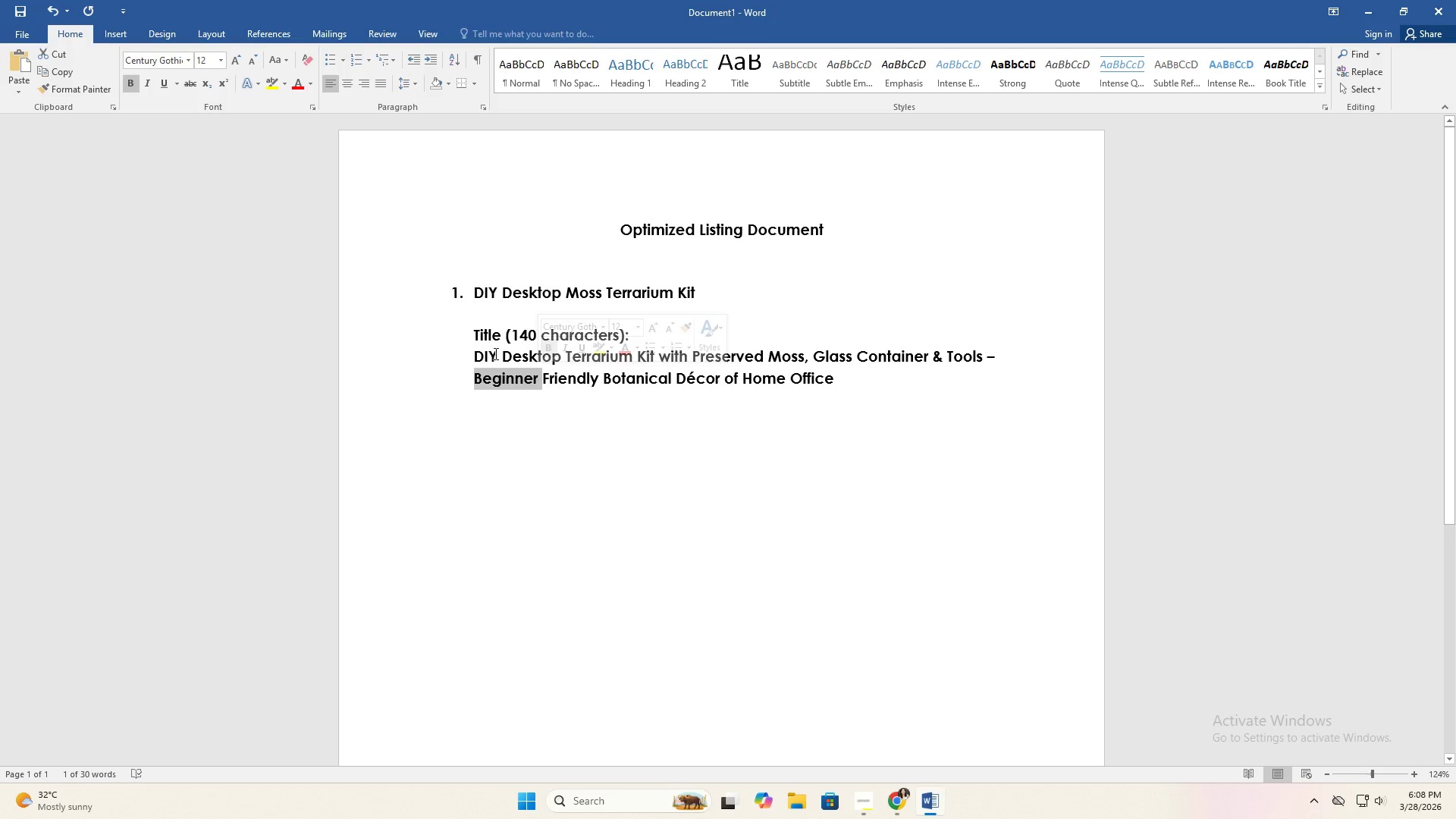 
double_click([494, 353])
 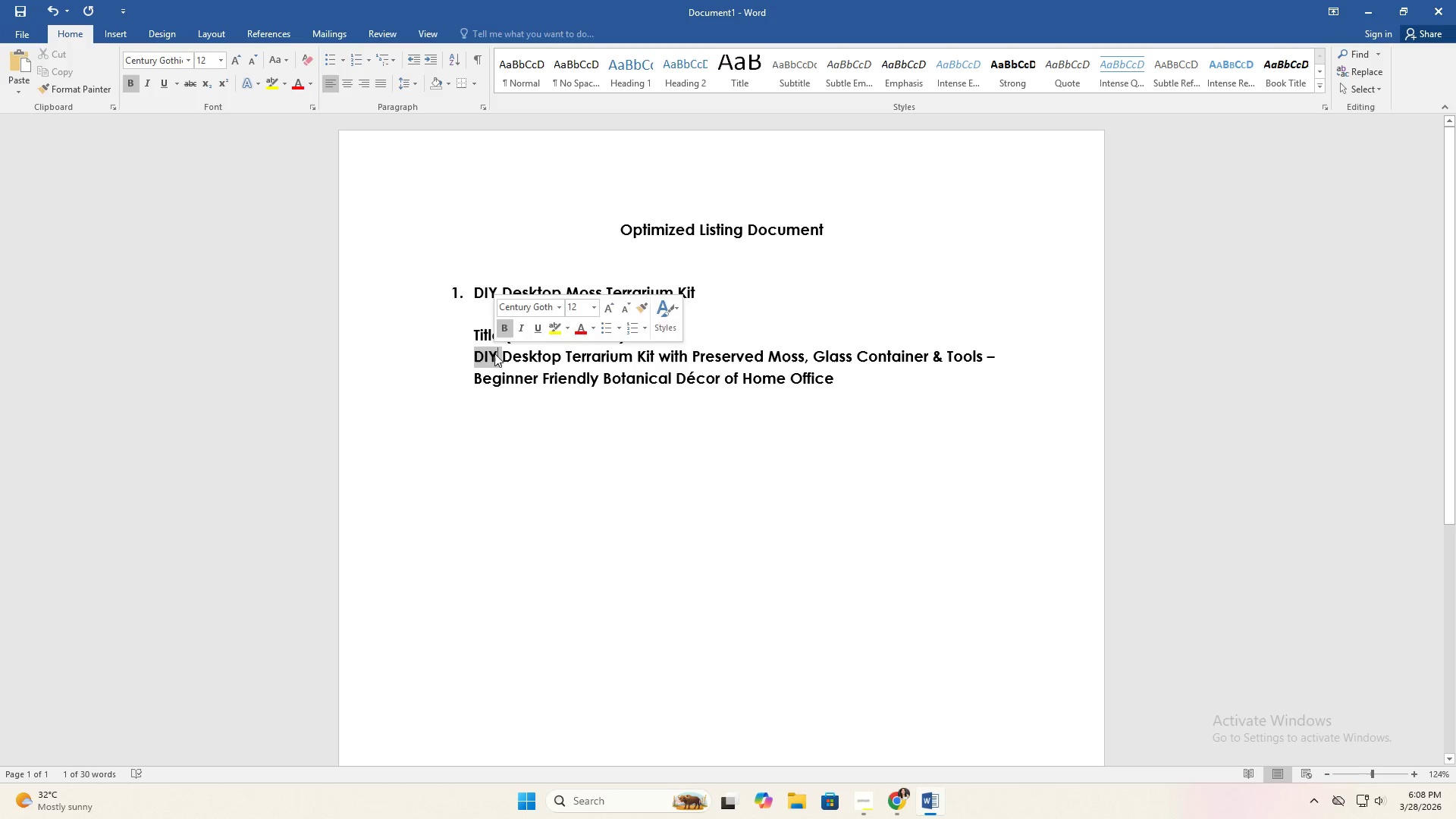 
triple_click([494, 353])
 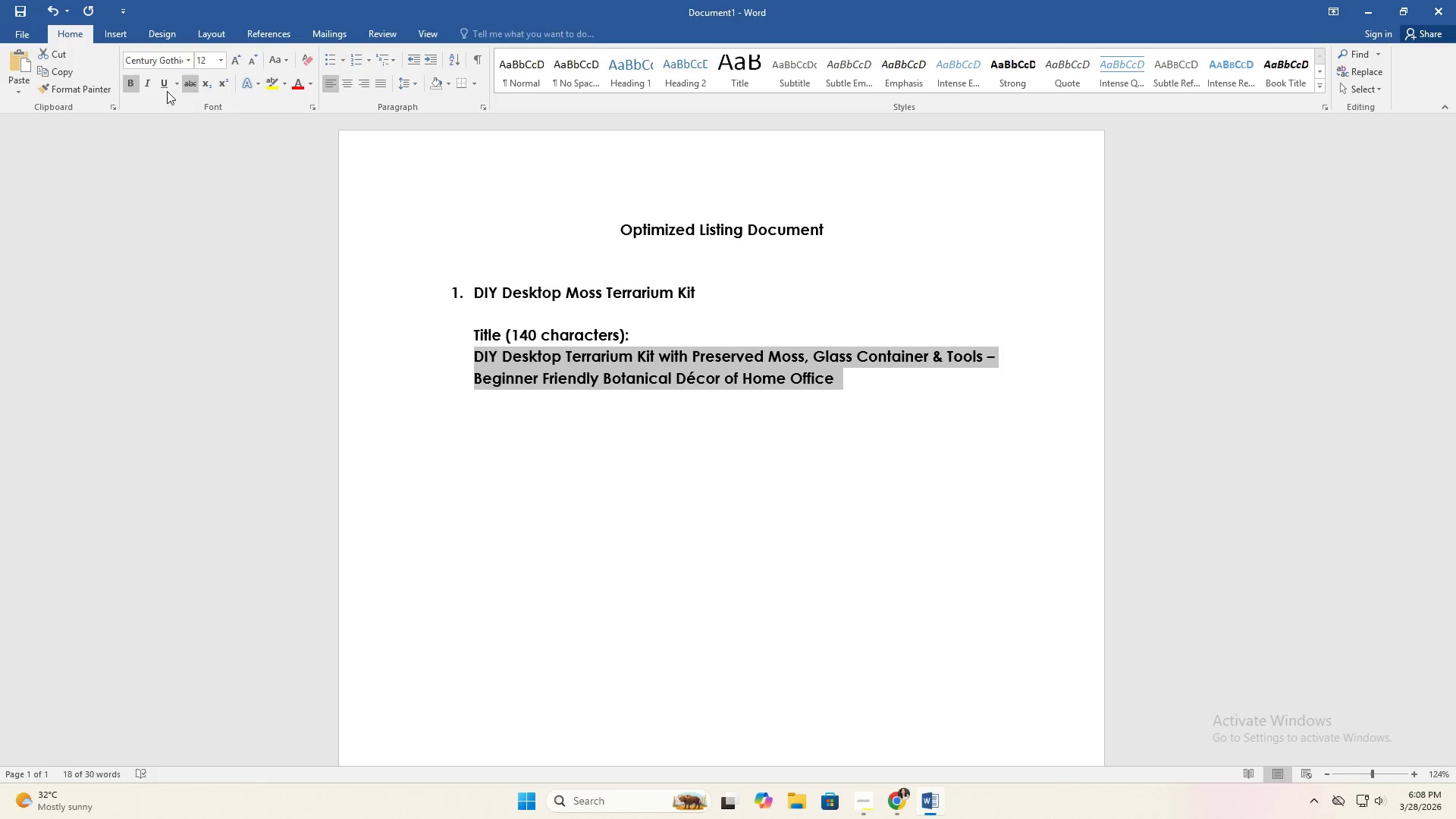 
left_click([133, 89])
 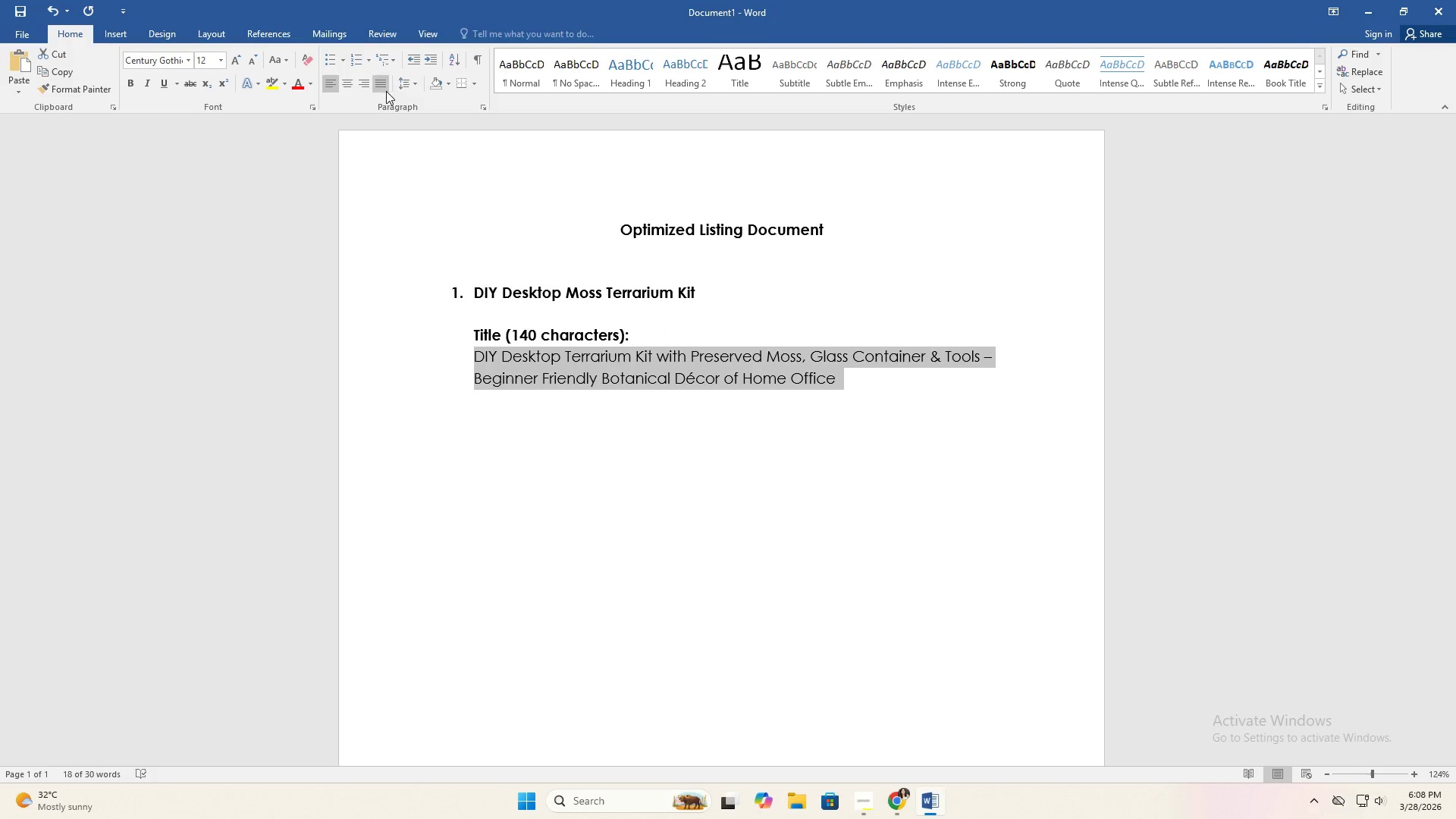 
double_click([725, 363])
 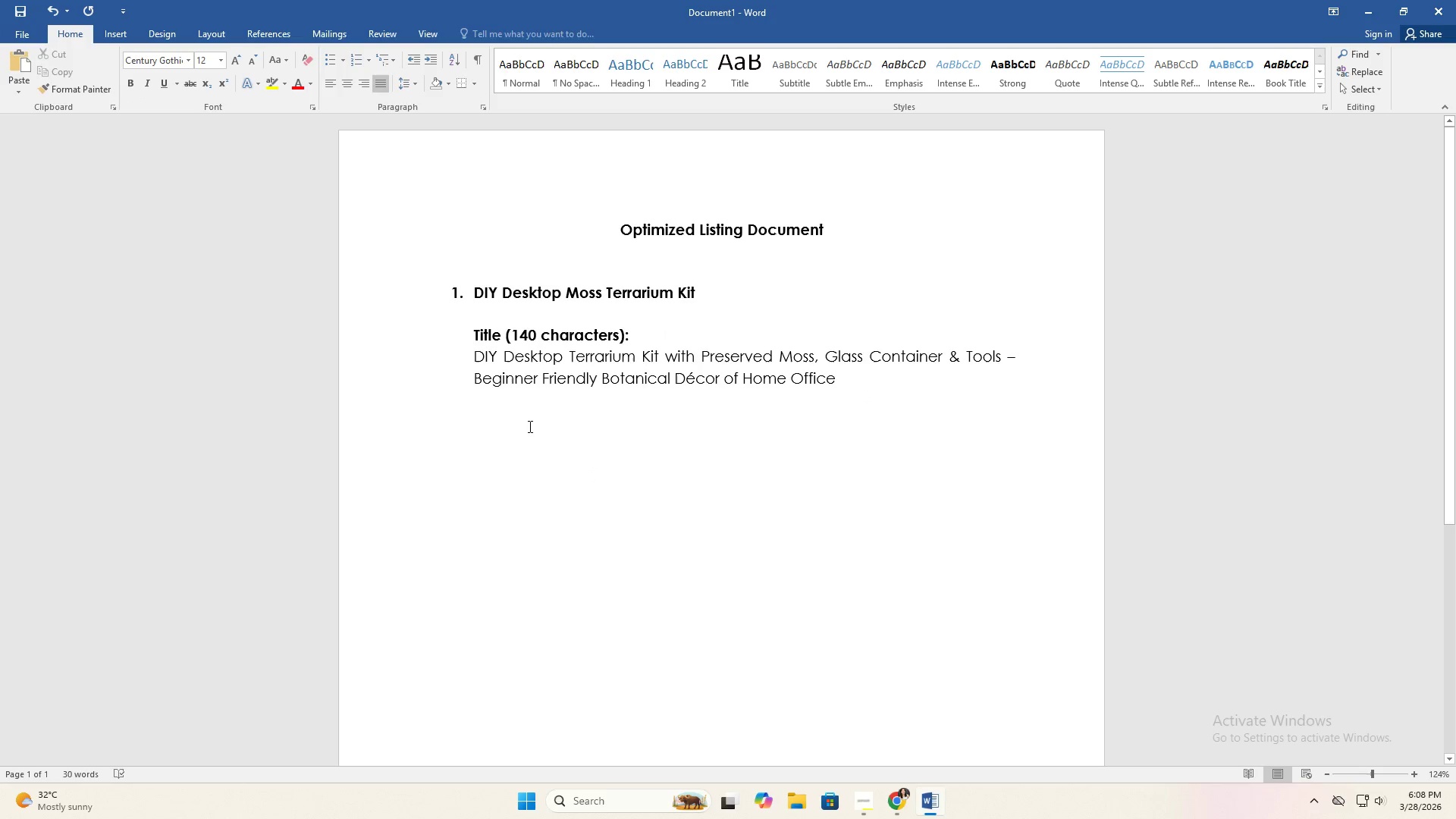 
left_click([559, 367])
 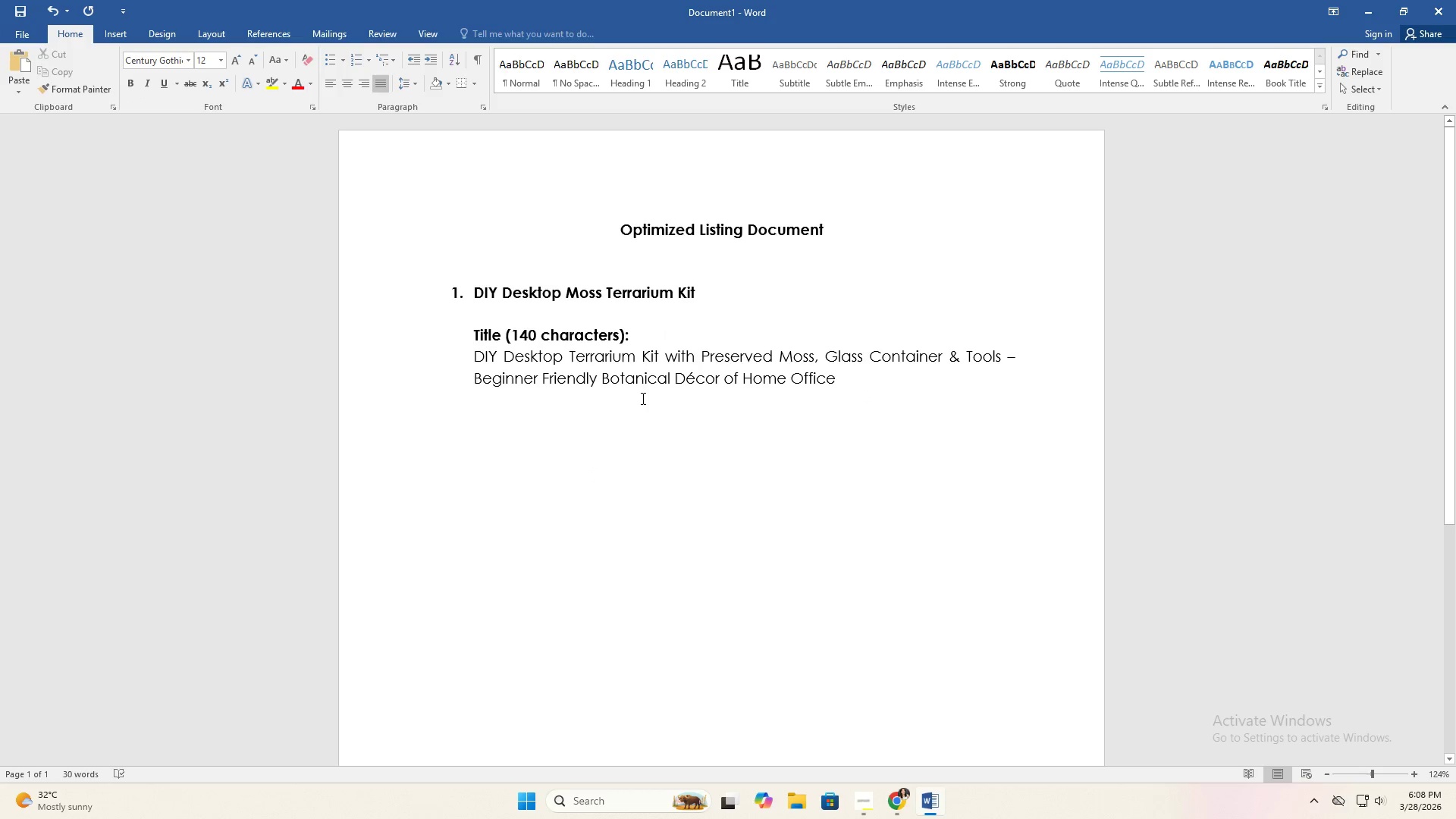 
key(ArrowRight)
 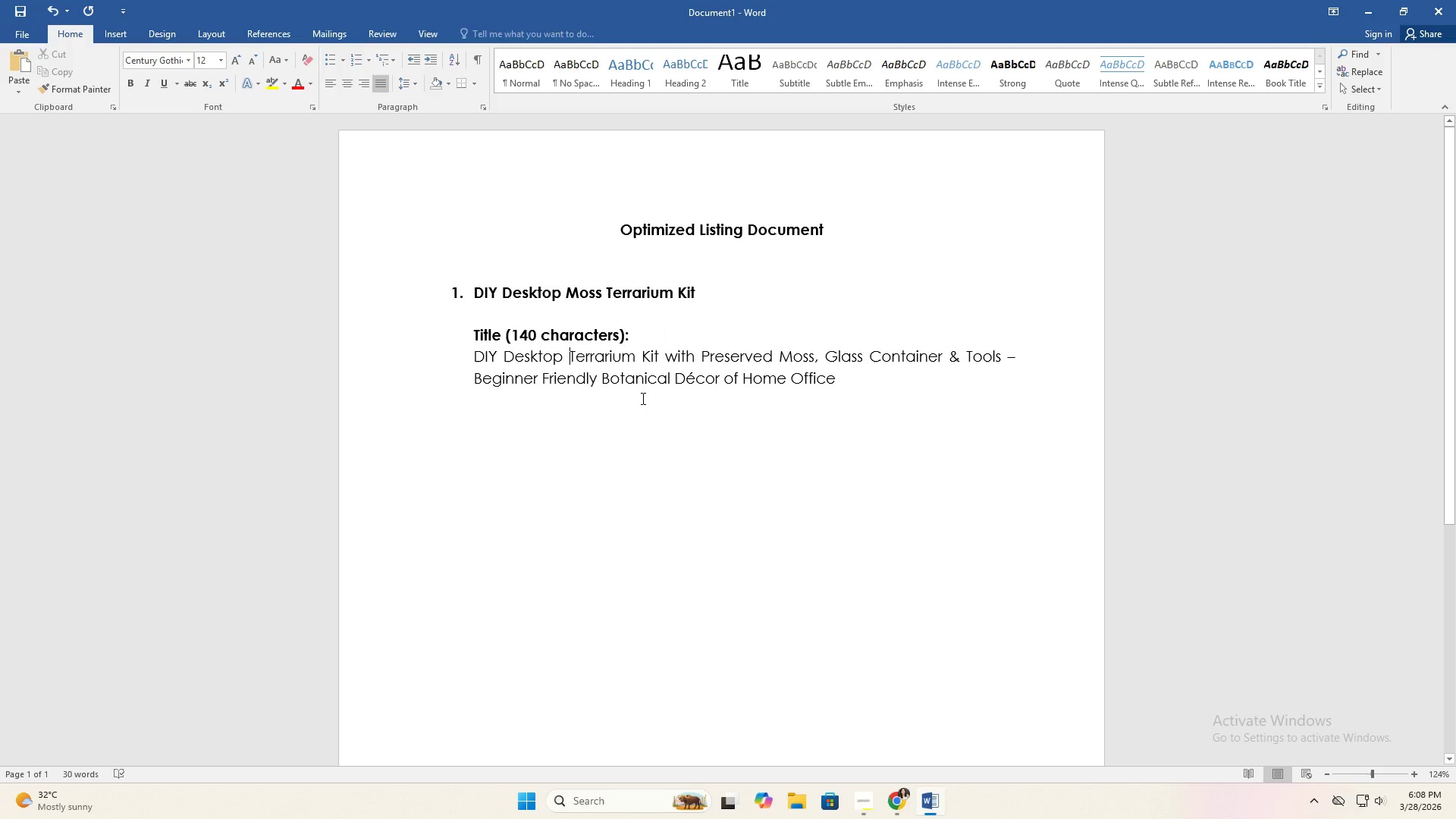 
key(ArrowRight)
 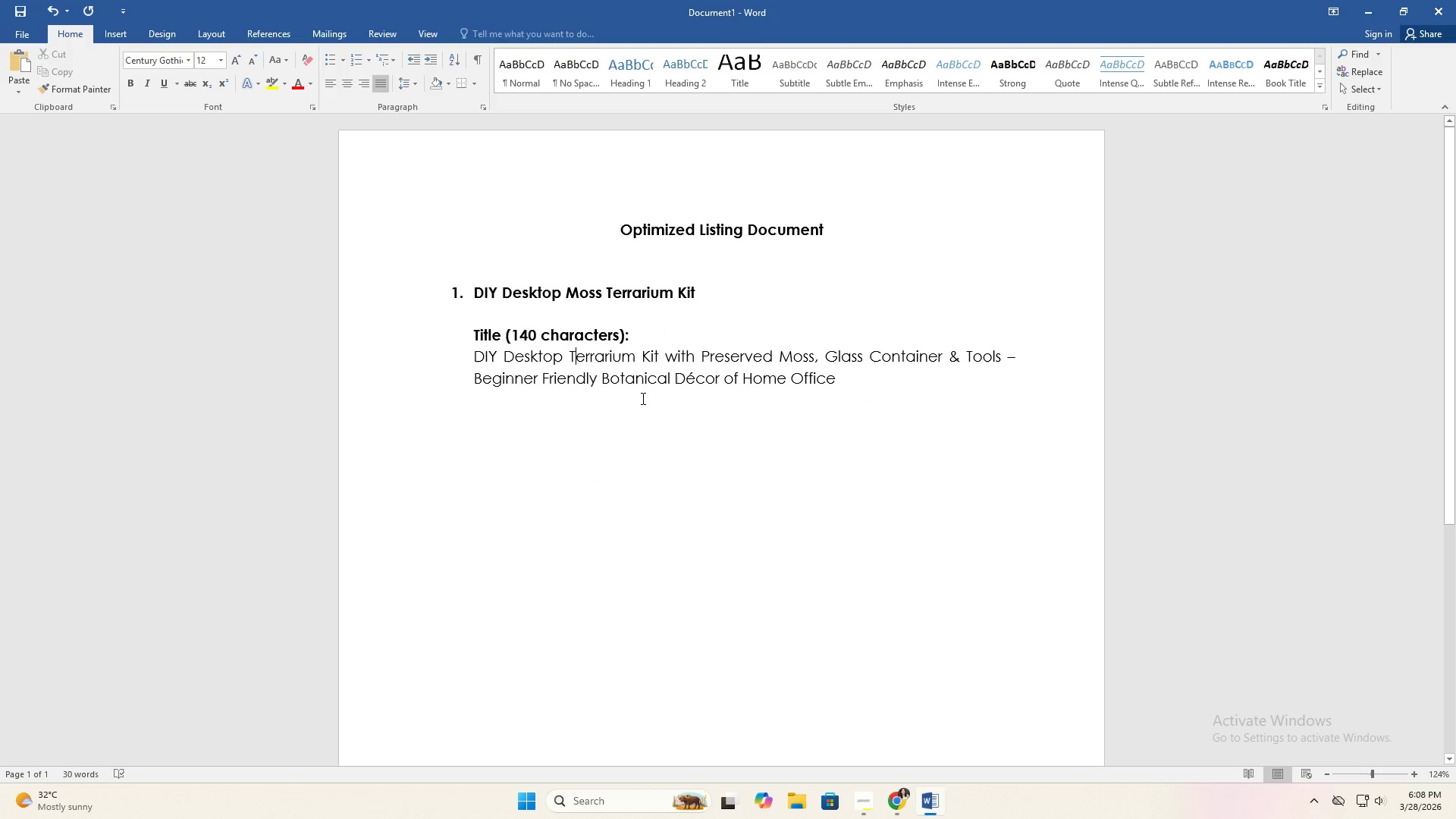 
key(ArrowRight)
 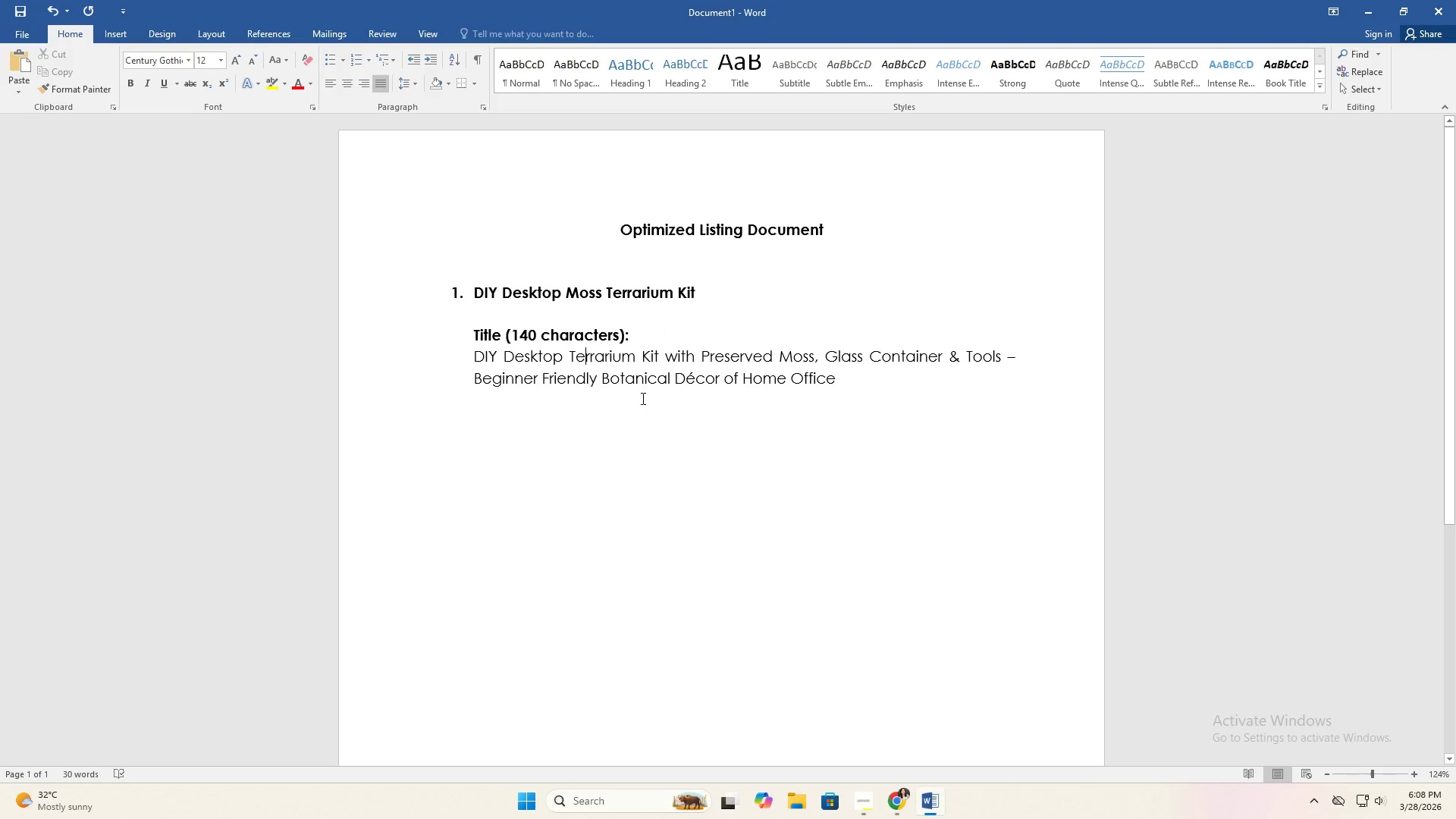 
key(ArrowRight)
 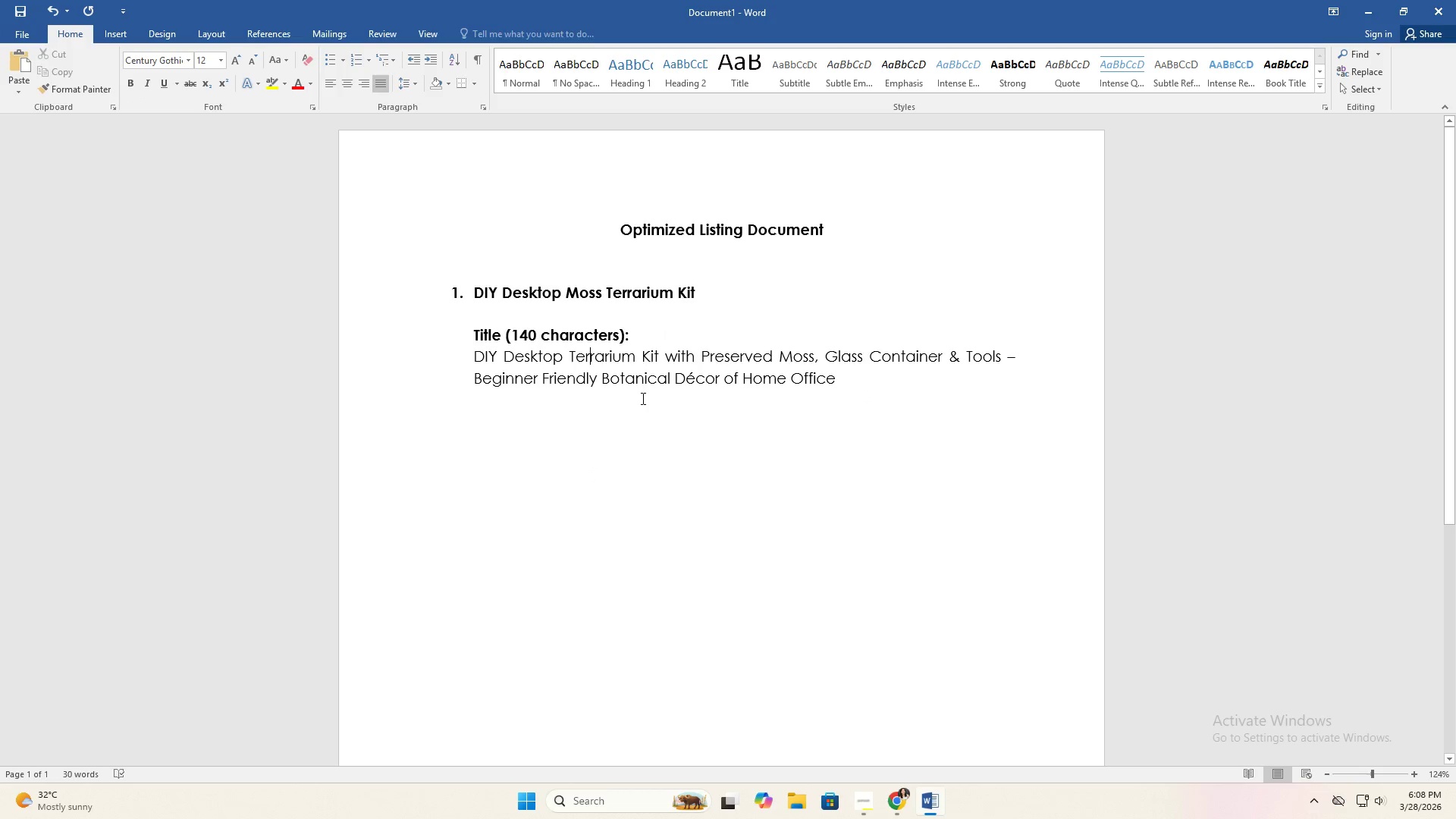 
key(ArrowRight)
 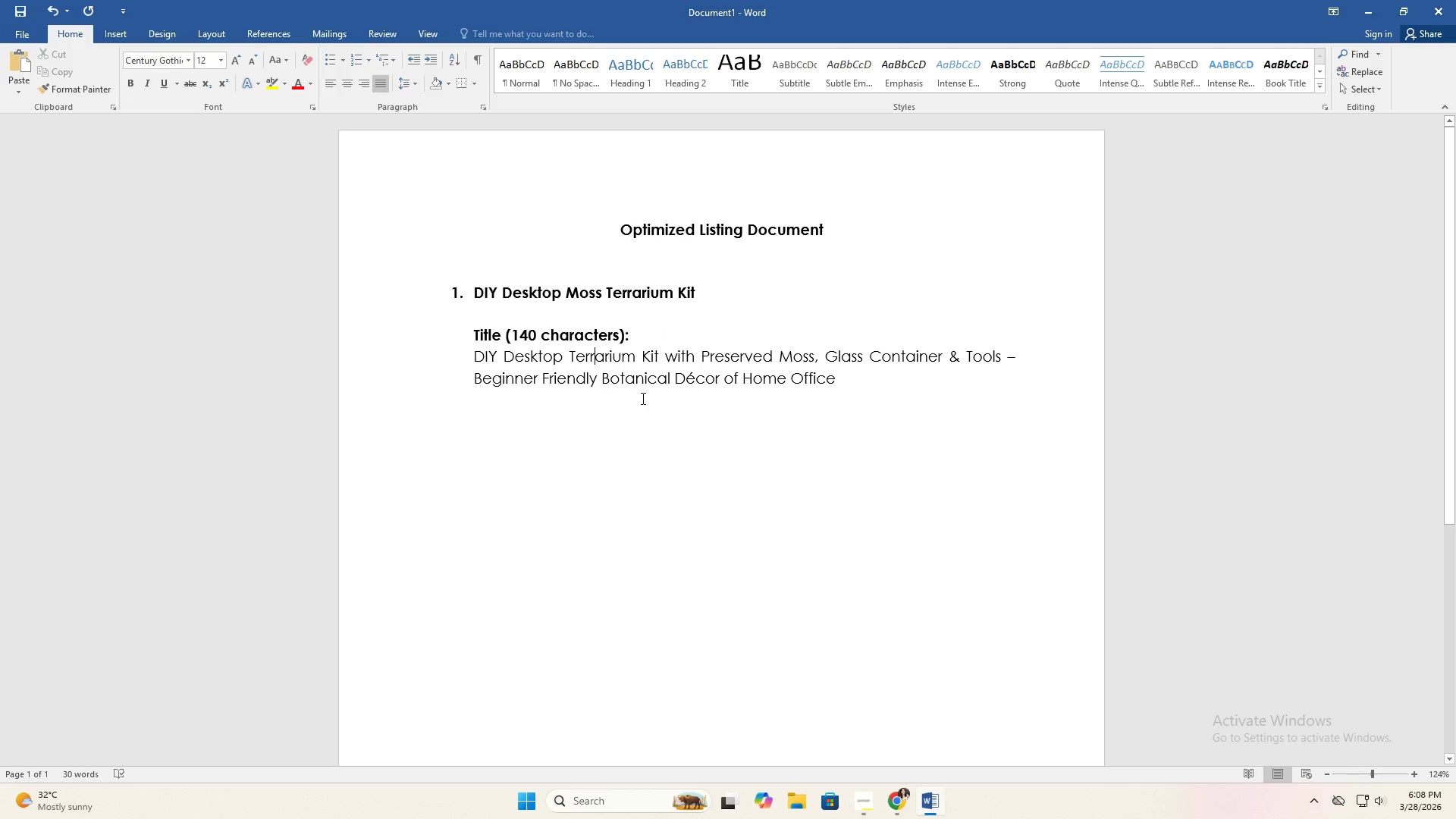 
key(ArrowRight)
 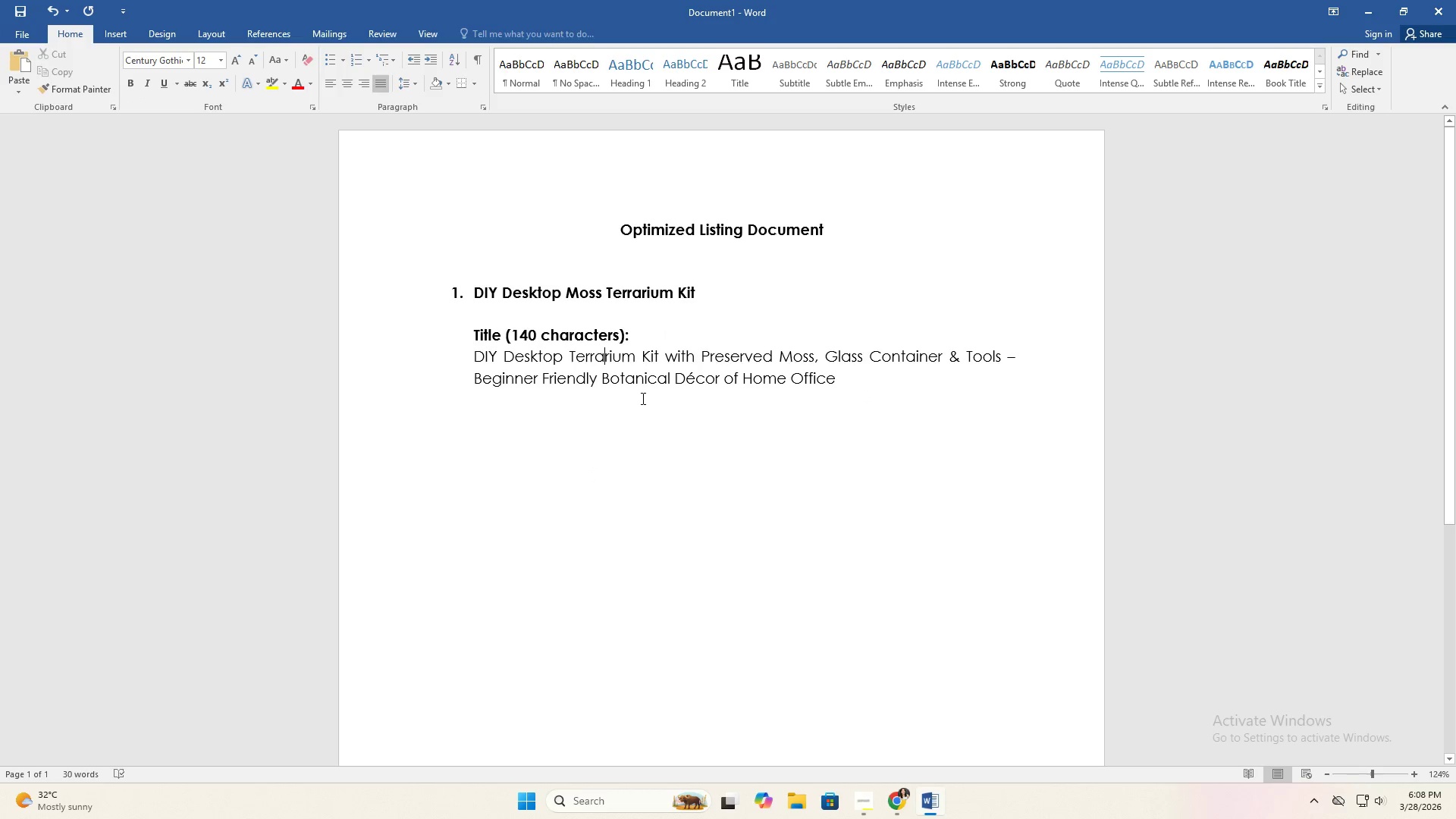 
key(ArrowRight)
 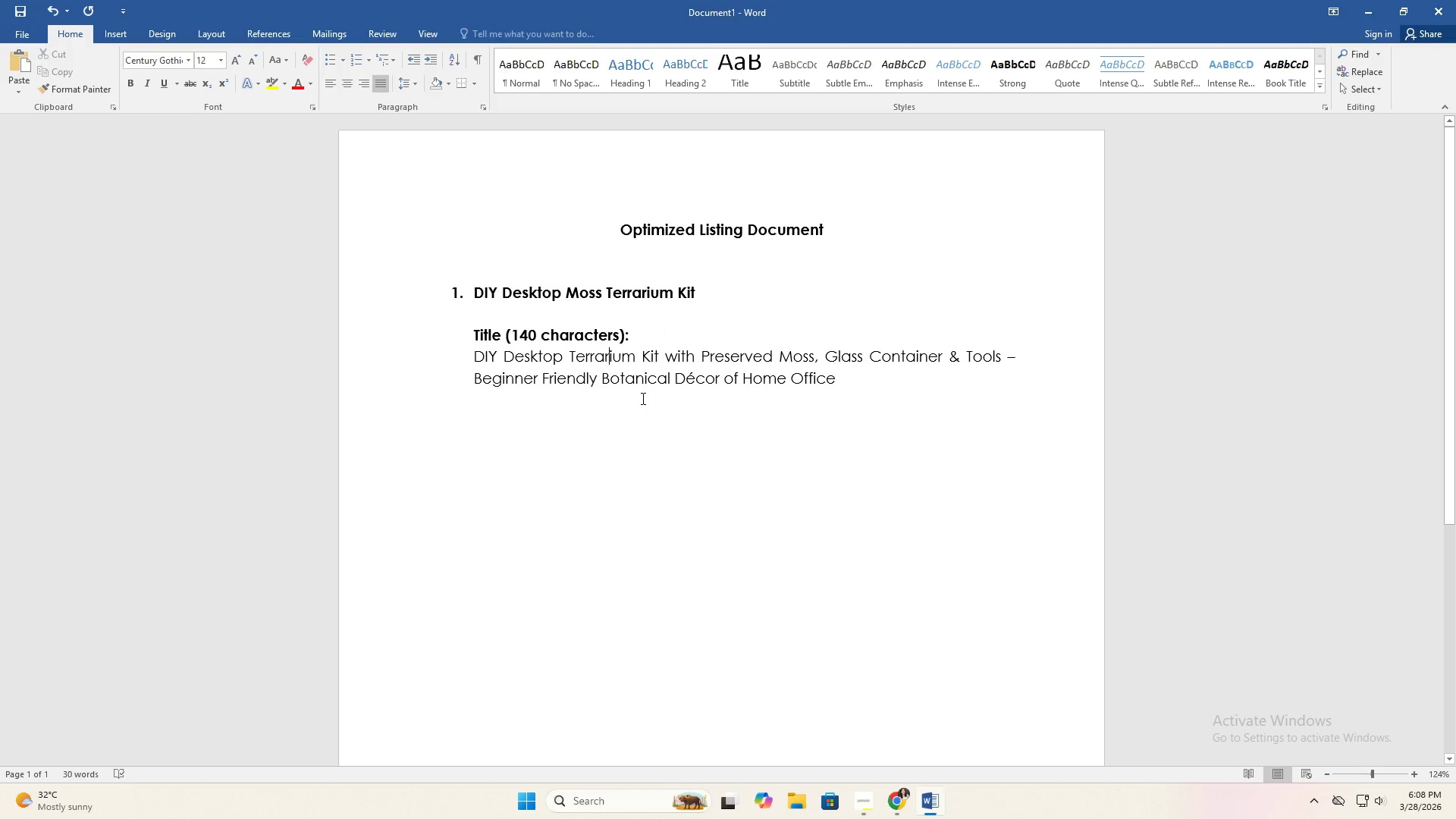 
key(ArrowRight)
 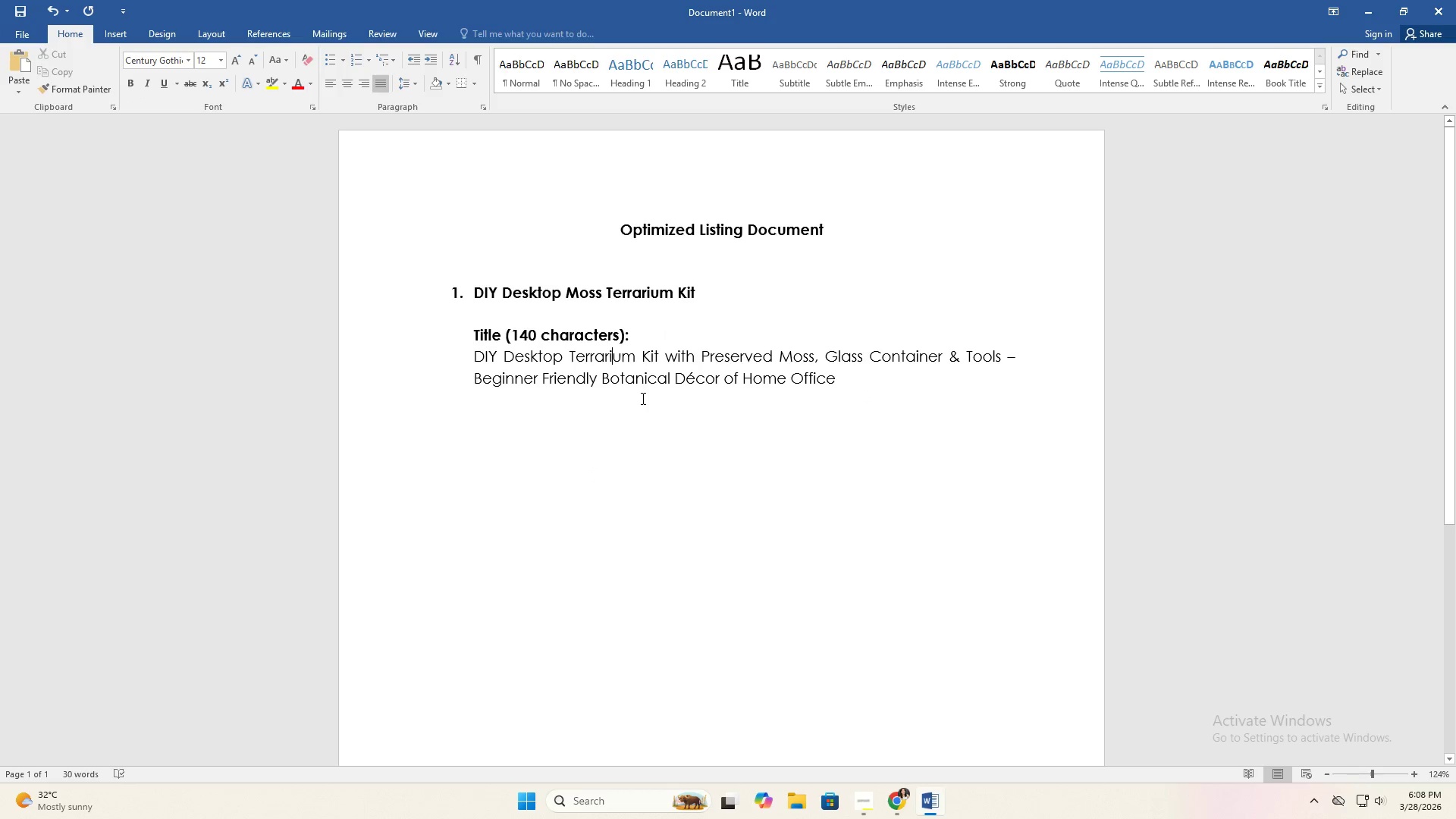 
key(ArrowRight)
 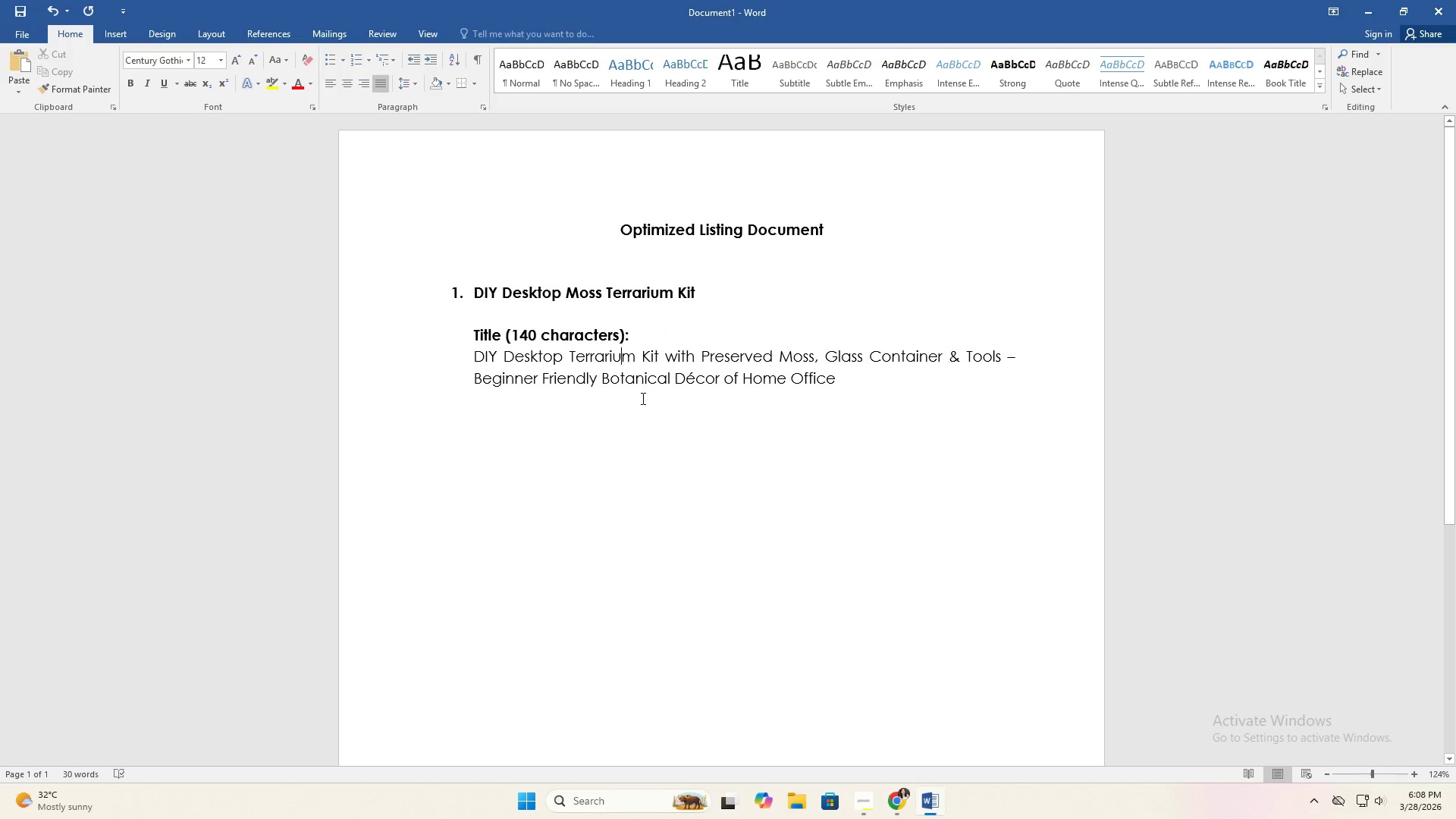 
key(ArrowRight)
 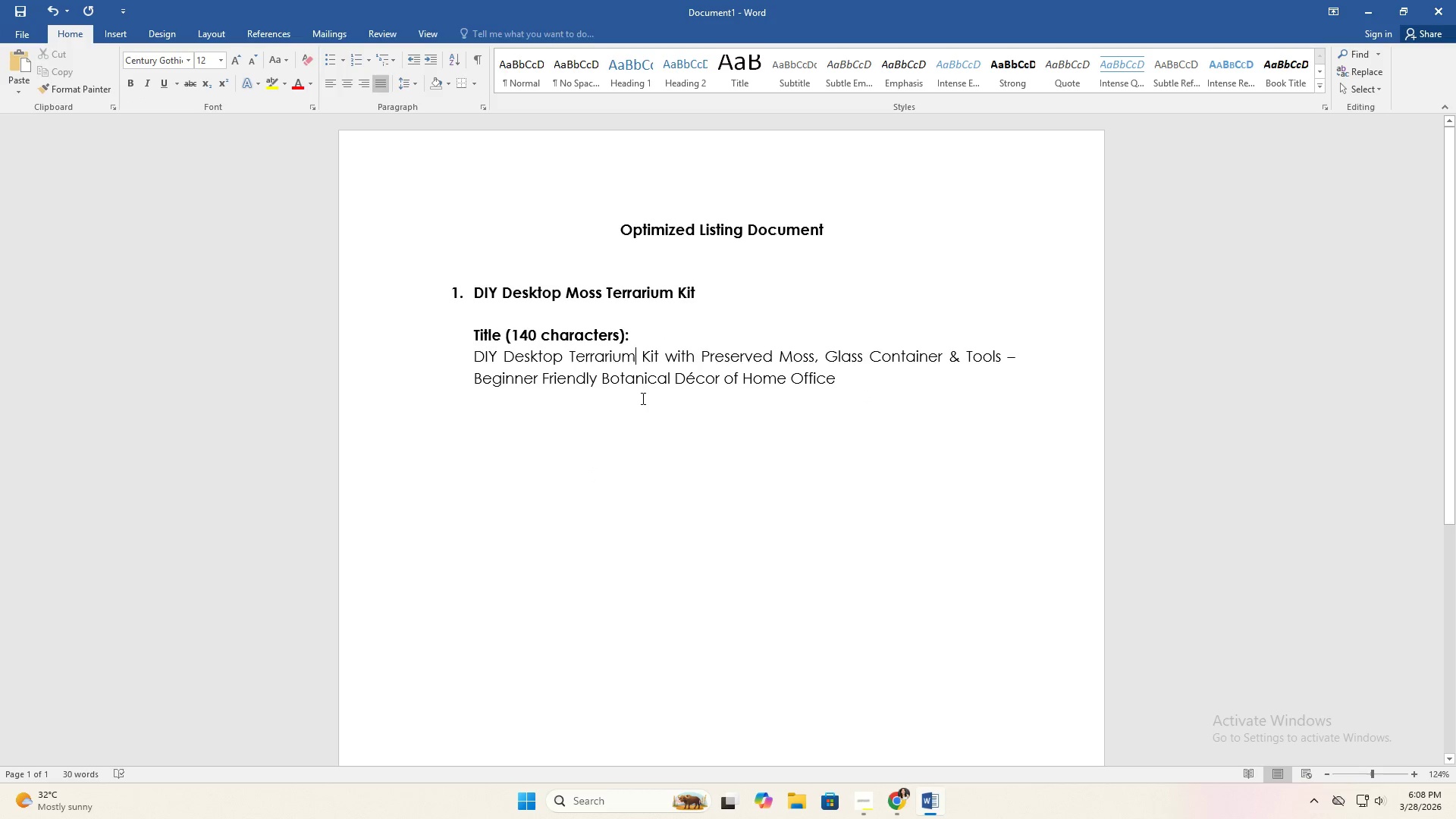 
key(ArrowRight)
 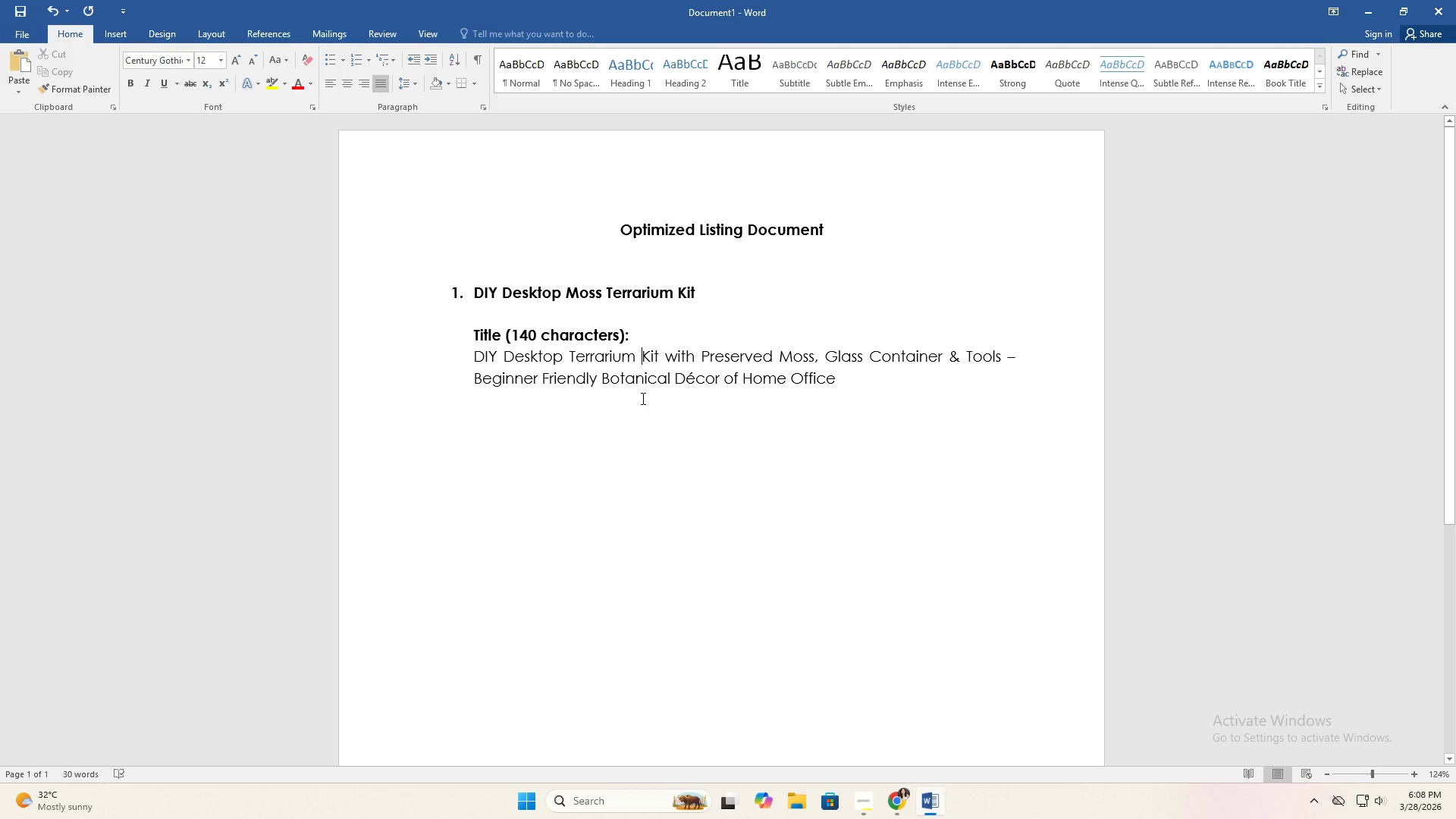 
key(ArrowRight)
 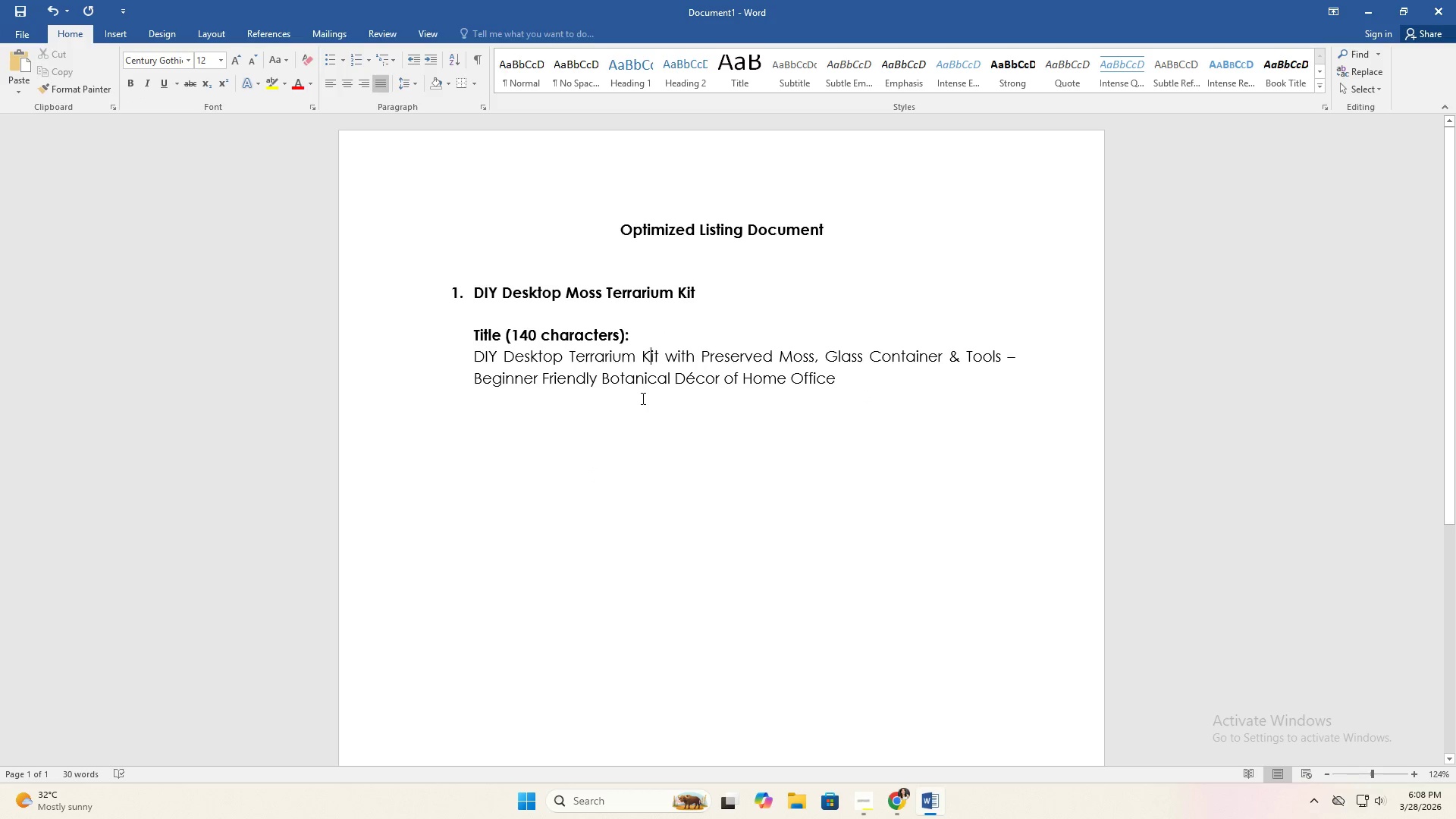 
key(ArrowRight)
 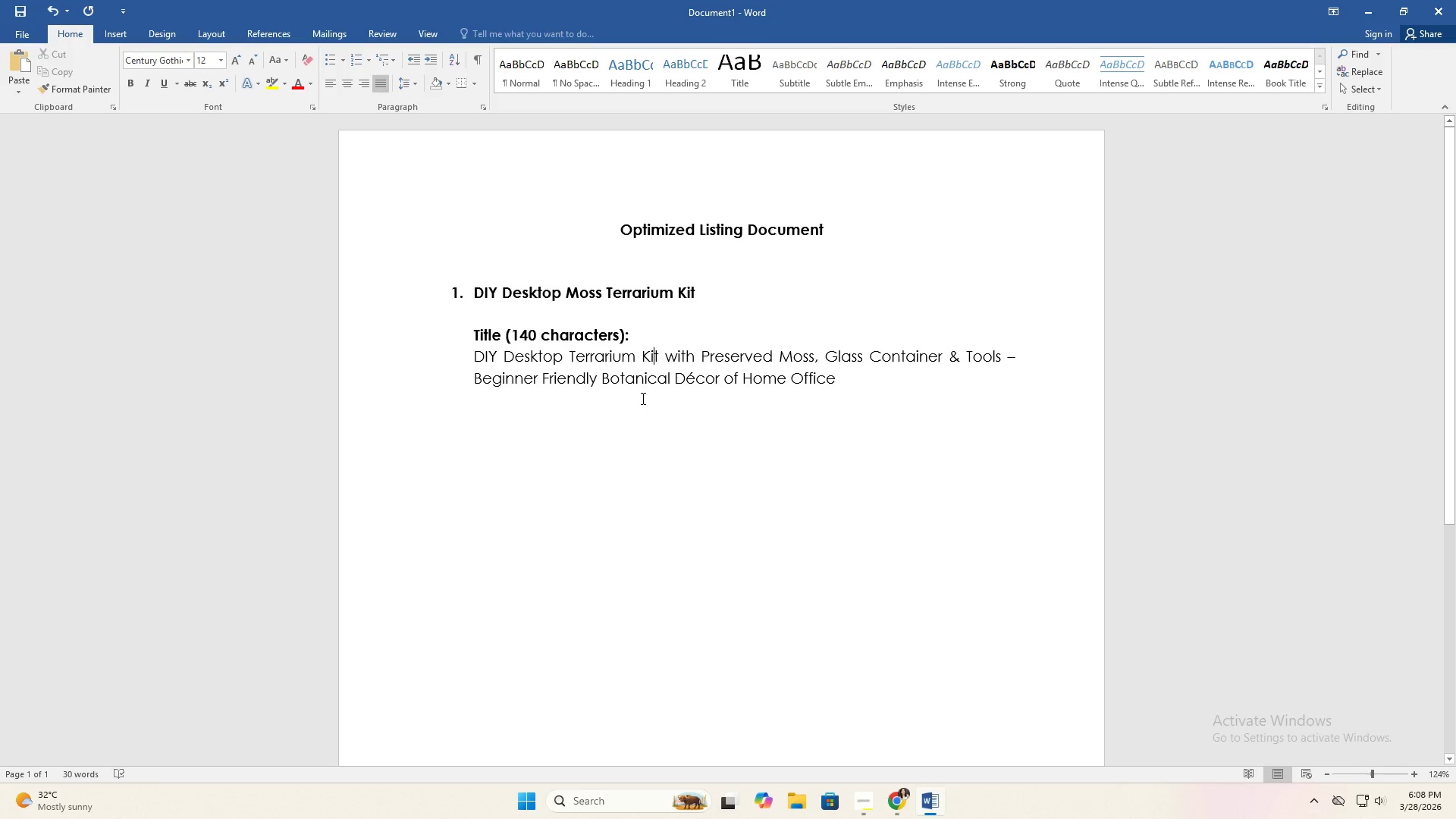 
key(ArrowRight)
 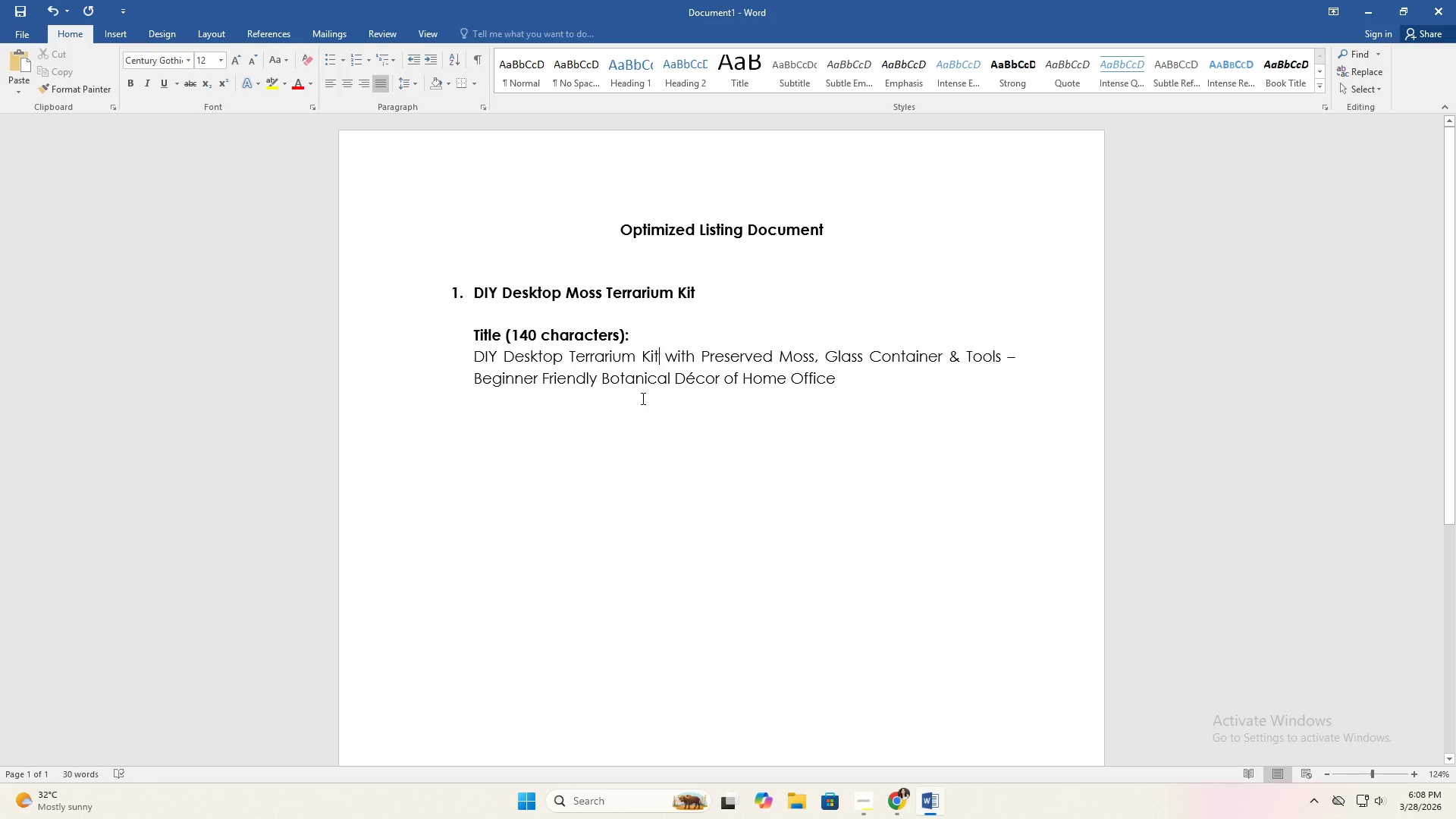 
key(ArrowRight)
 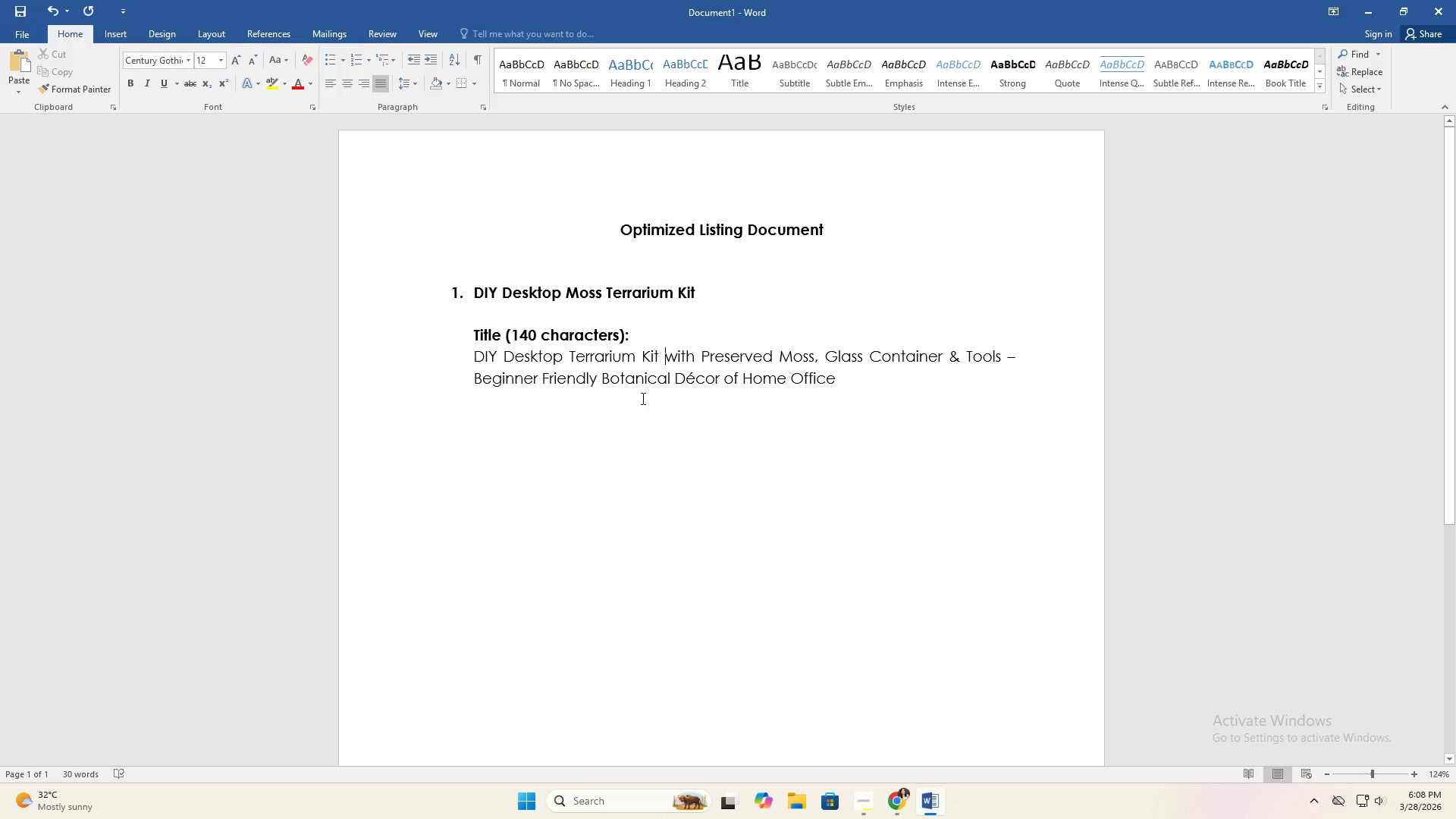 
key(ArrowRight)
 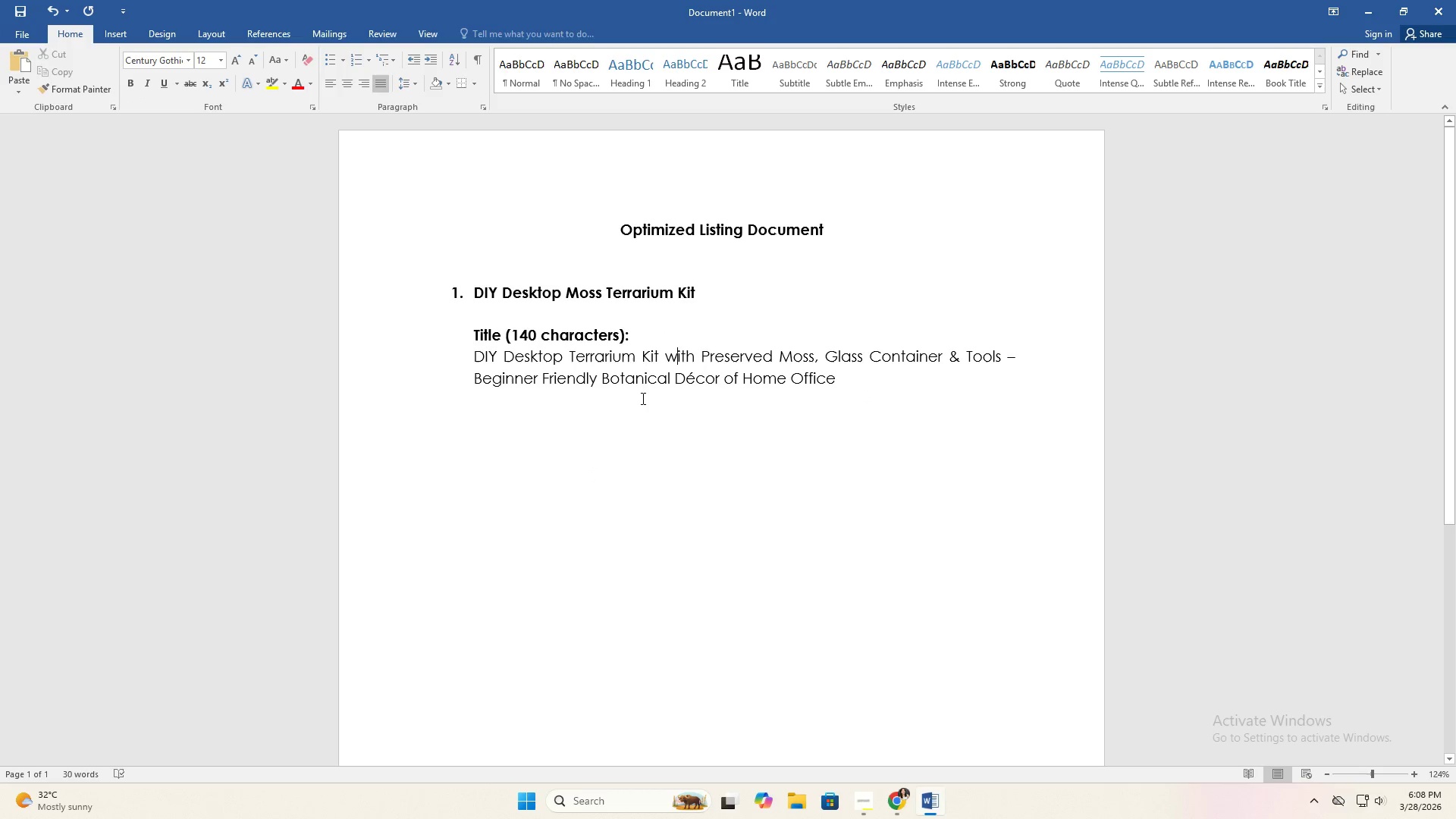 
key(ArrowRight)
 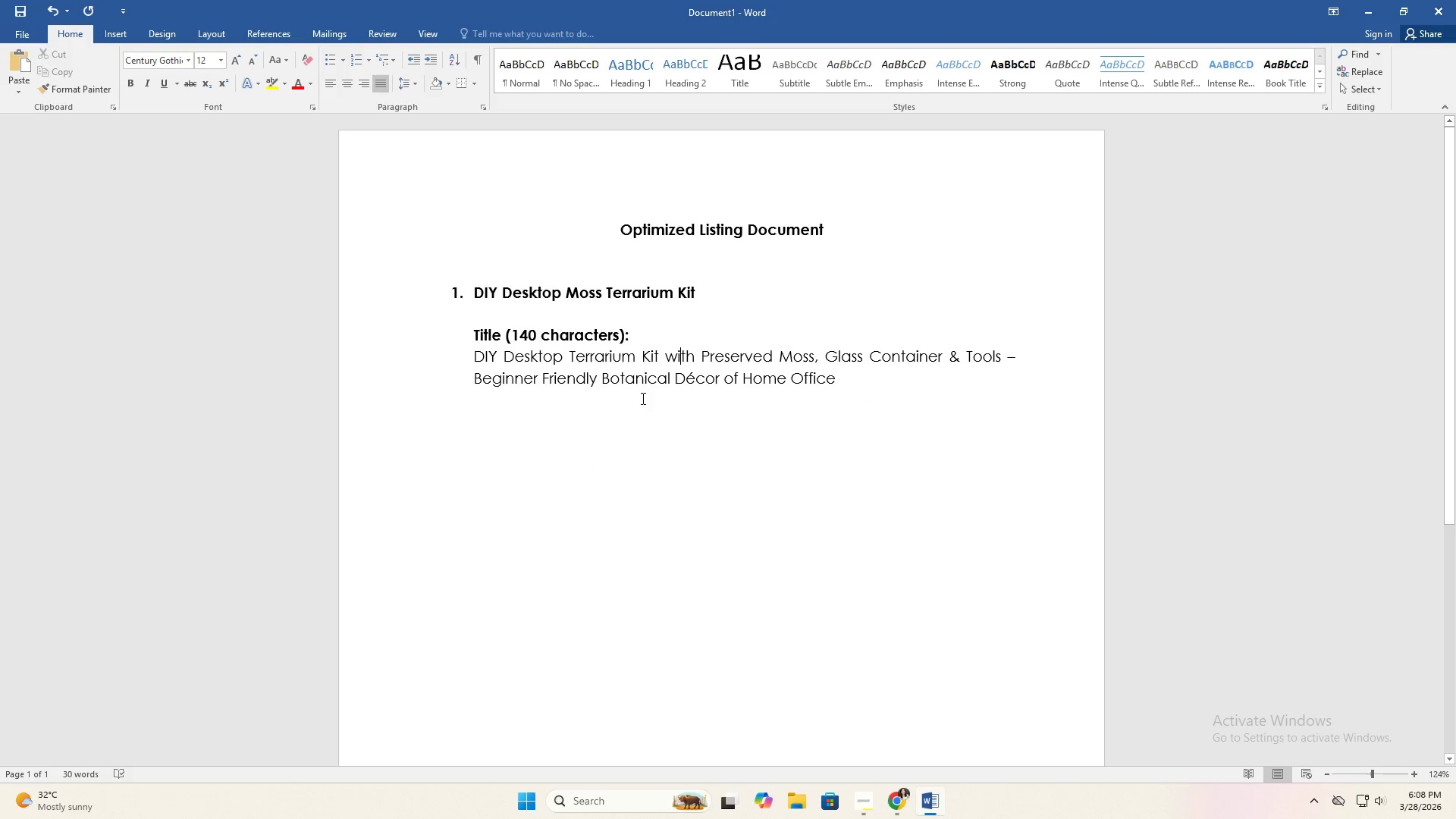 
key(ArrowRight)
 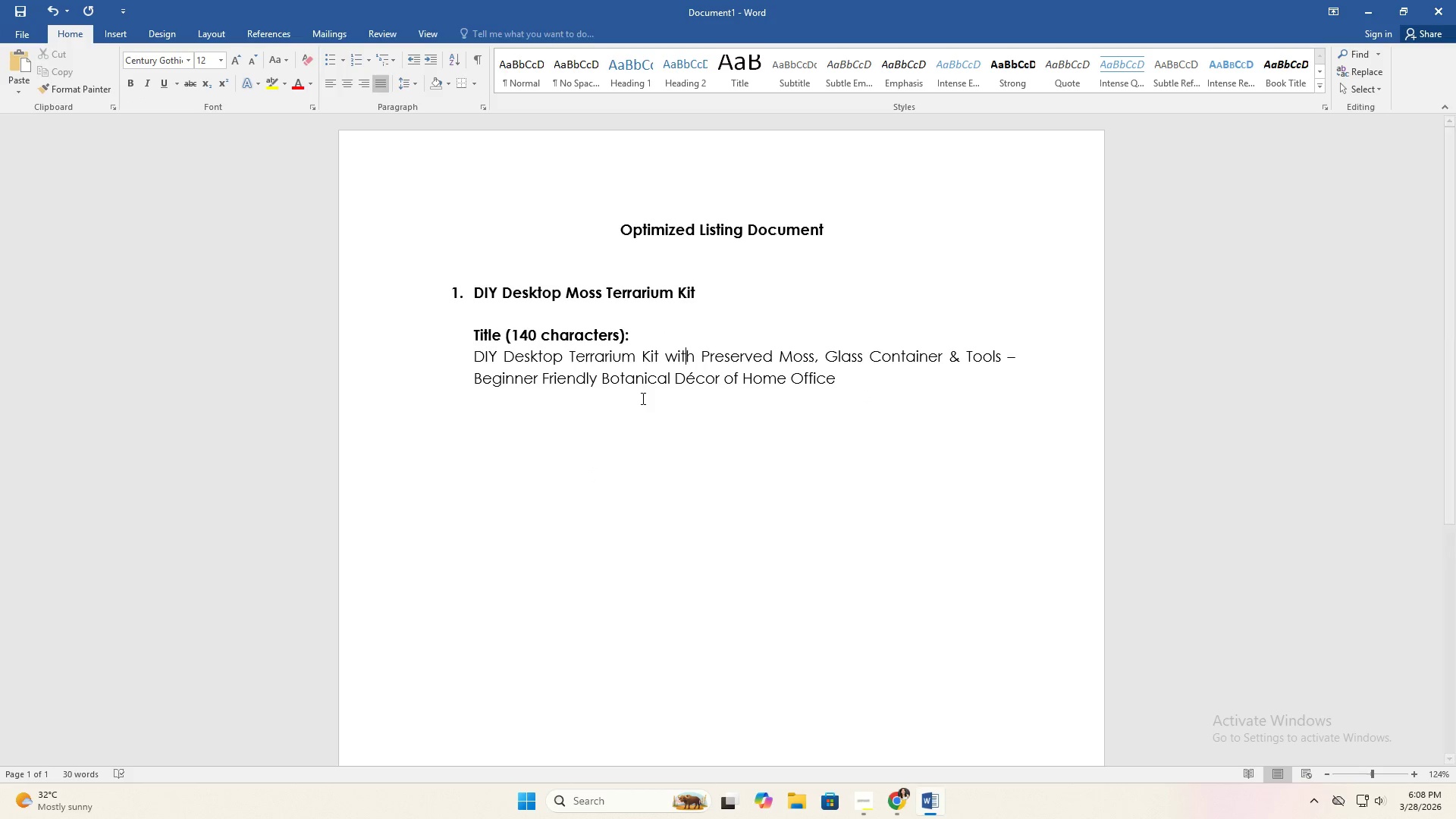 
key(ArrowRight)
 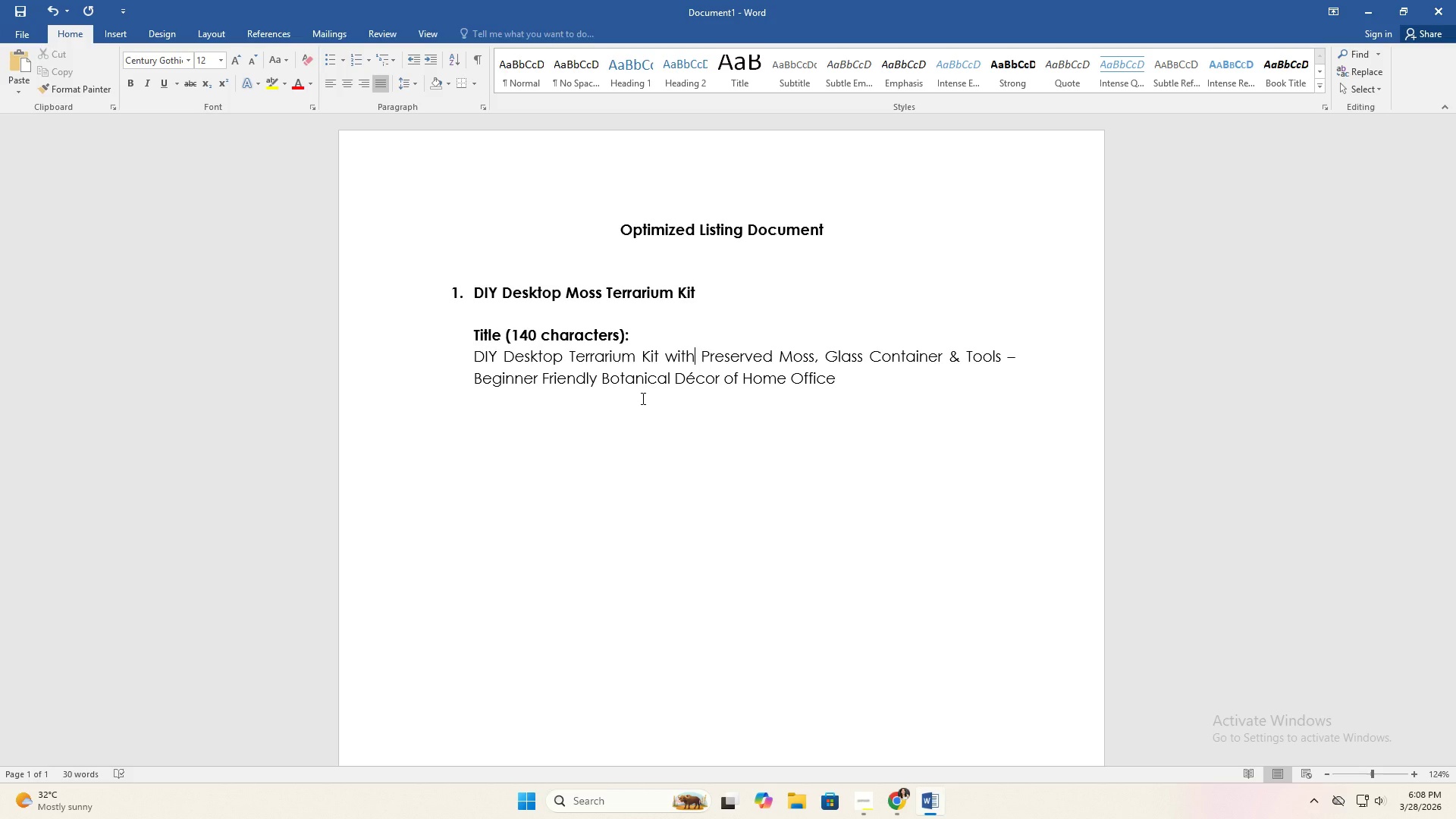 
key(ArrowDown)
 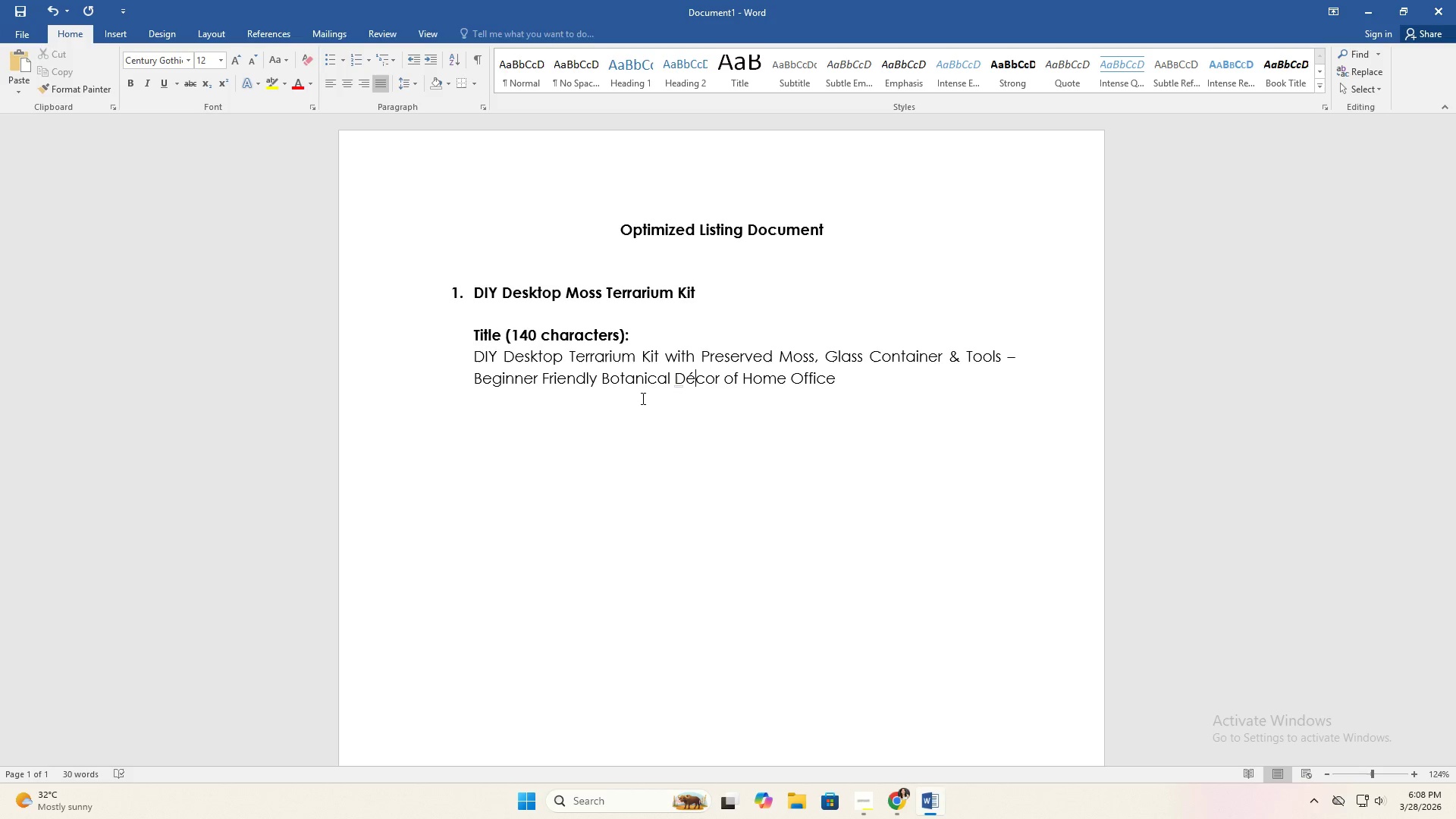 
key(ArrowUp)
 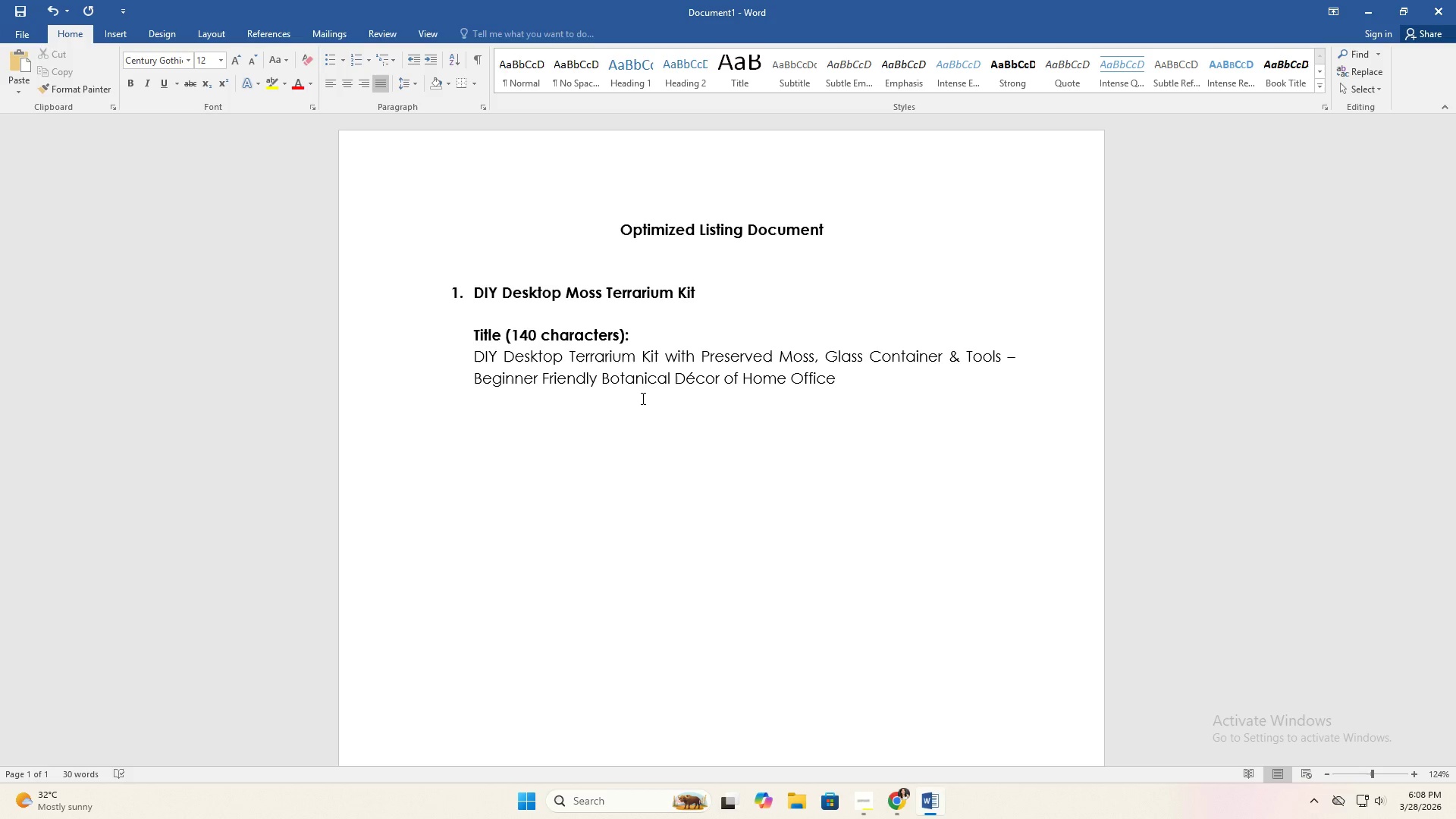 
key(ArrowDown)
 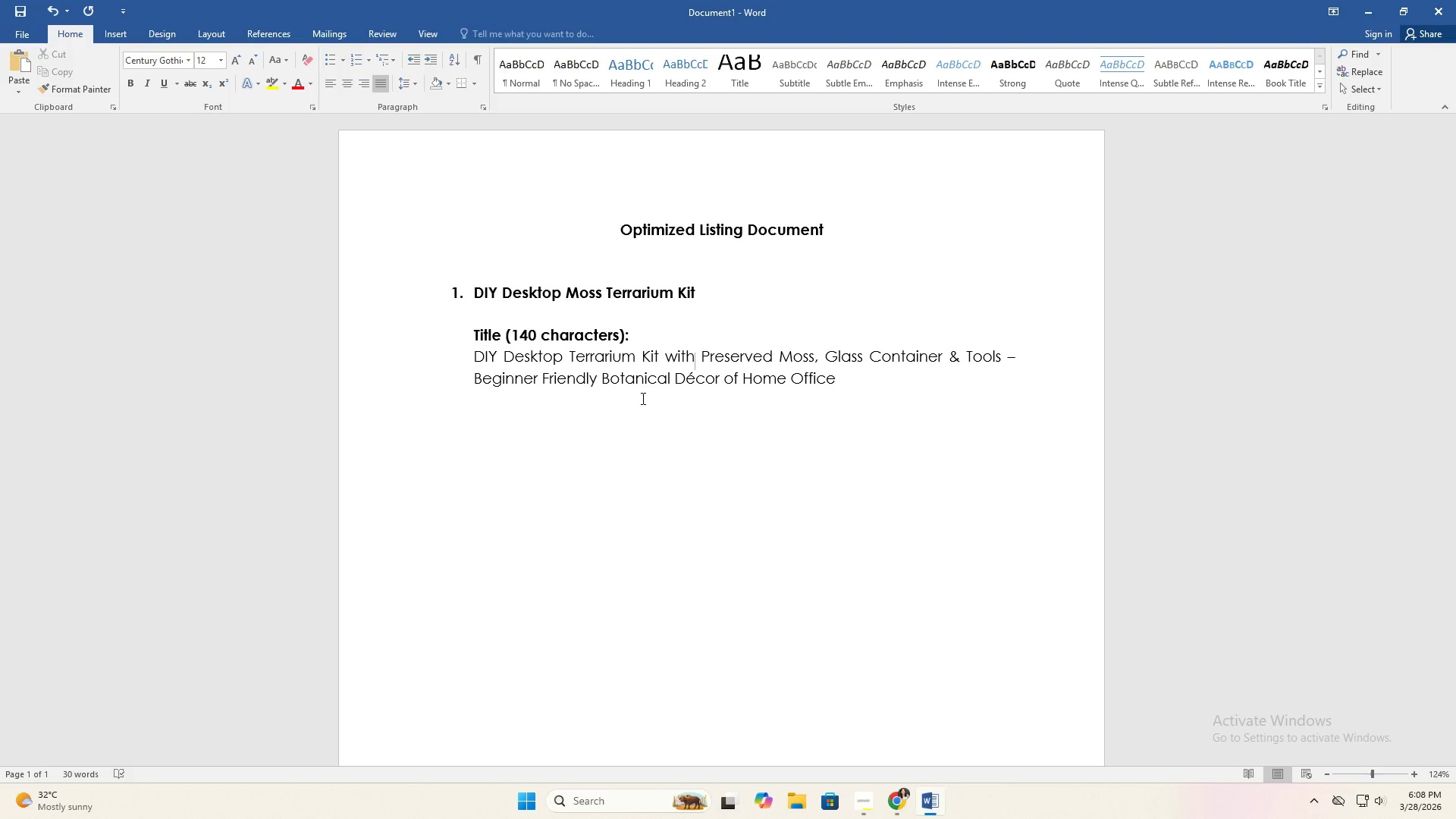 
key(ArrowUp)
 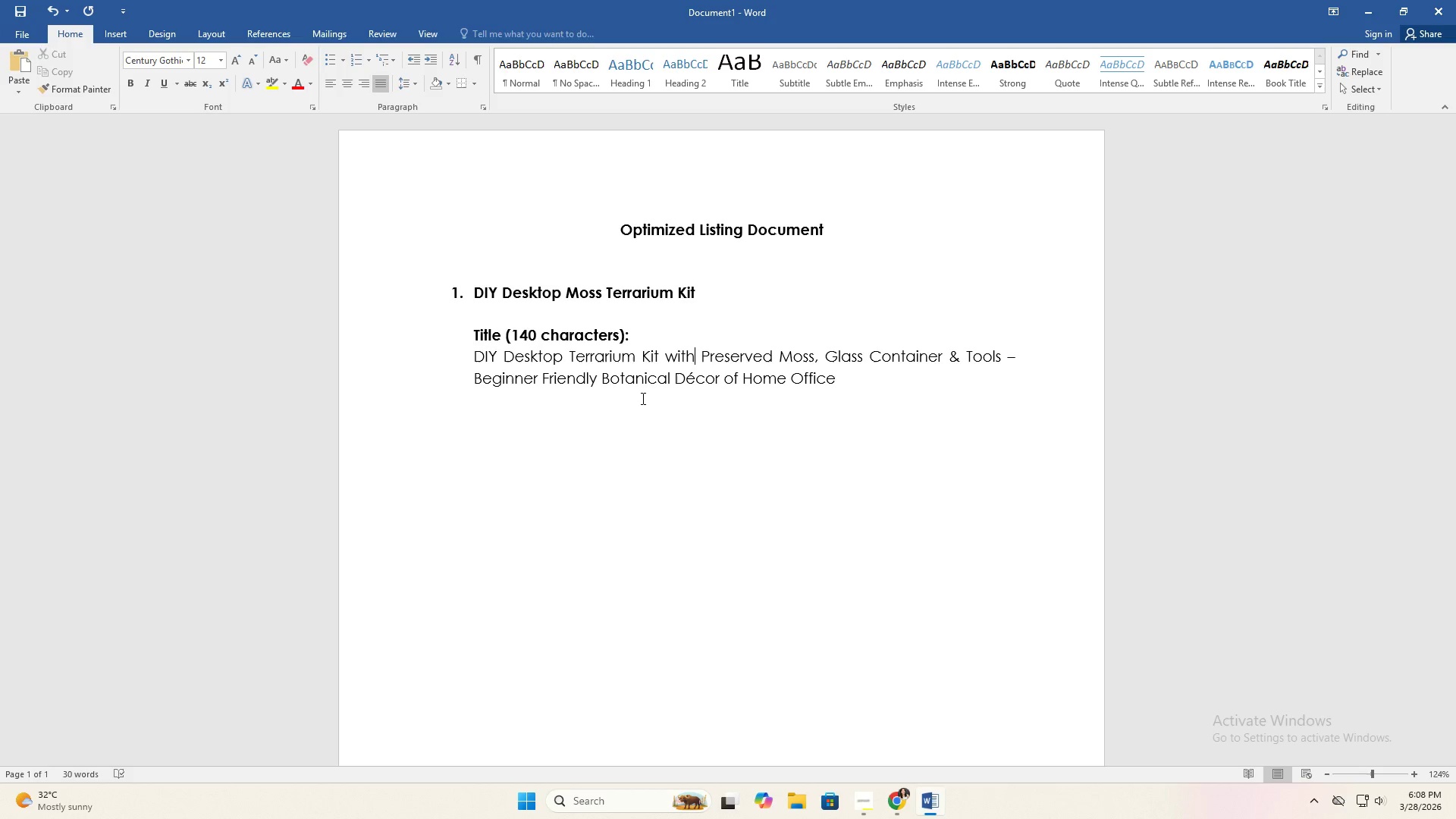 
key(ArrowUp)
 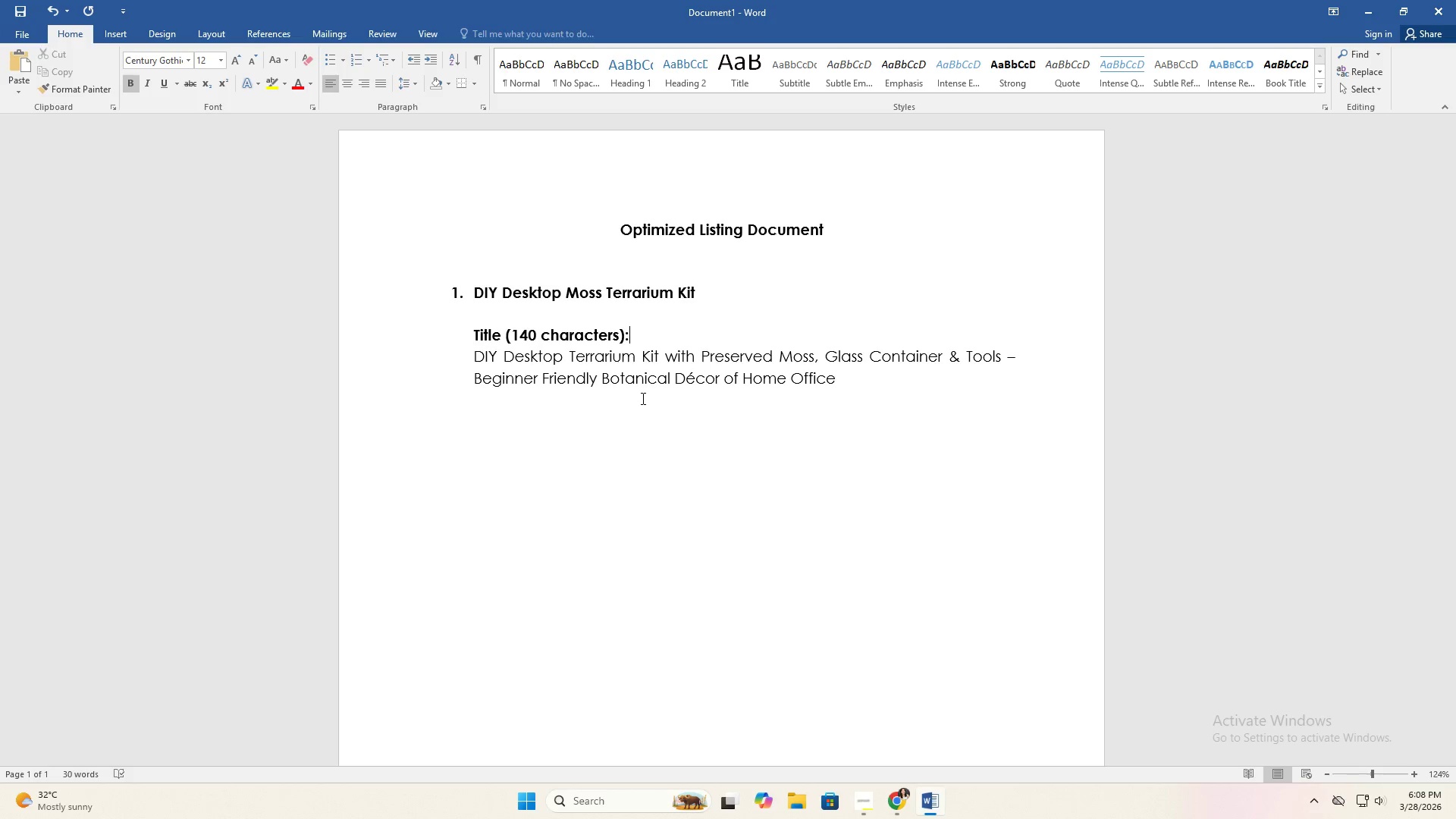 
key(ArrowDown)
 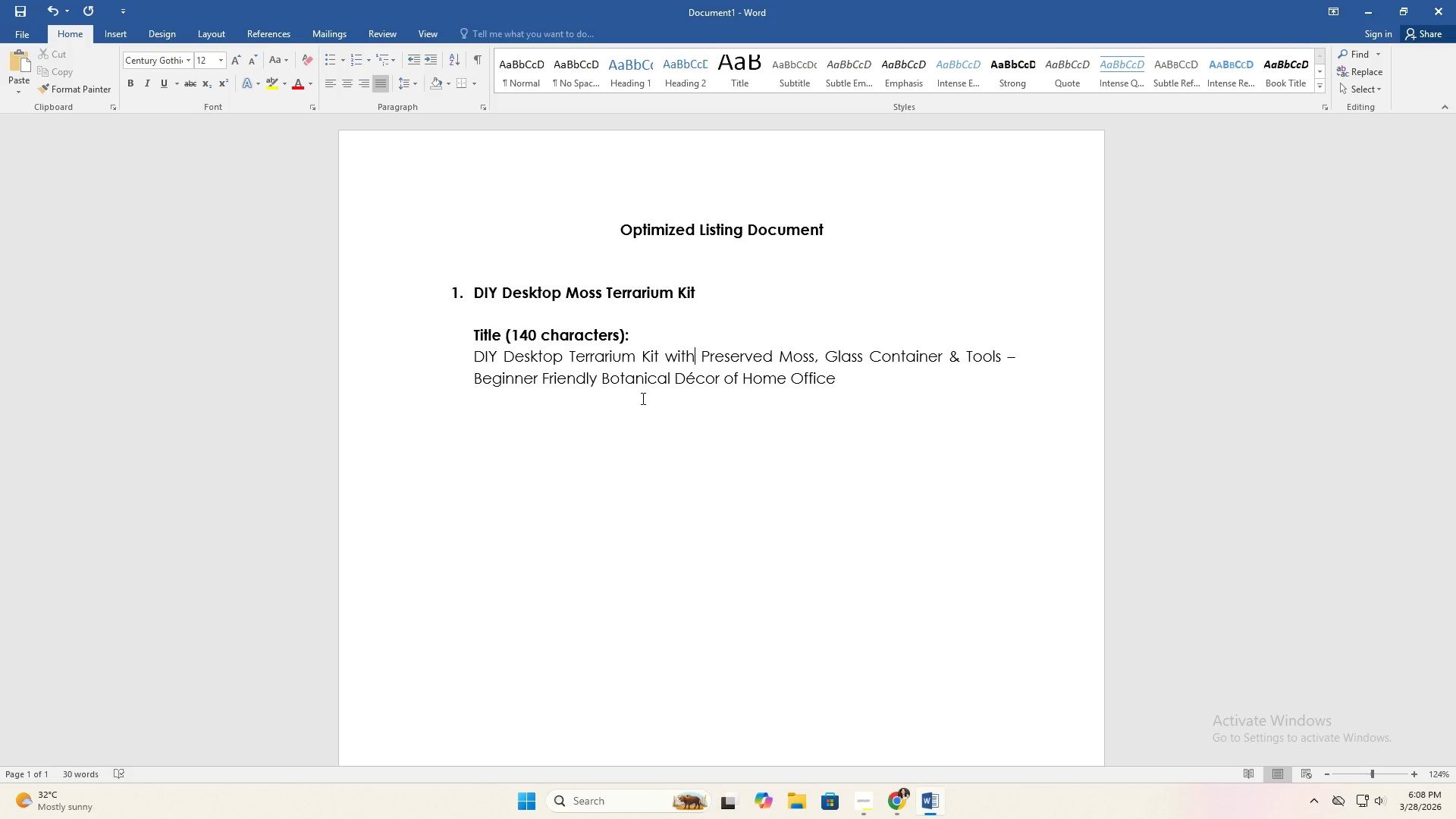 
key(ArrowDown)
 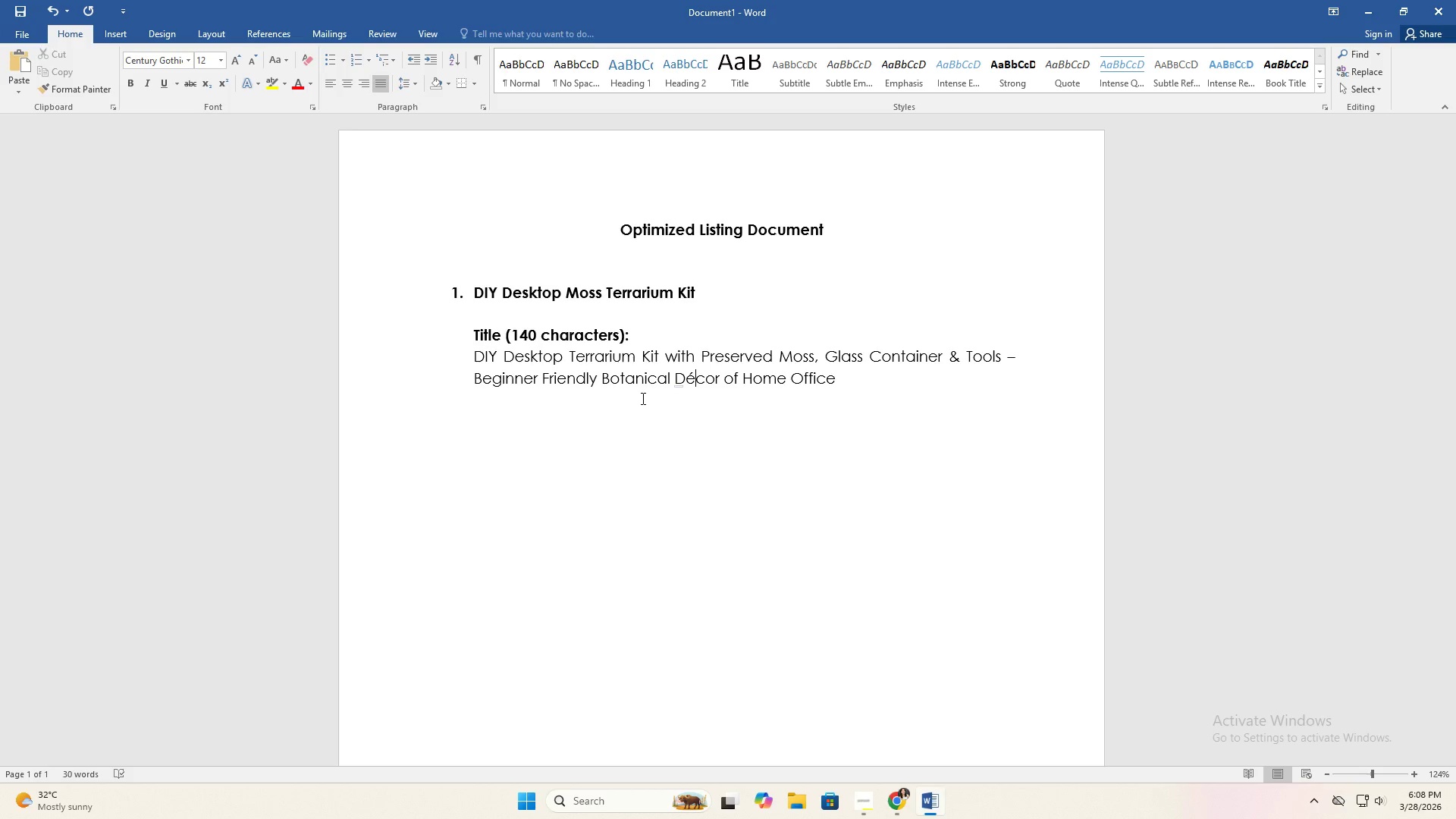 
key(ArrowDown)
 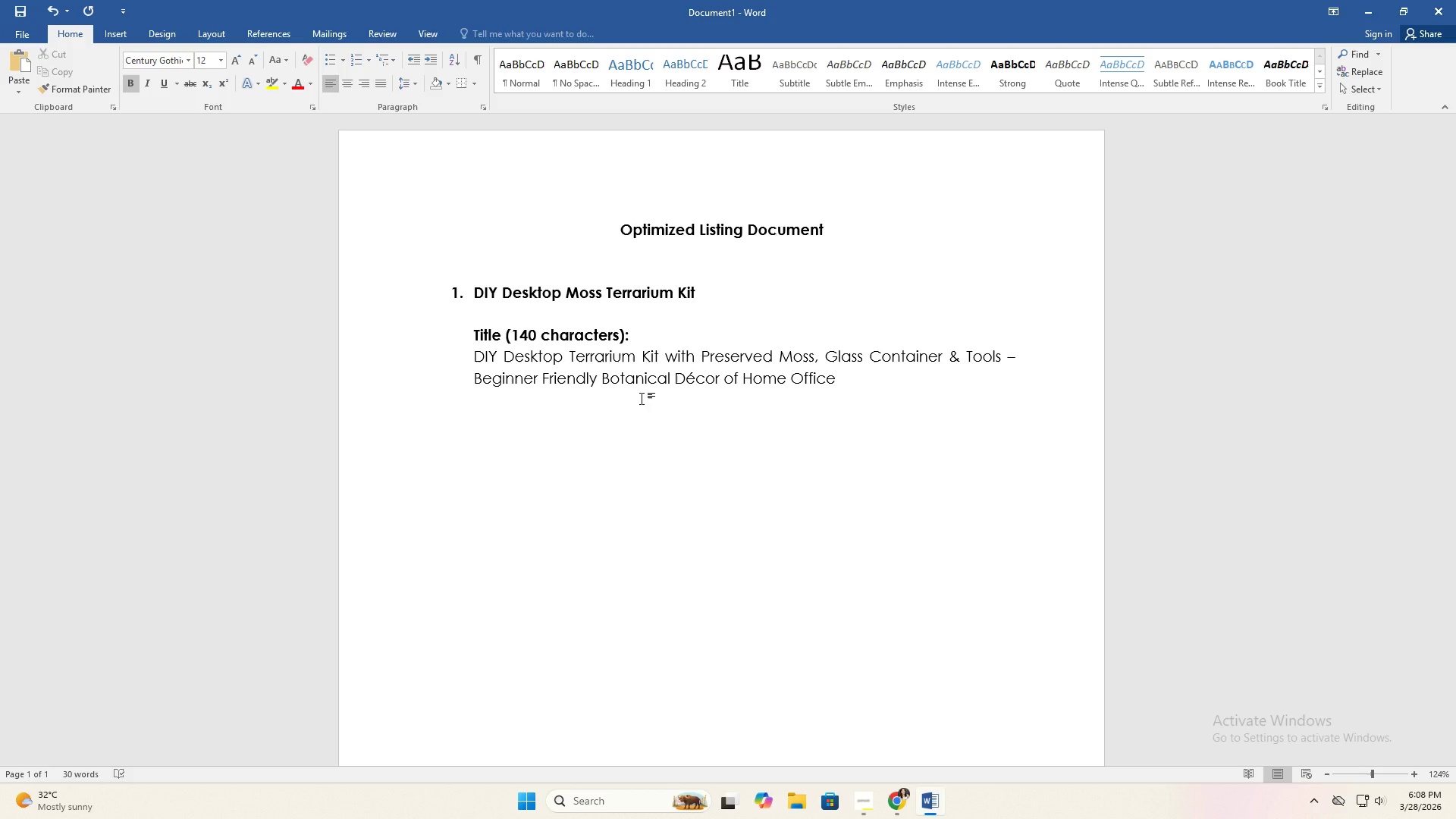 
key(Enter)
 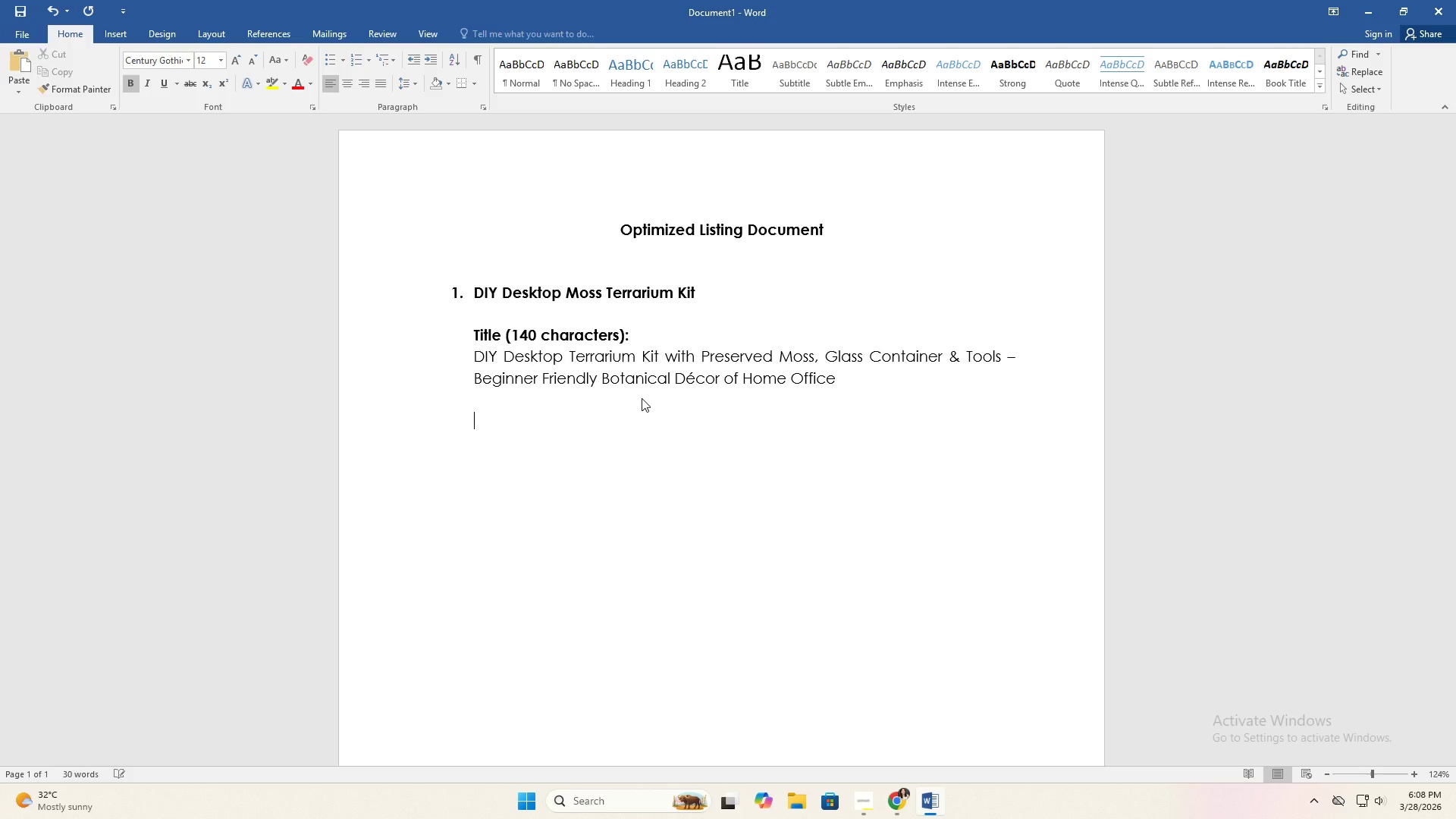 
type(Description:)
 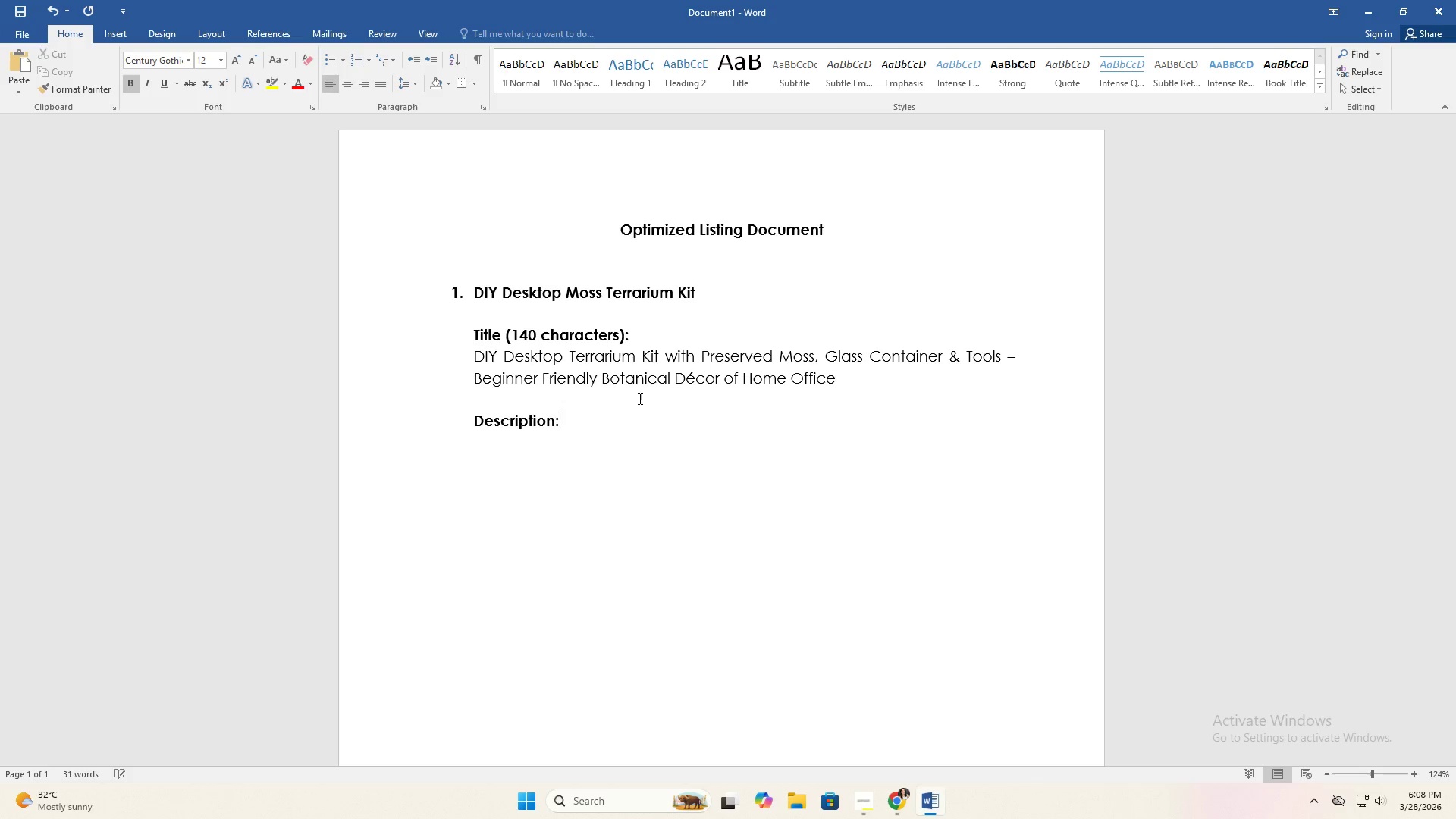 
double_click([533, 431])
 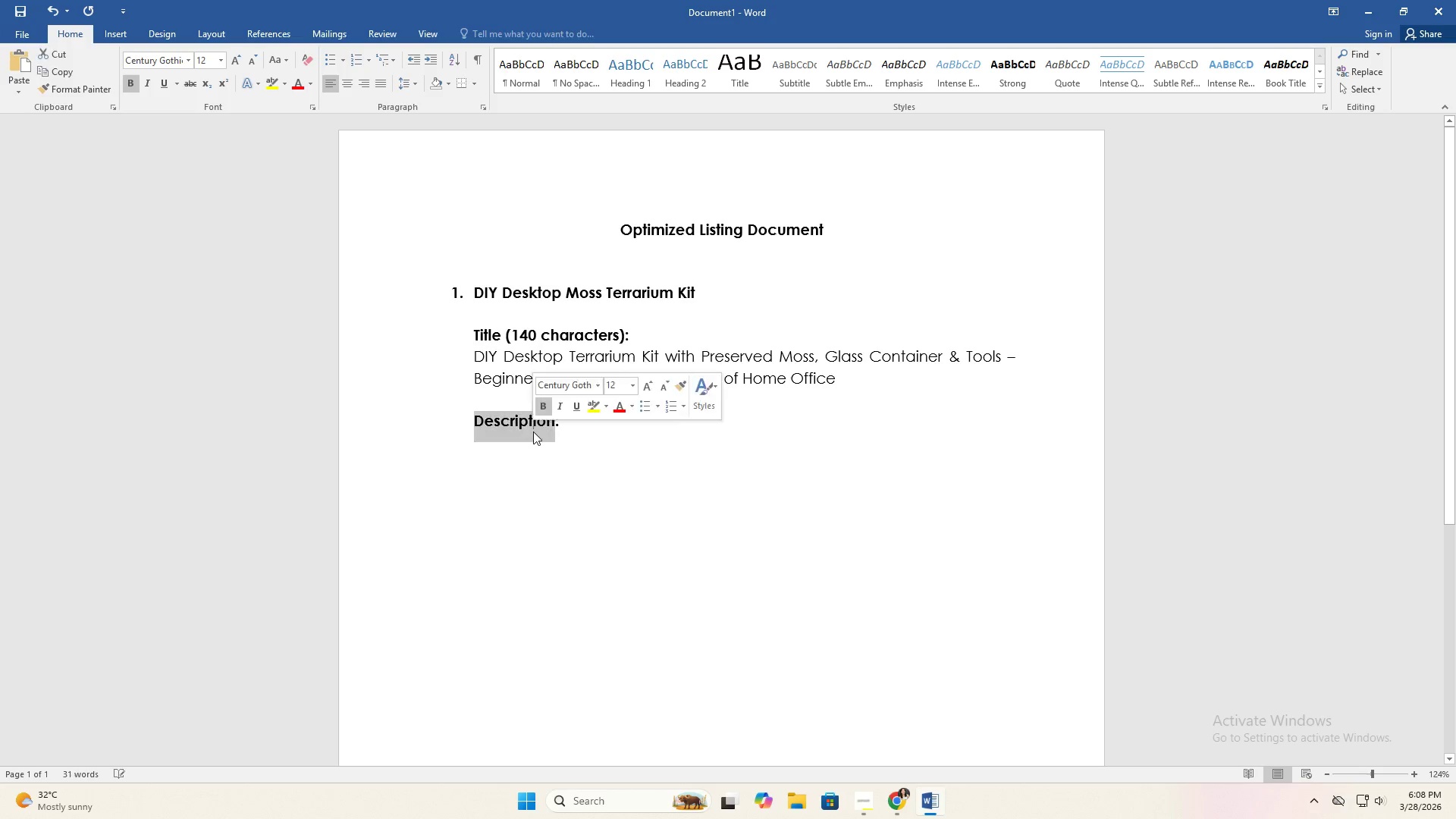 
triple_click([533, 431])
 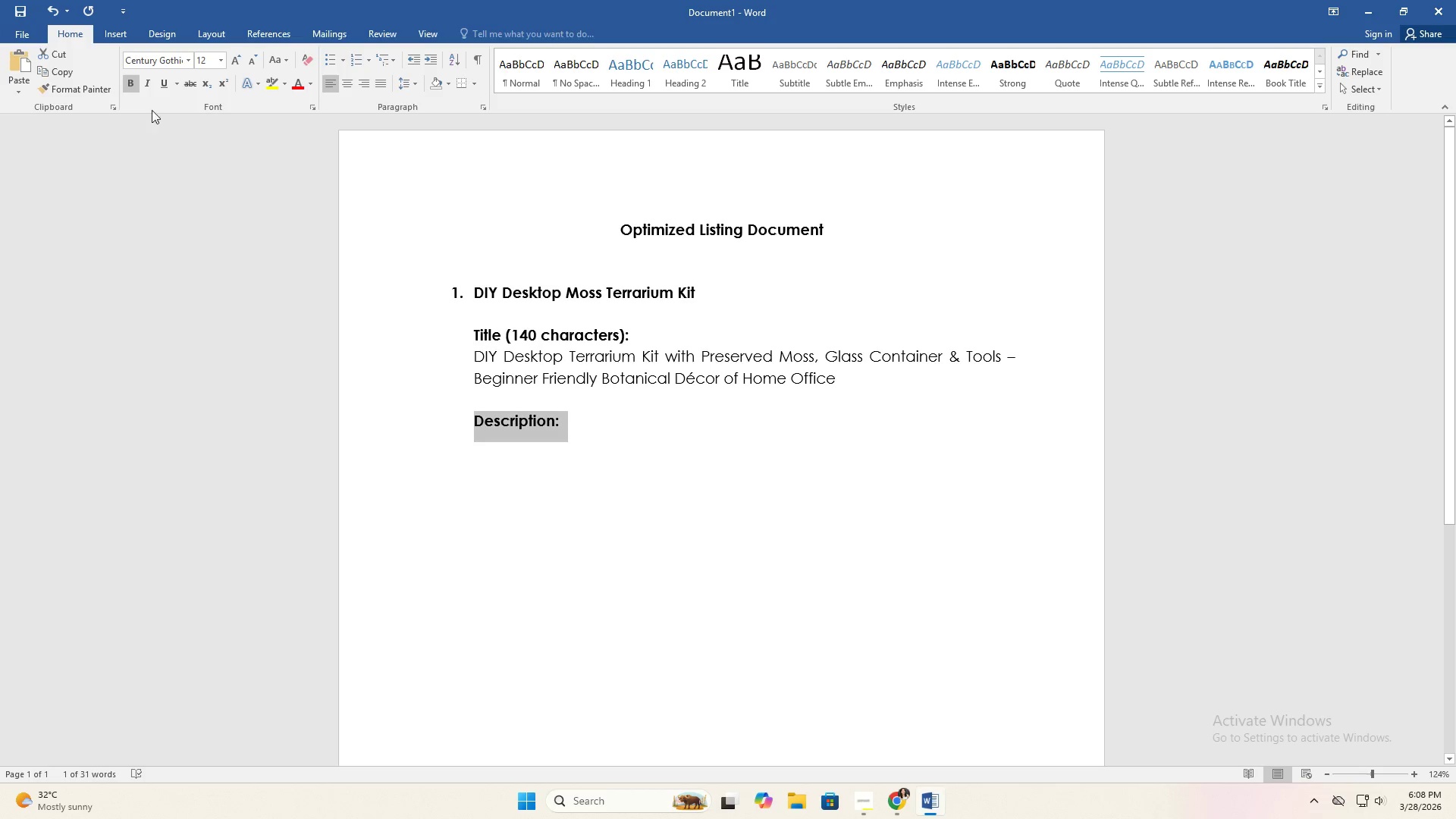 
left_click([124, 74])
 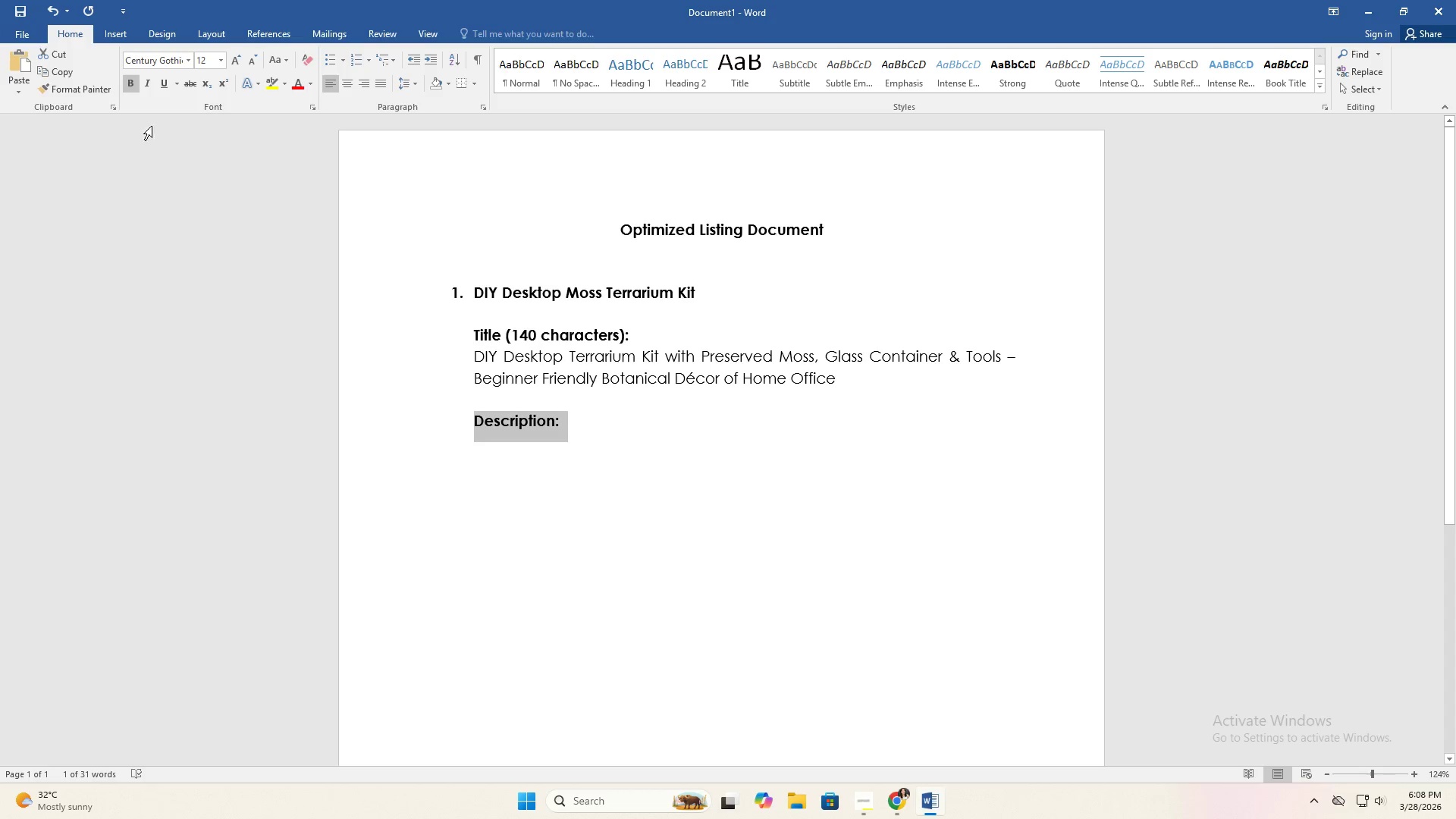 
left_click([516, 335])
 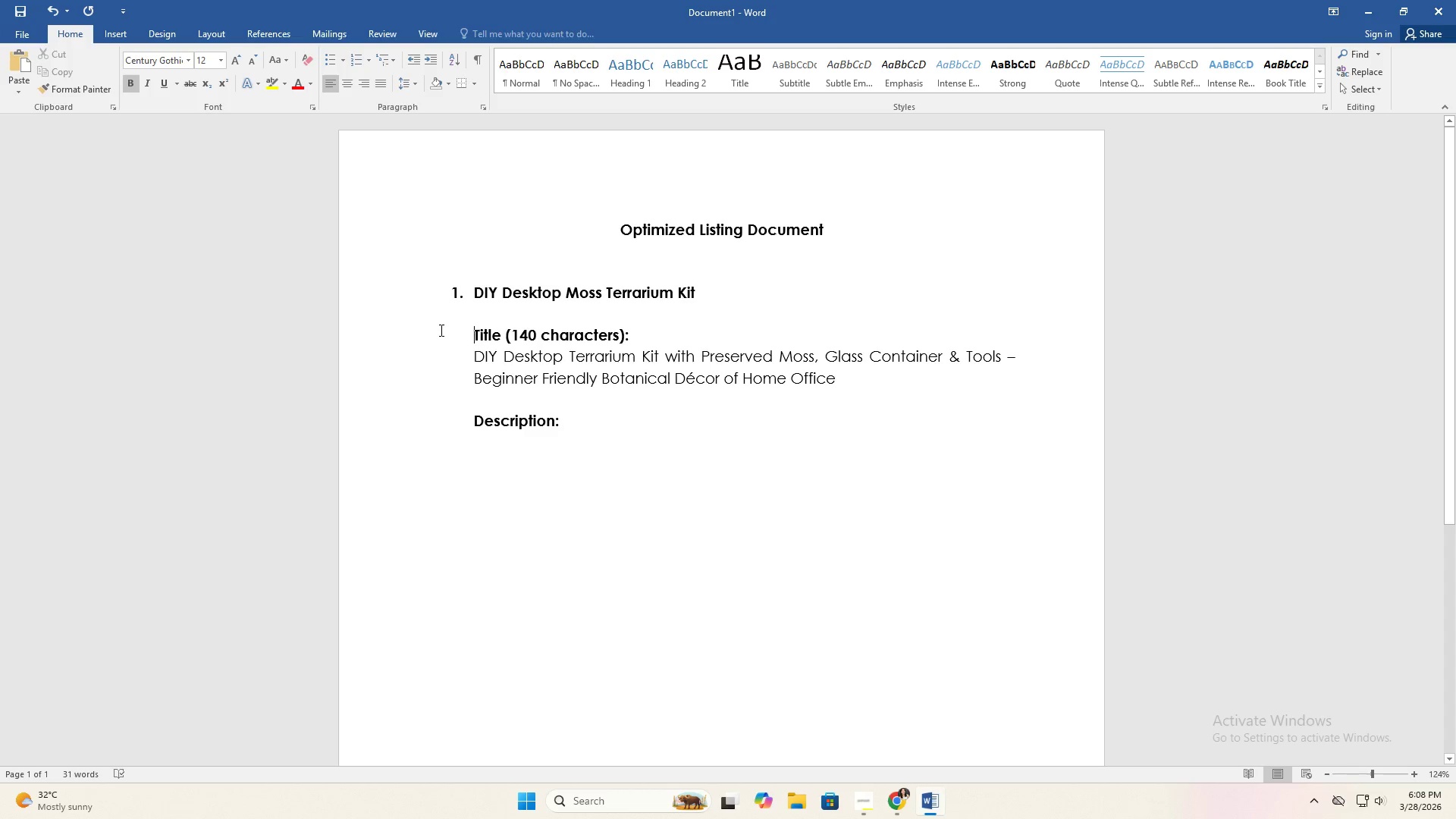 
left_click_drag(start_coordinate=[422, 330], to_coordinate=[596, 445])
 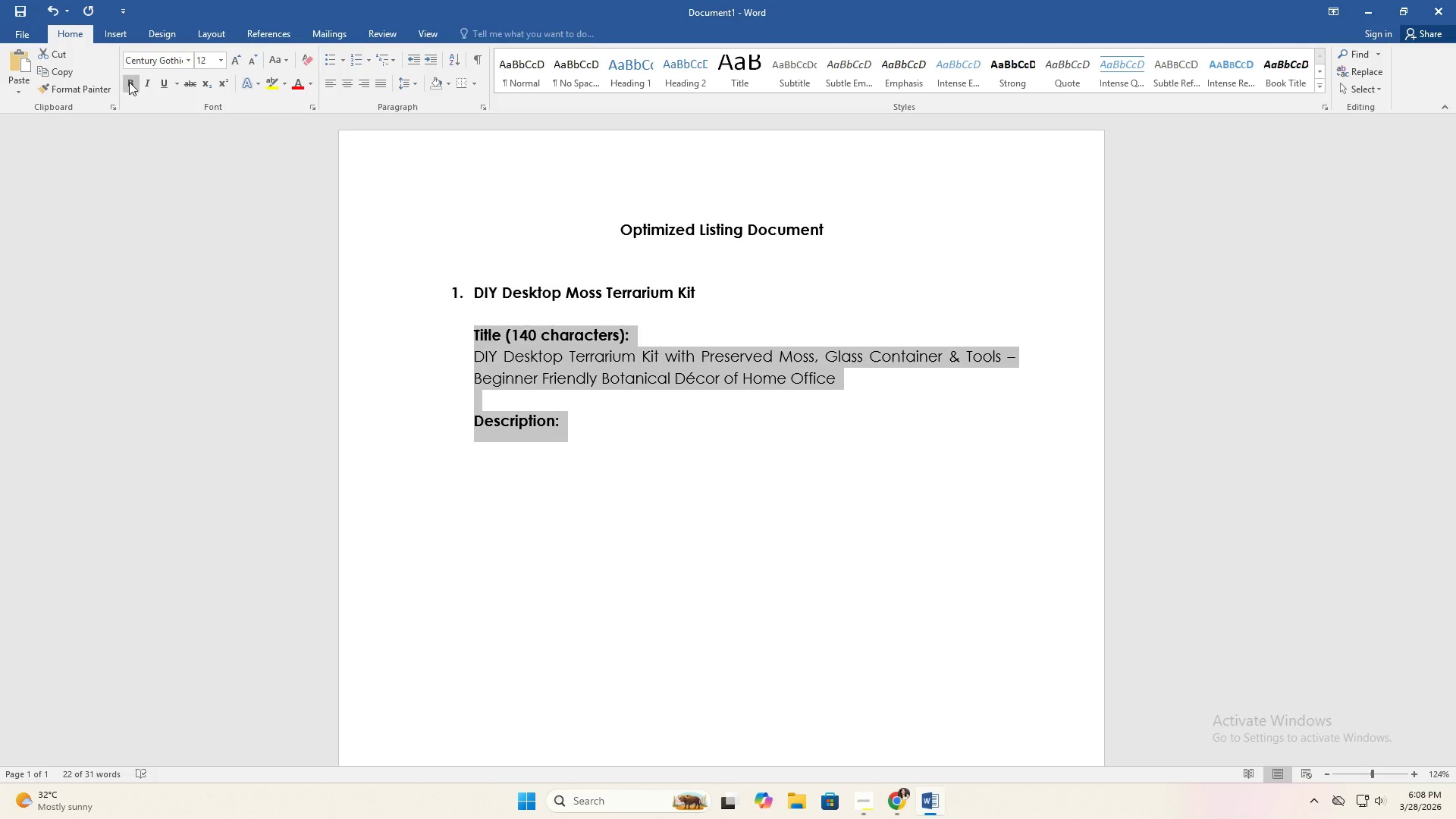 
left_click([133, 88])
 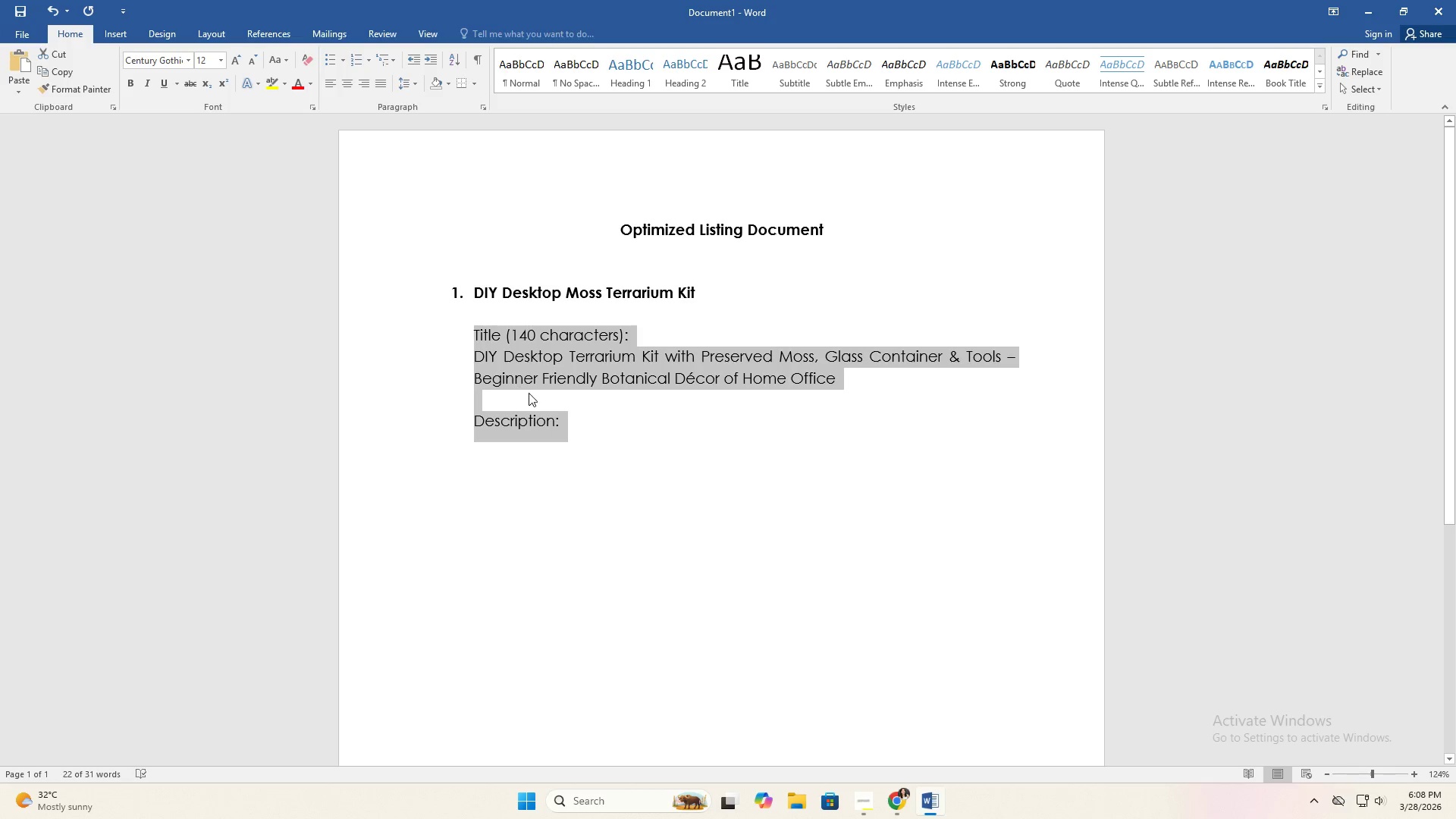 
double_click([601, 431])
 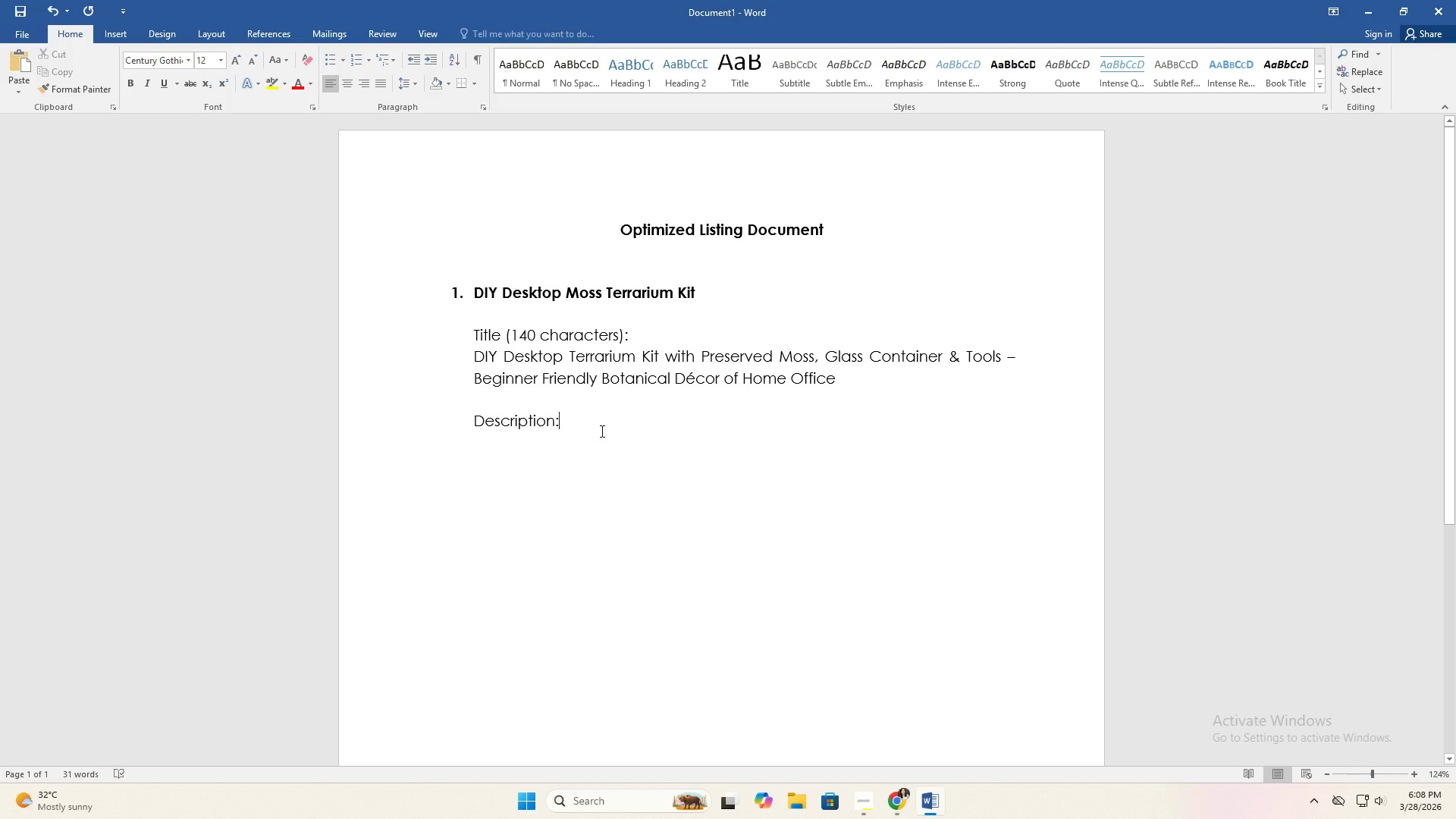 
key(Enter)
 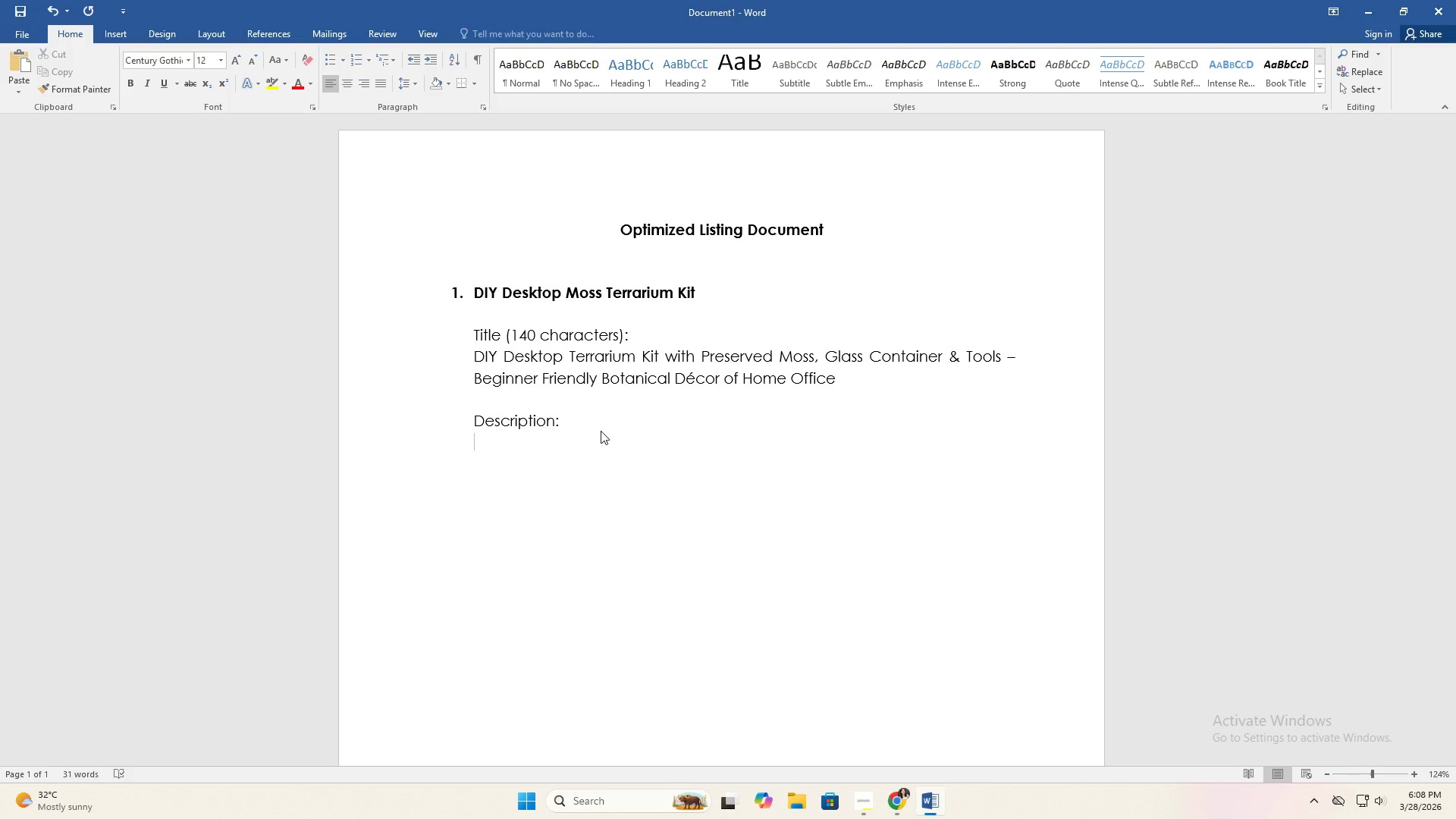 
type(Create Your Own Mini Indoor GradenDesigning a calming )
key(Backspace)
type(, nature-inspired worksapce with this easy-to-use terraru)
key(Backspace)
type(ium kit.)
 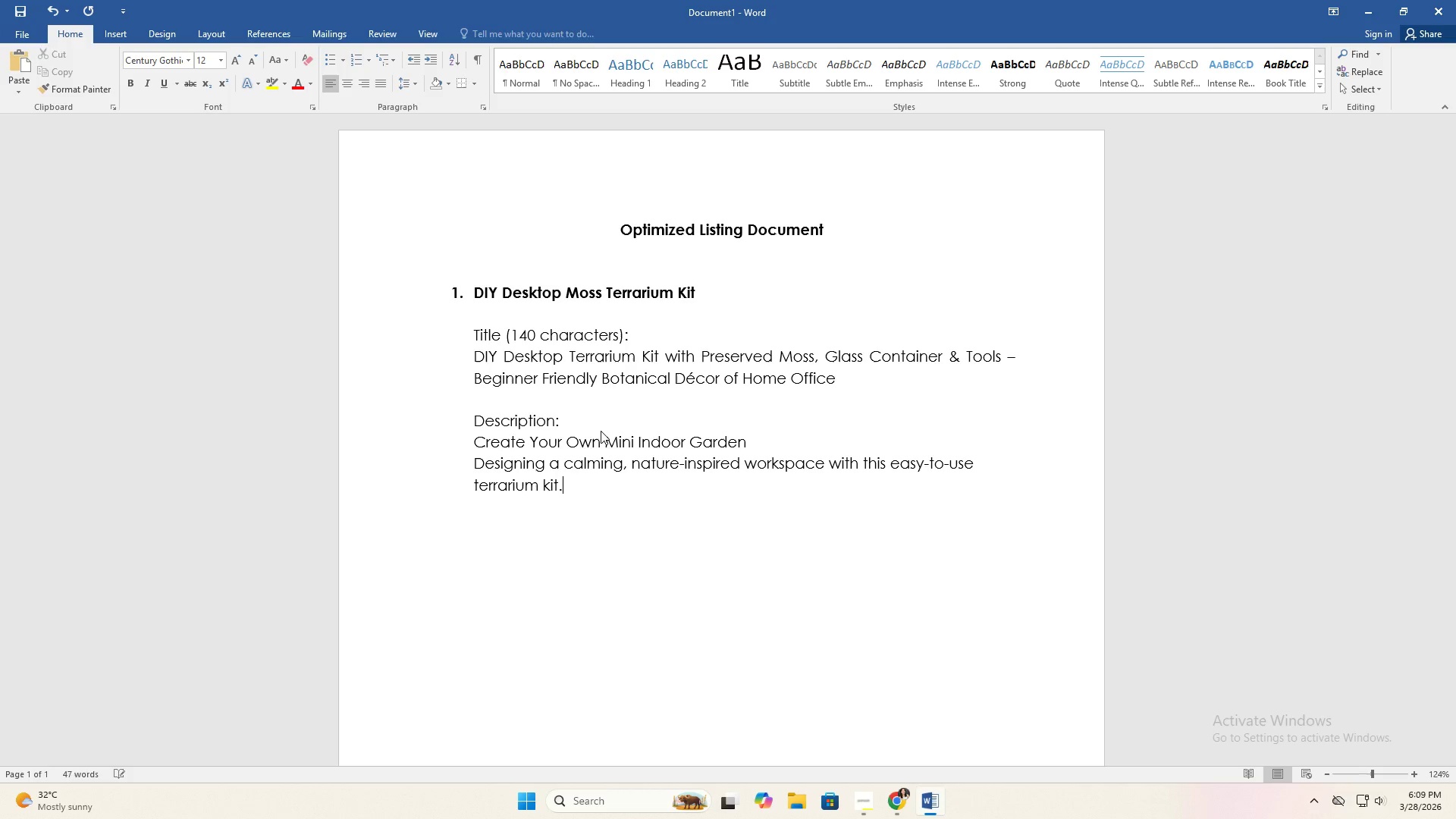 
hold_key(key=Enter, duration=0.33)
 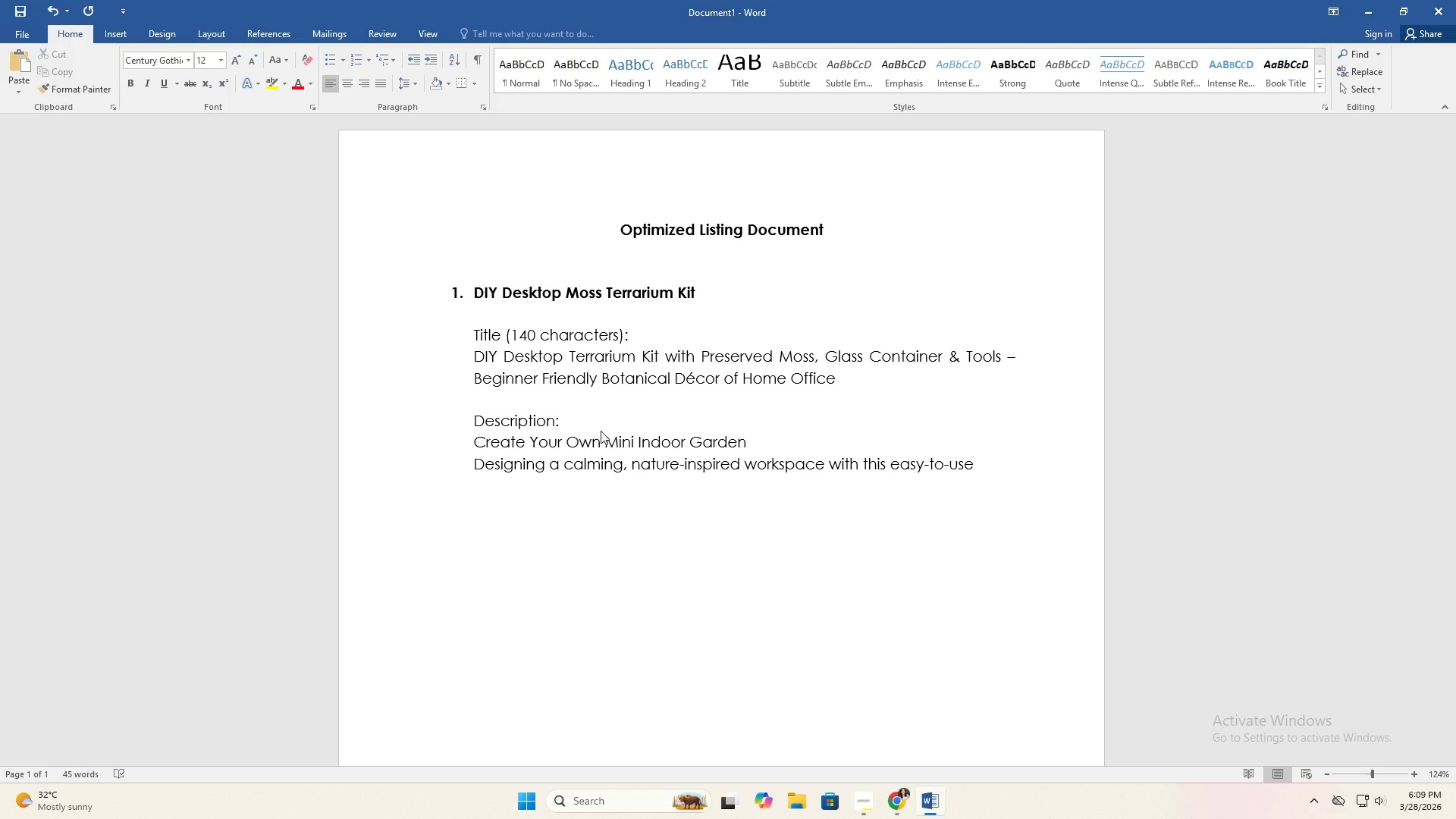 
key(Enter)
 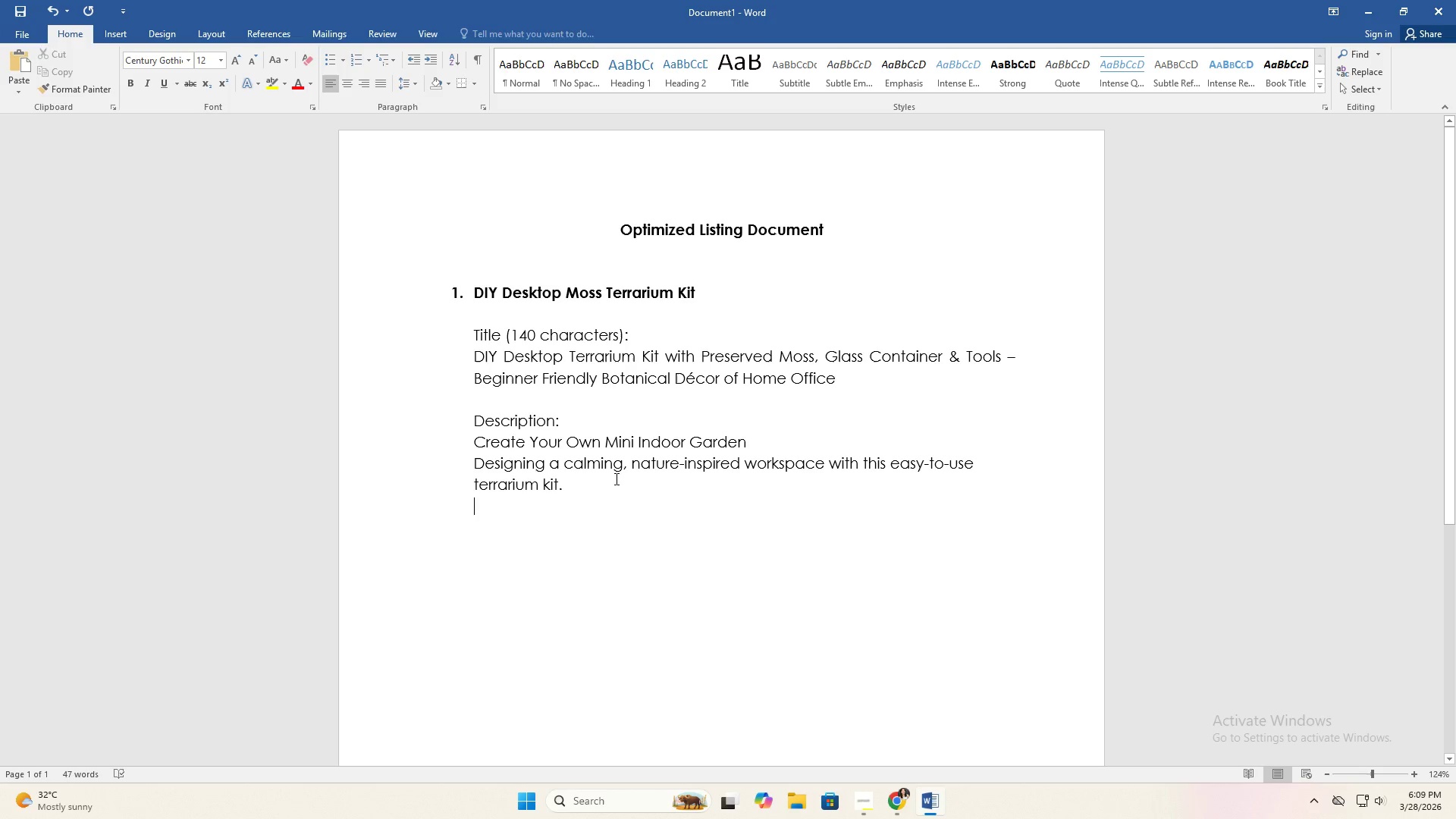 
double_click([677, 452])
 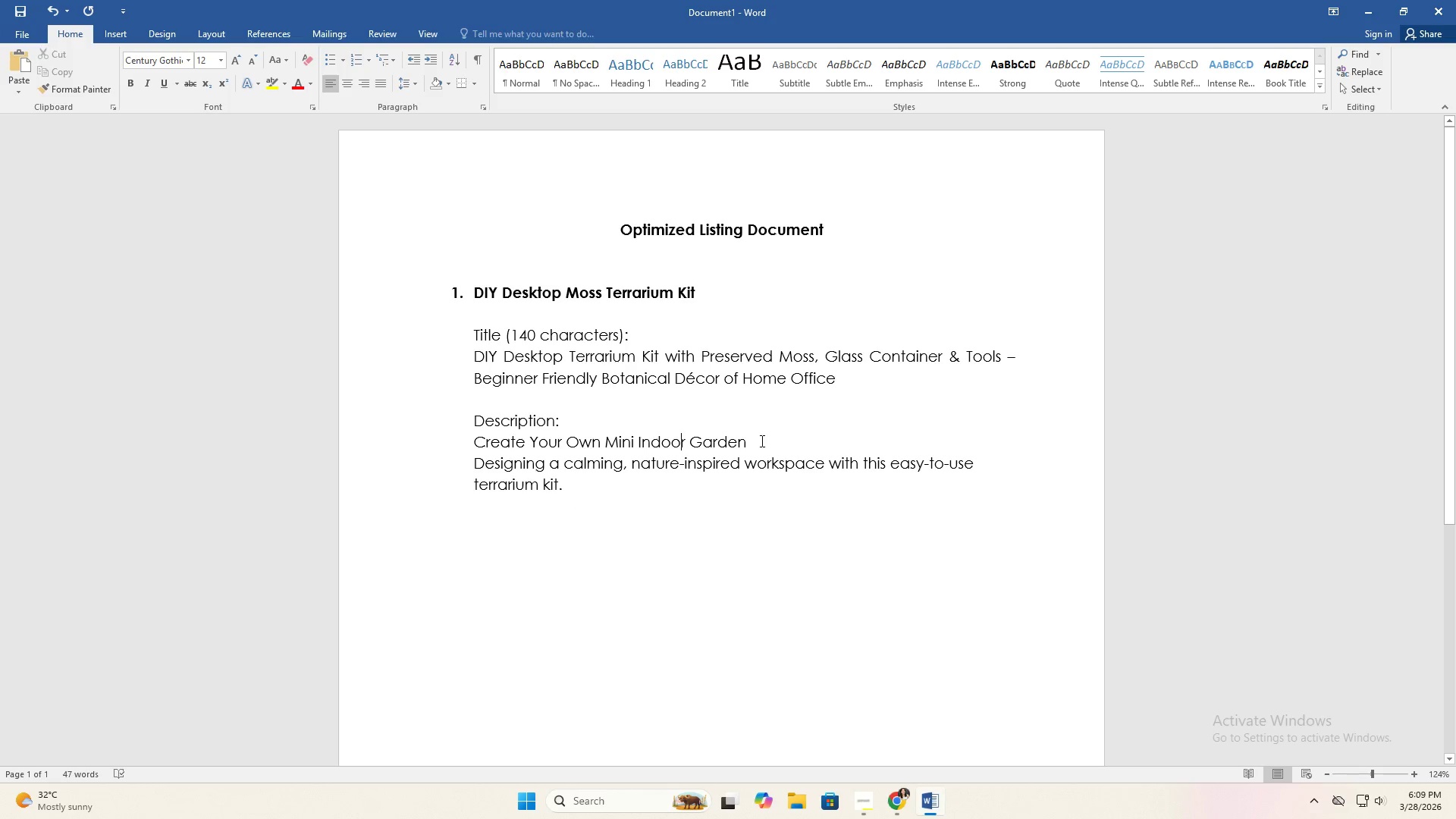 
left_click([769, 441])
 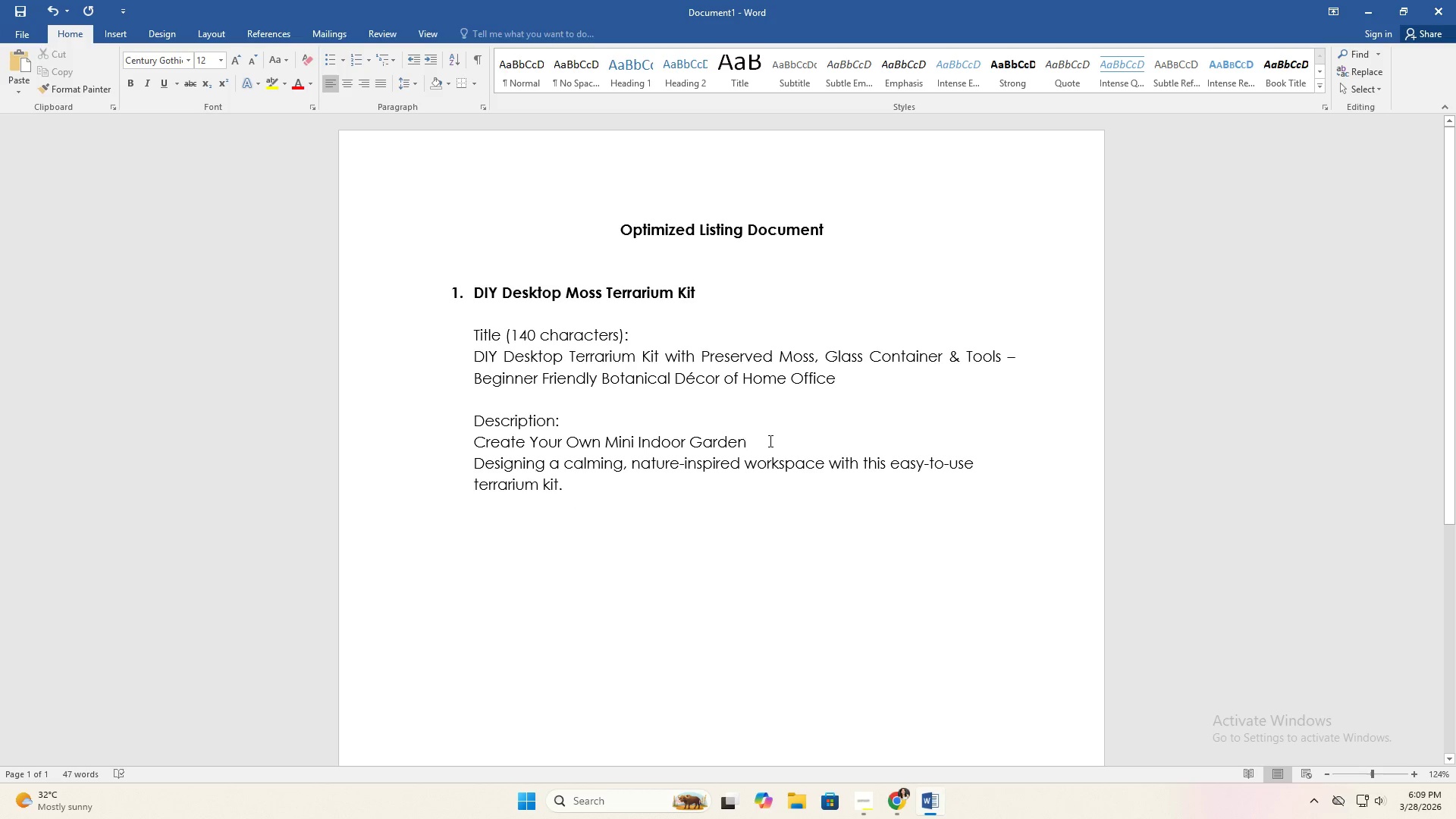 
key(Enter)
 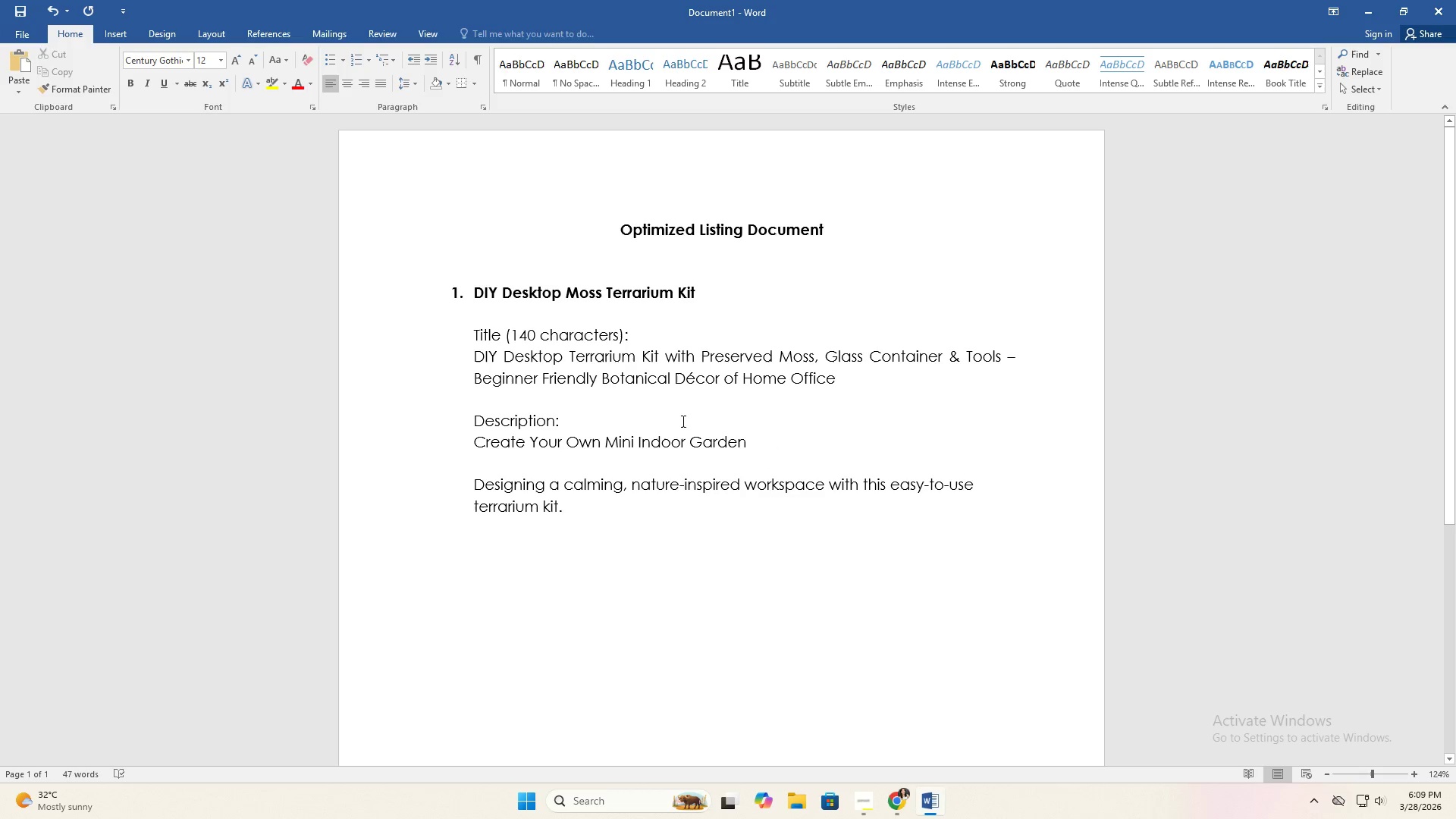 
left_click([703, 413])
 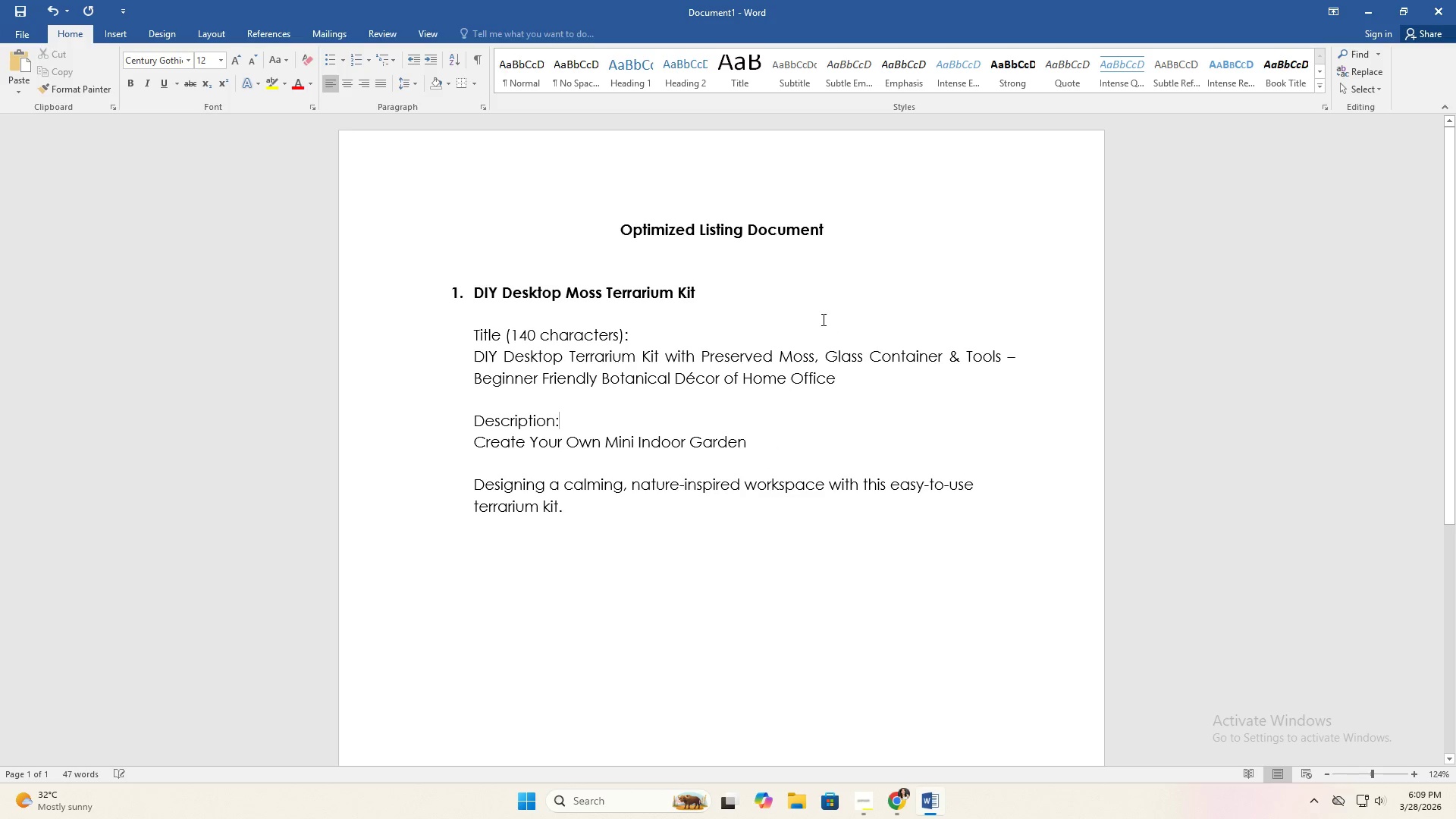 
left_click([790, 332])
 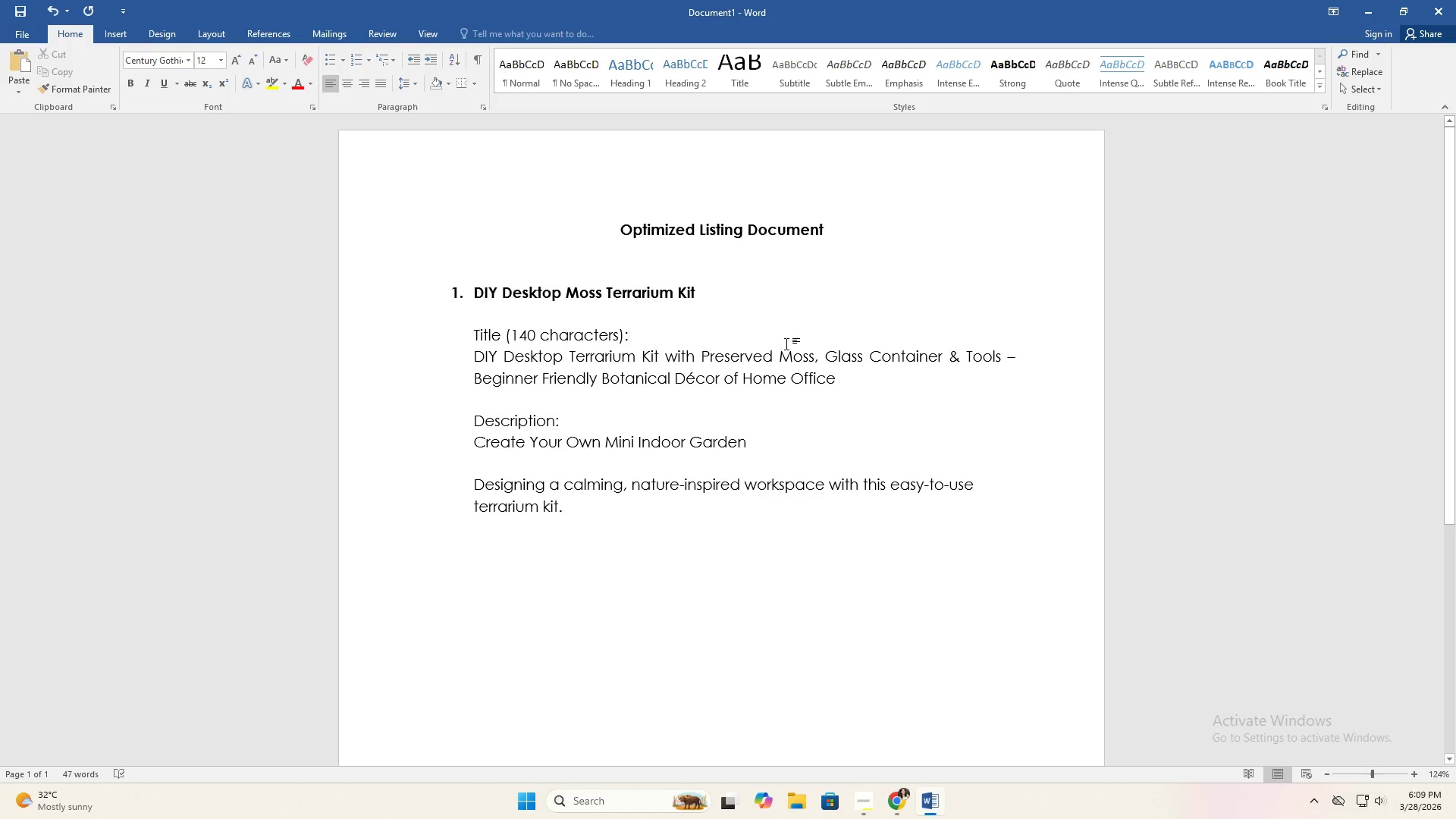 
key(Enter)
 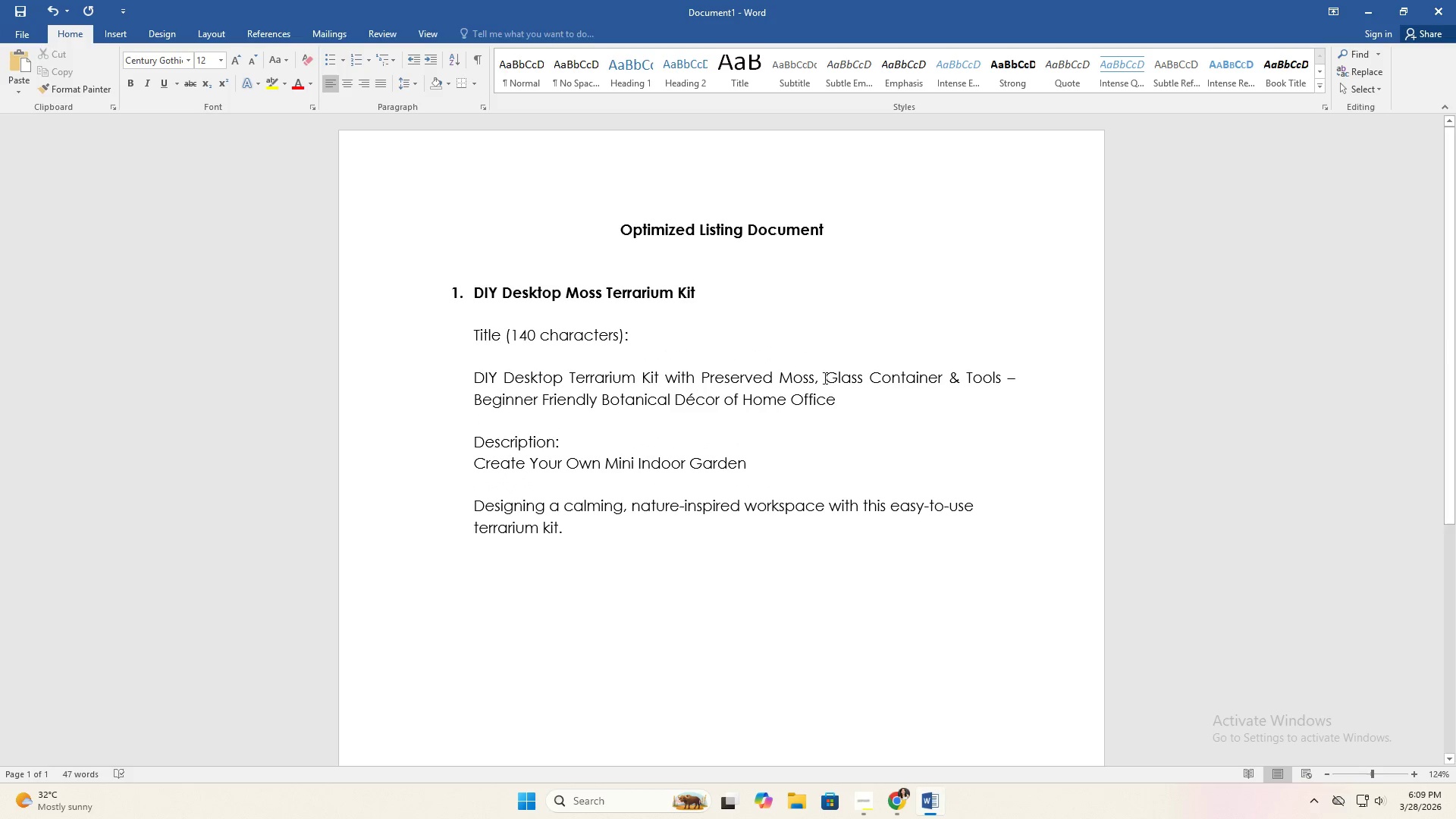 
scroll: coordinate [918, 450], scroll_direction: down, amount: 1.0
 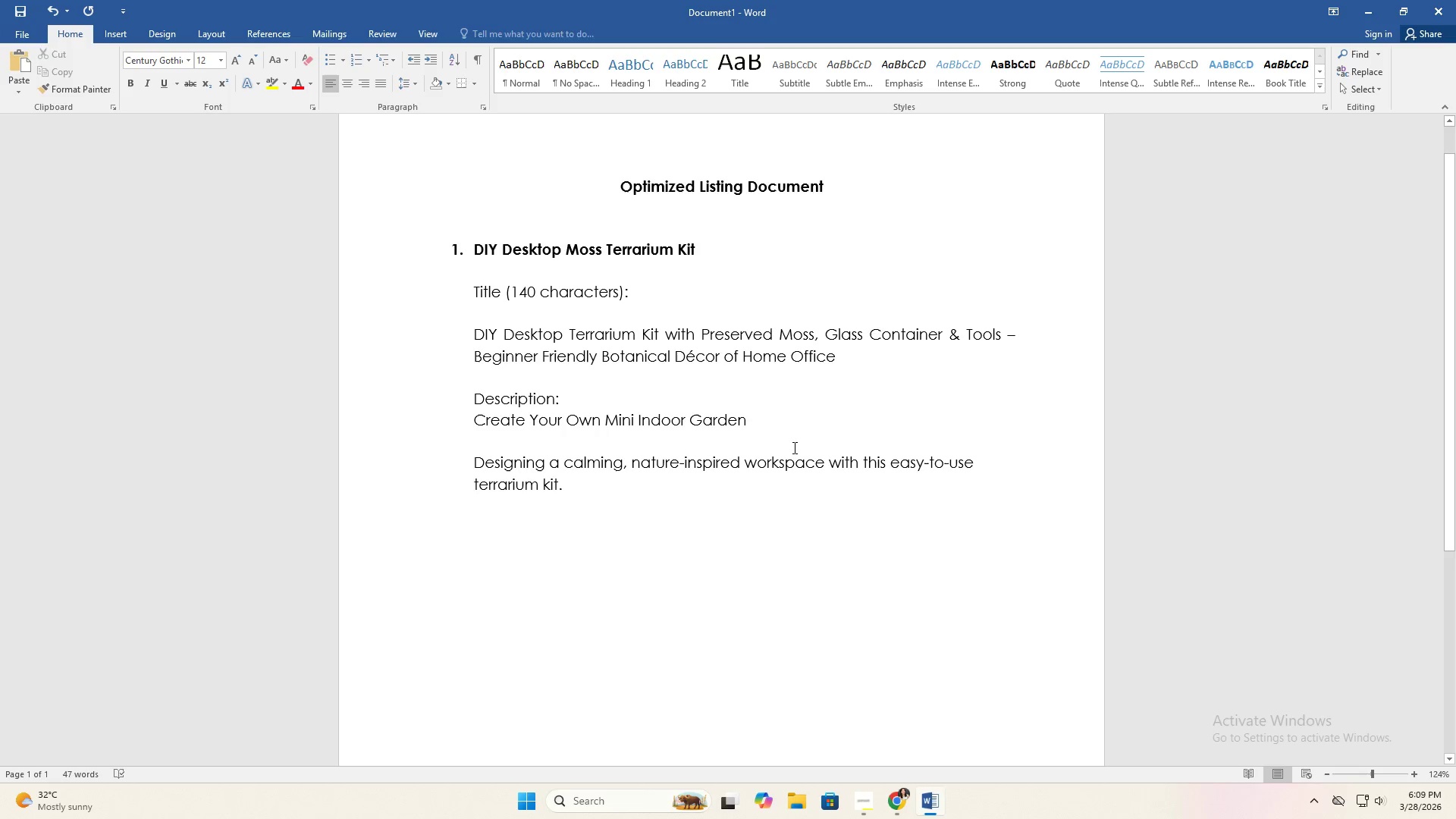 
left_click([794, 447])
 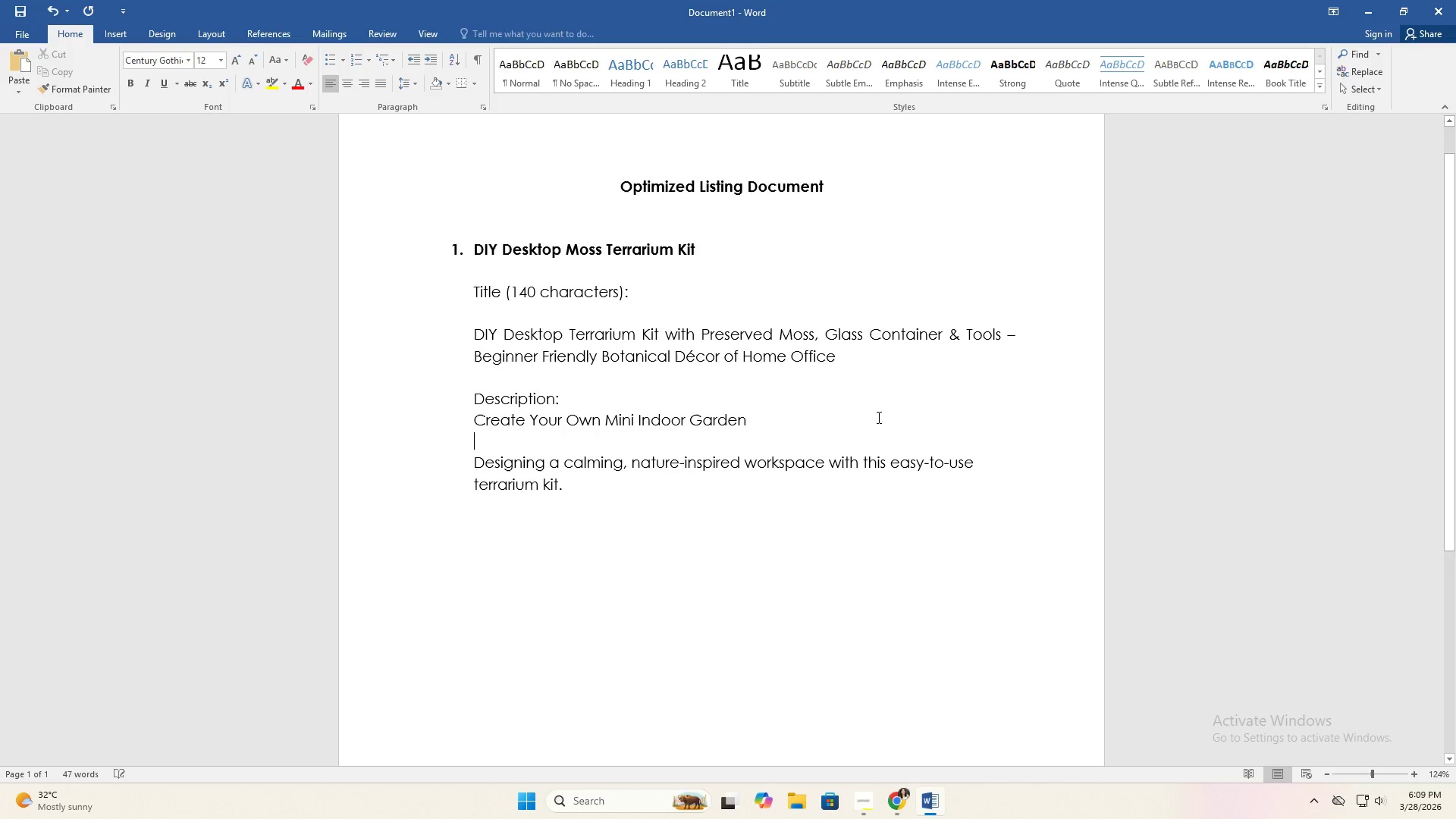 
left_click([880, 410])
 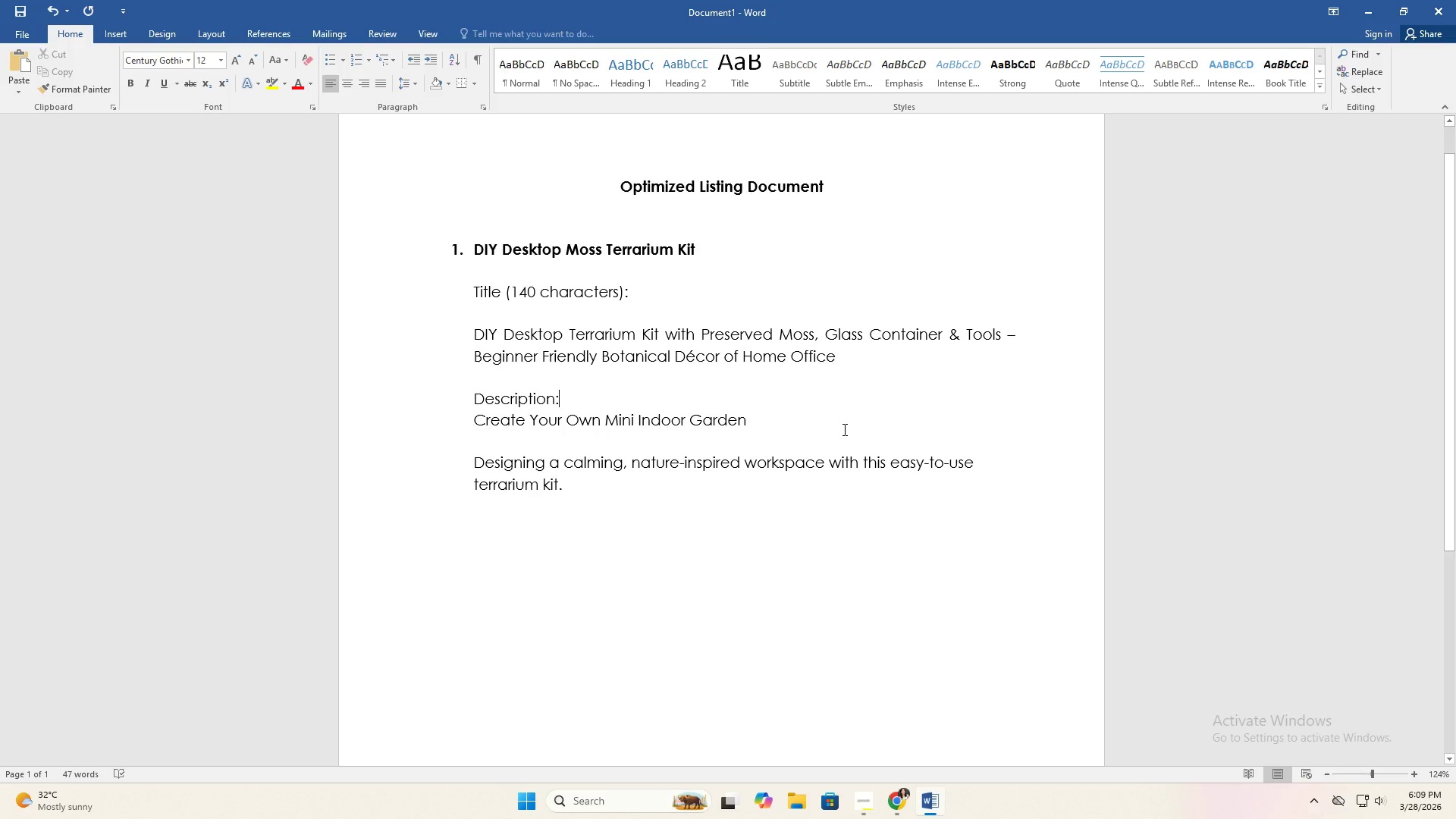 
key(Enter)
 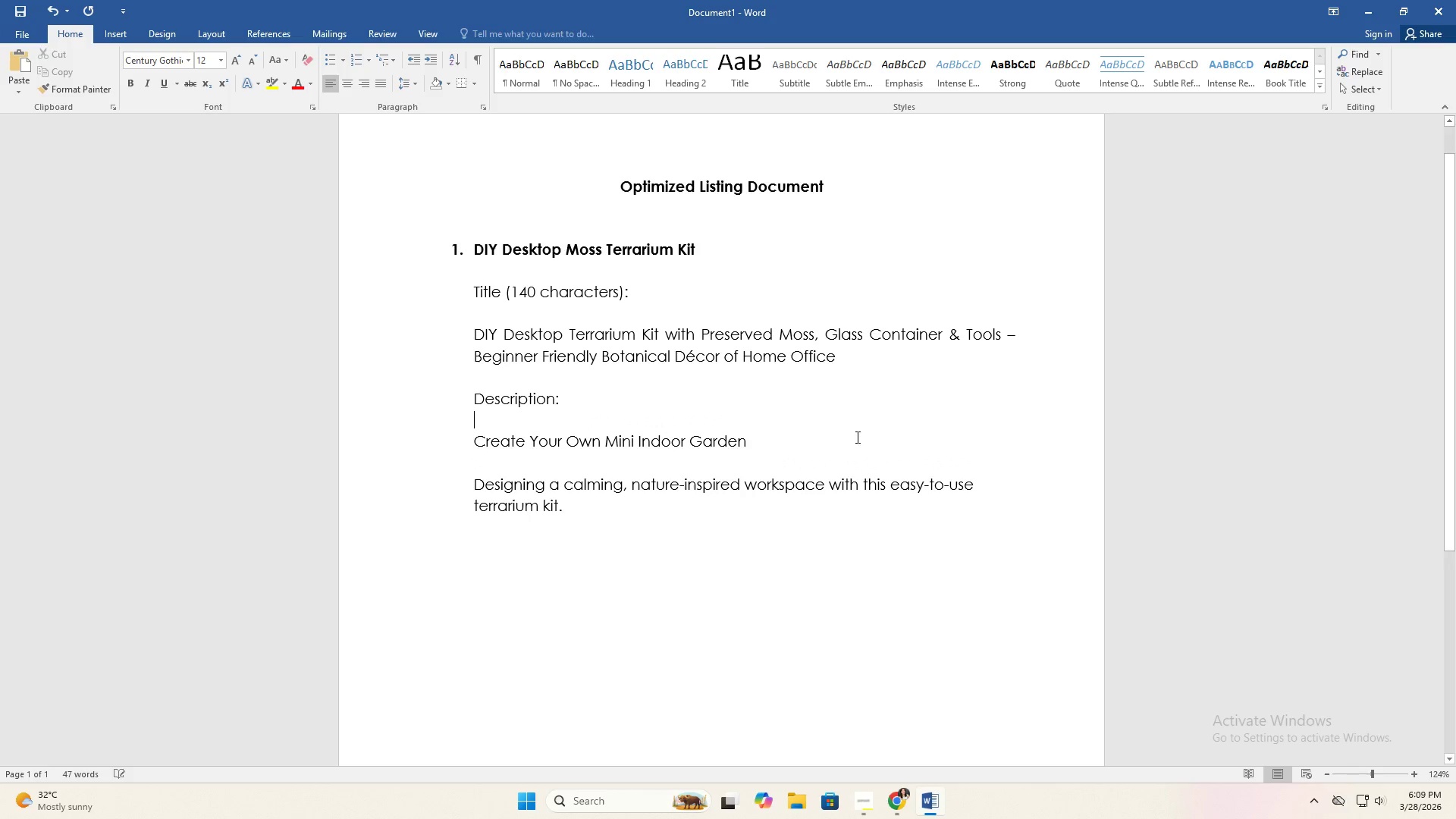 
left_click([818, 532])
 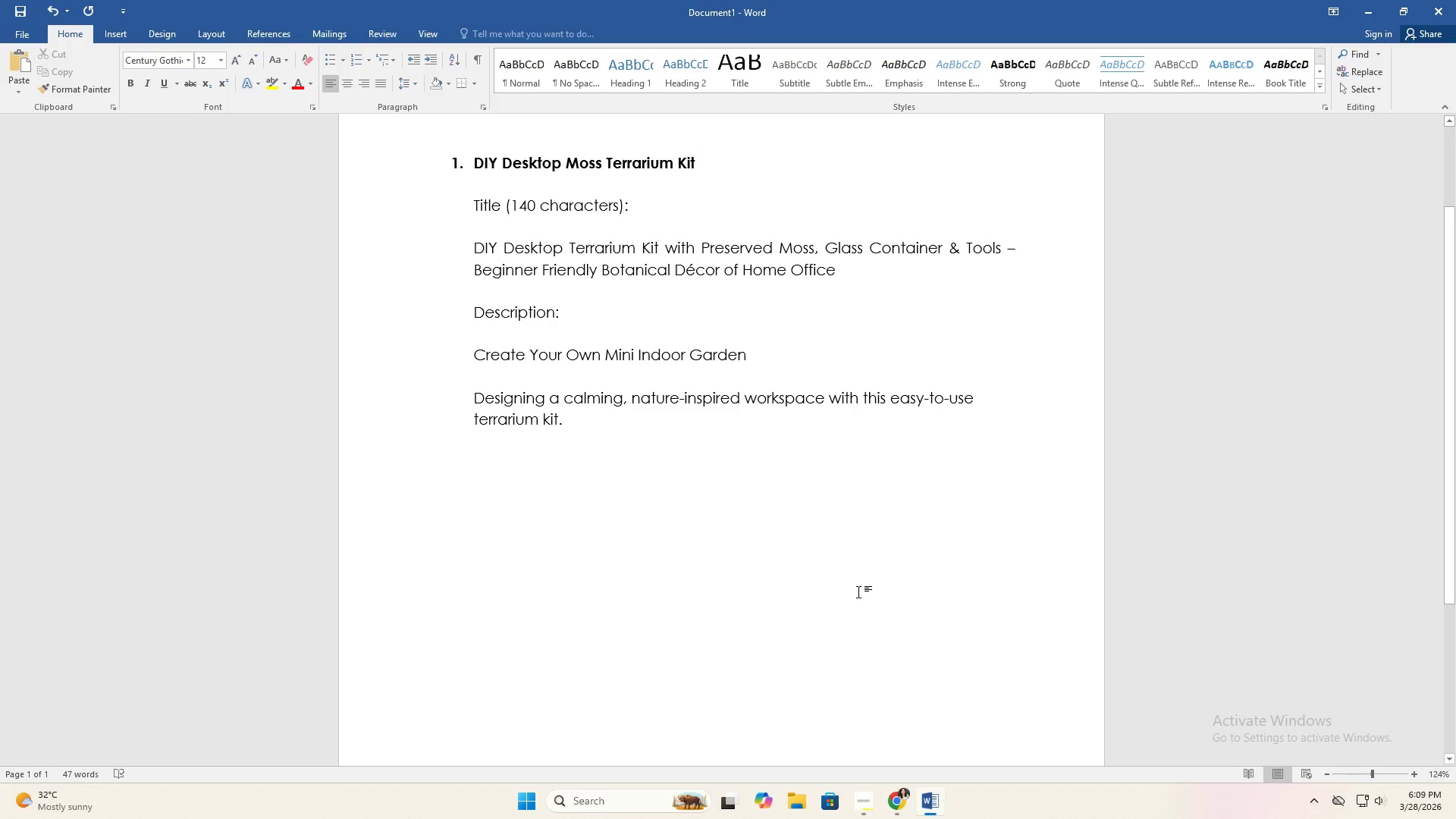 
scroll: coordinate [868, 462], scroll_direction: down, amount: 2.0
 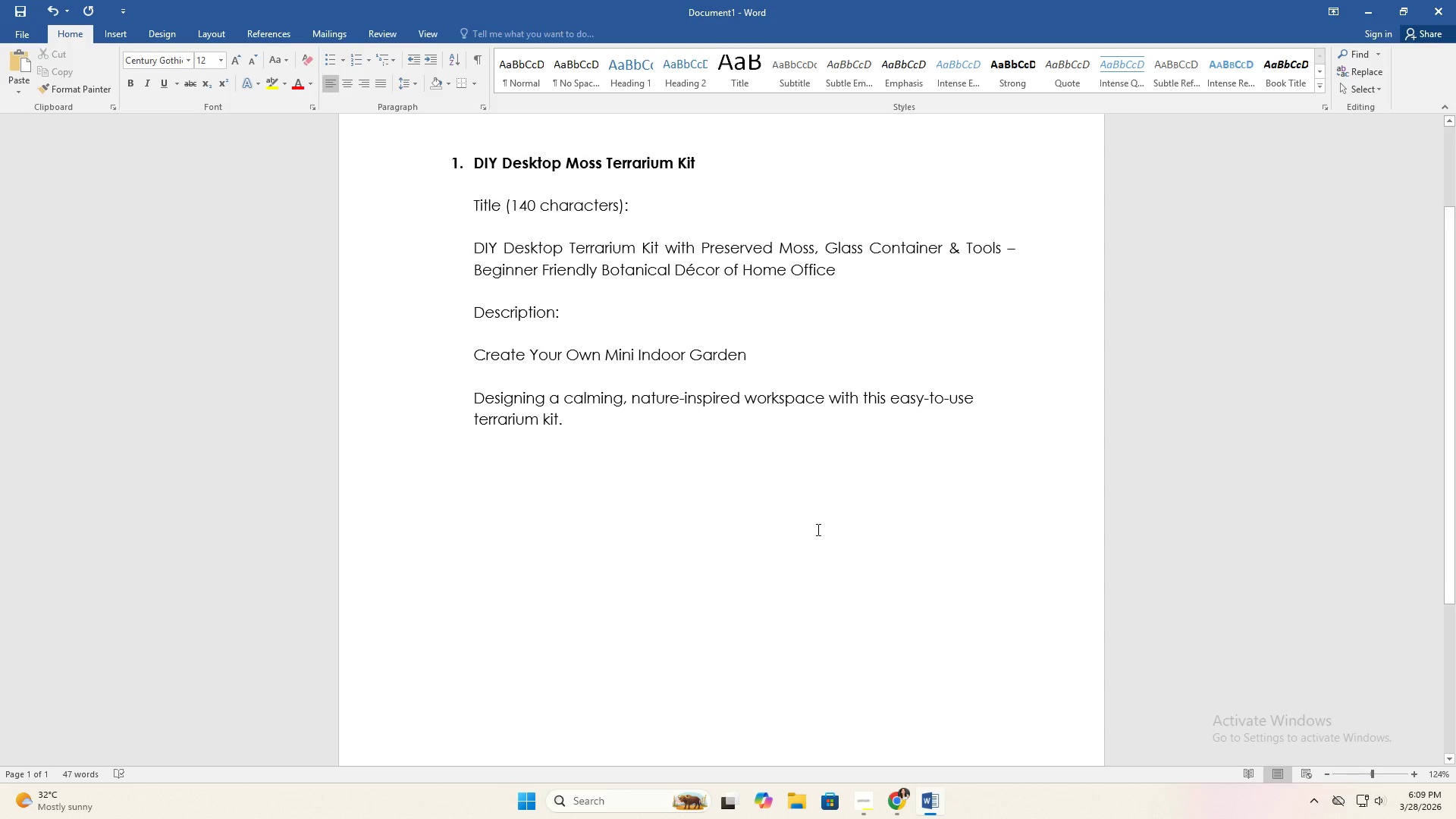 
key(Enter)
 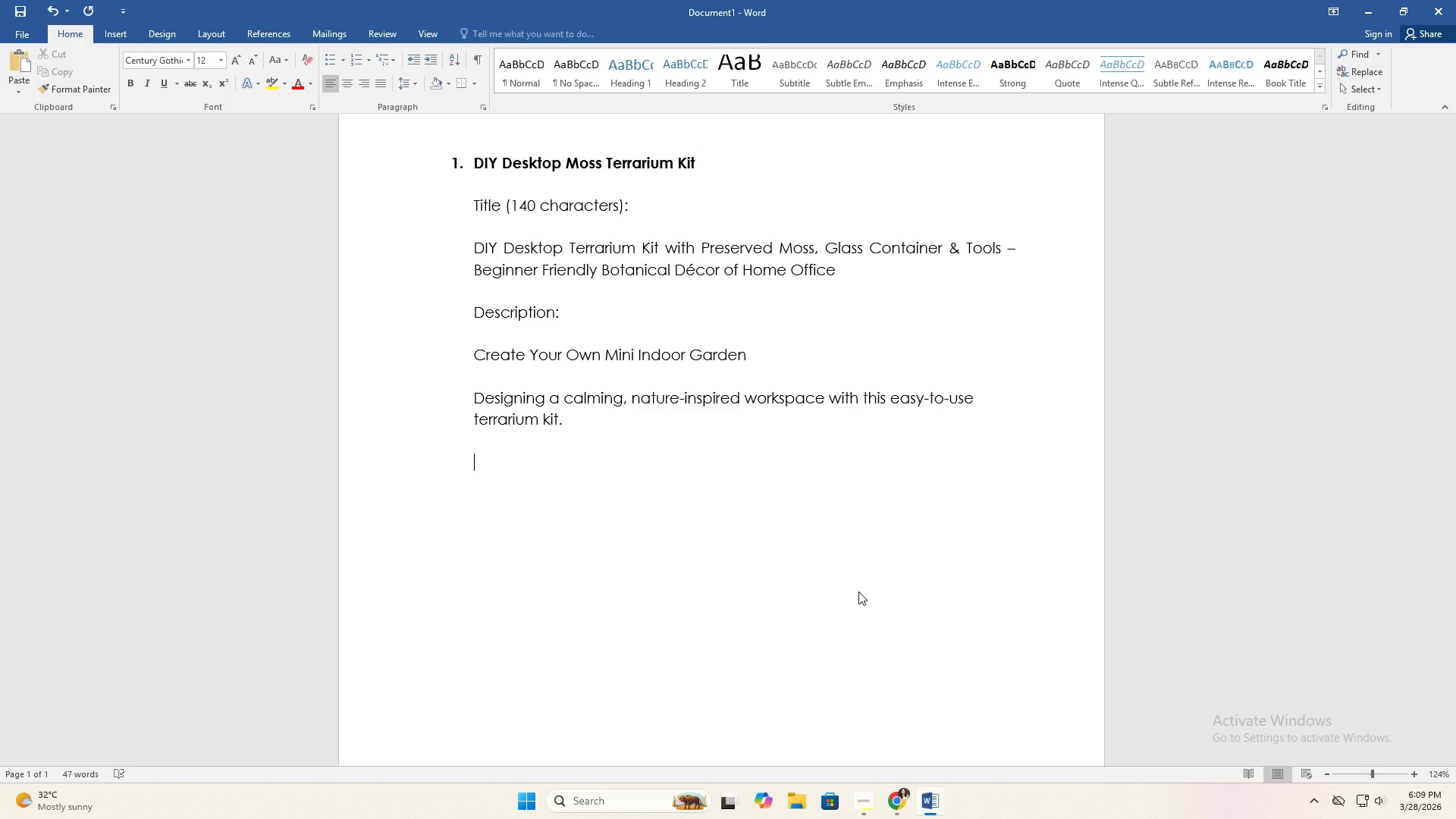 
type(What's Included:)
 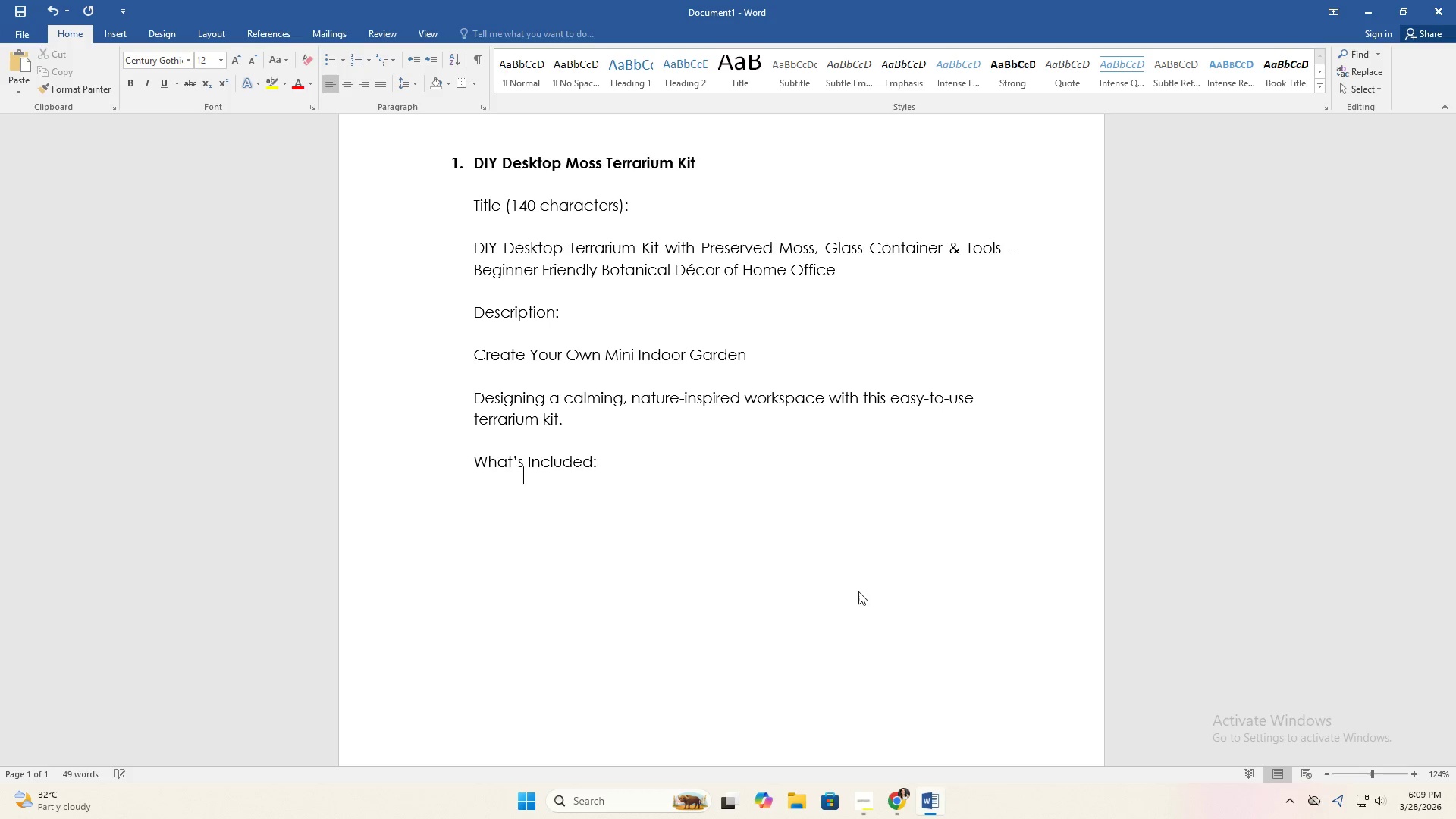 
 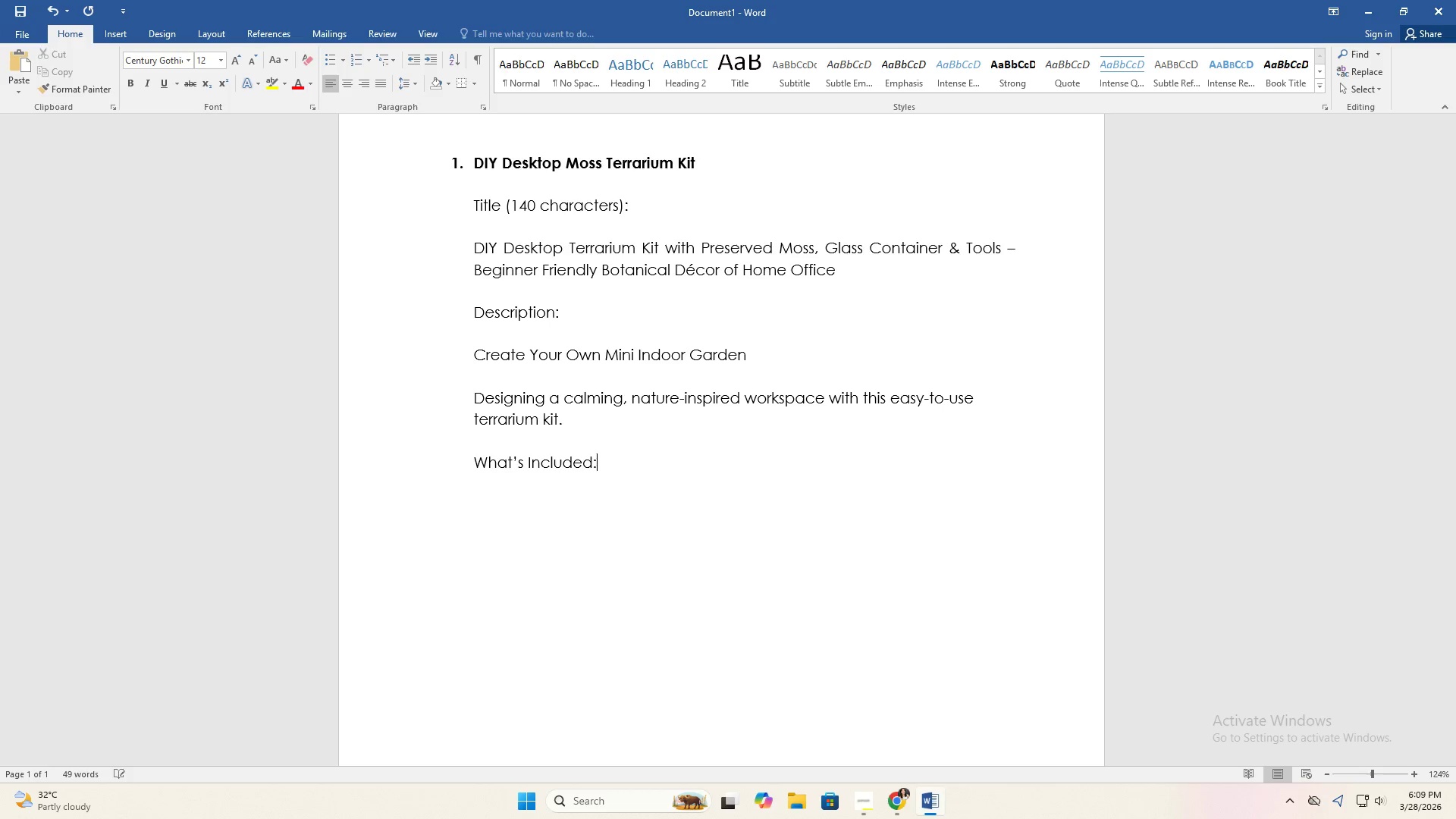 
key(Enter)
 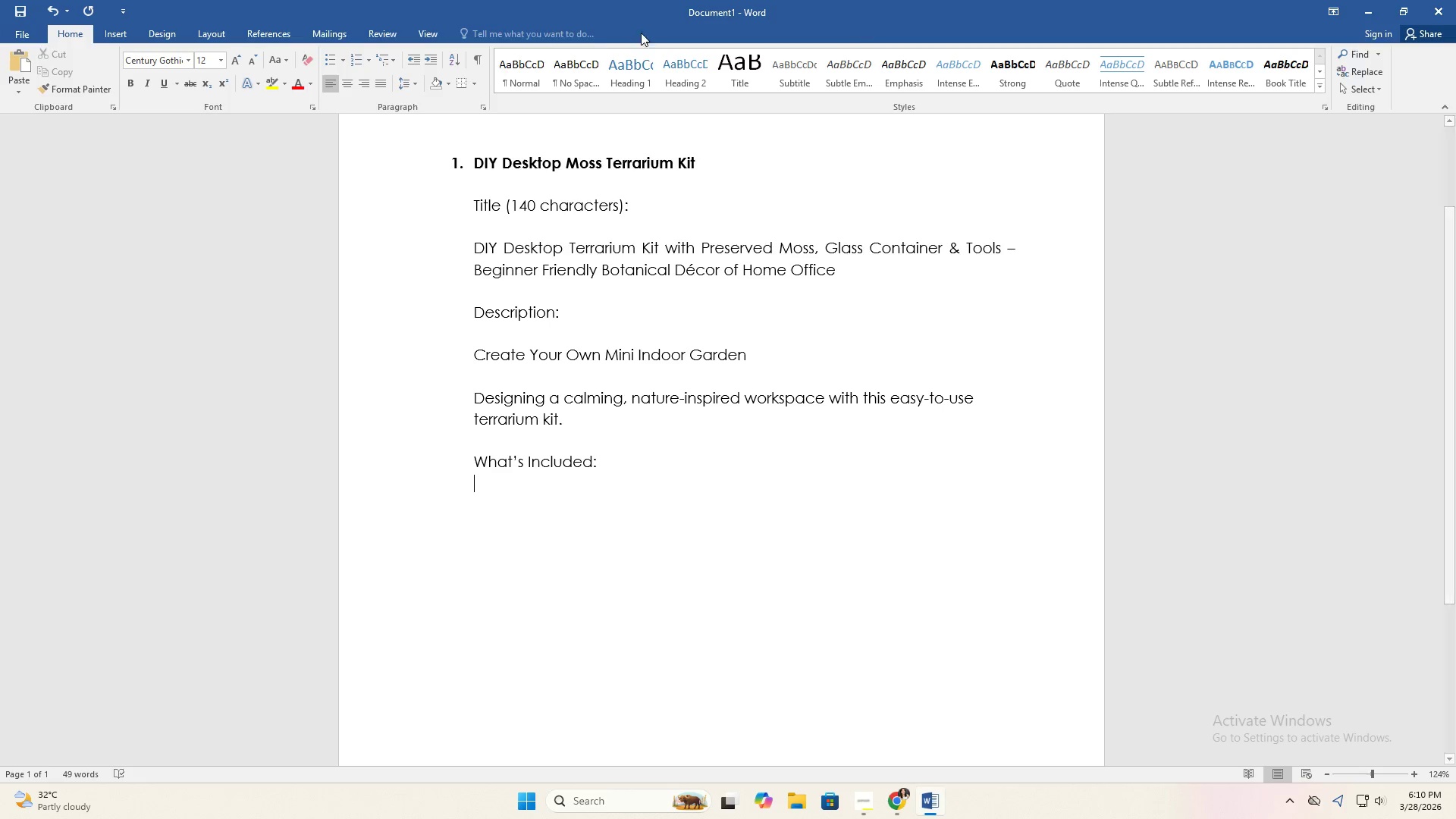 
left_click([329, 64])
 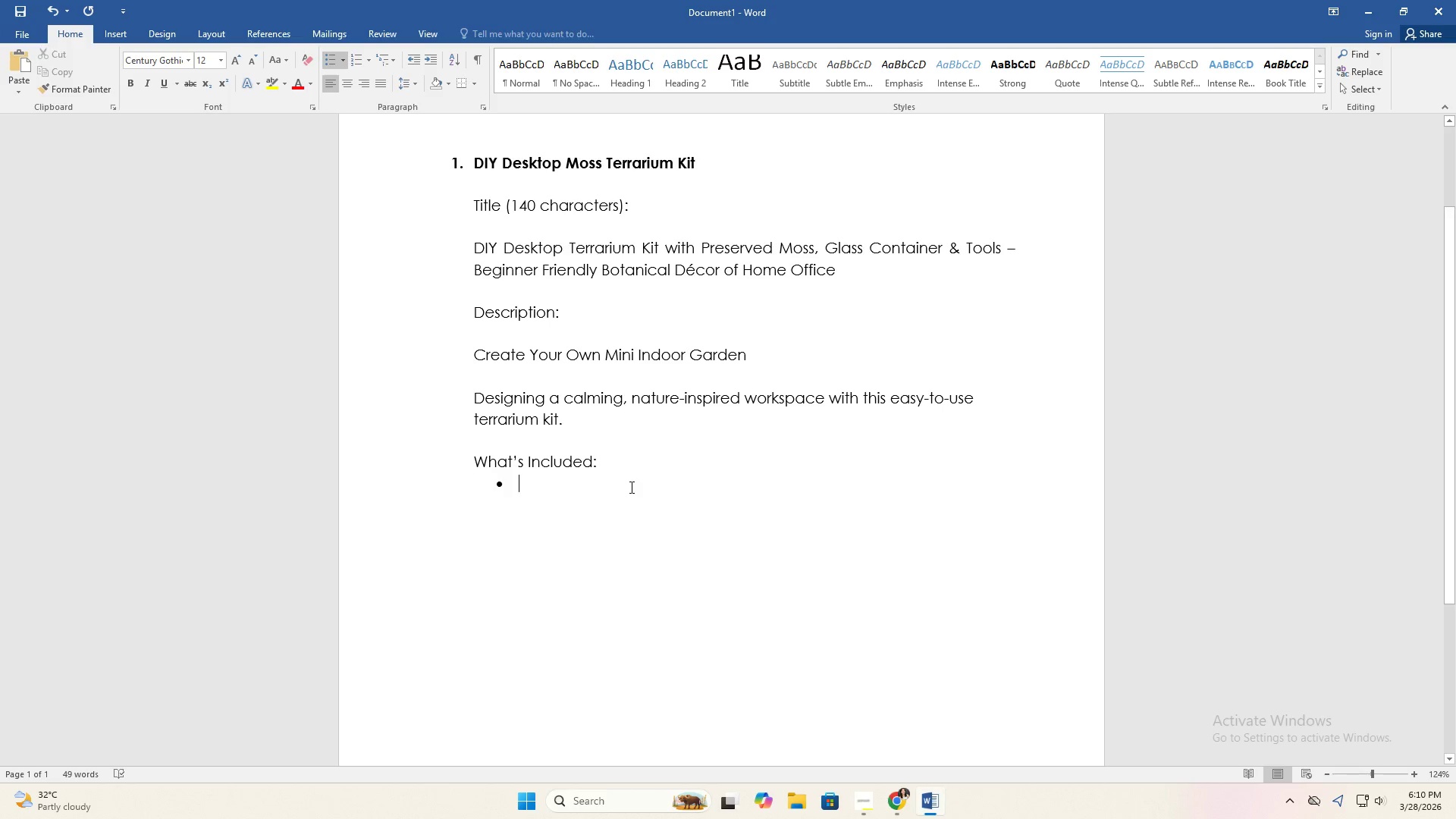 
type(Glass terrarium container)
 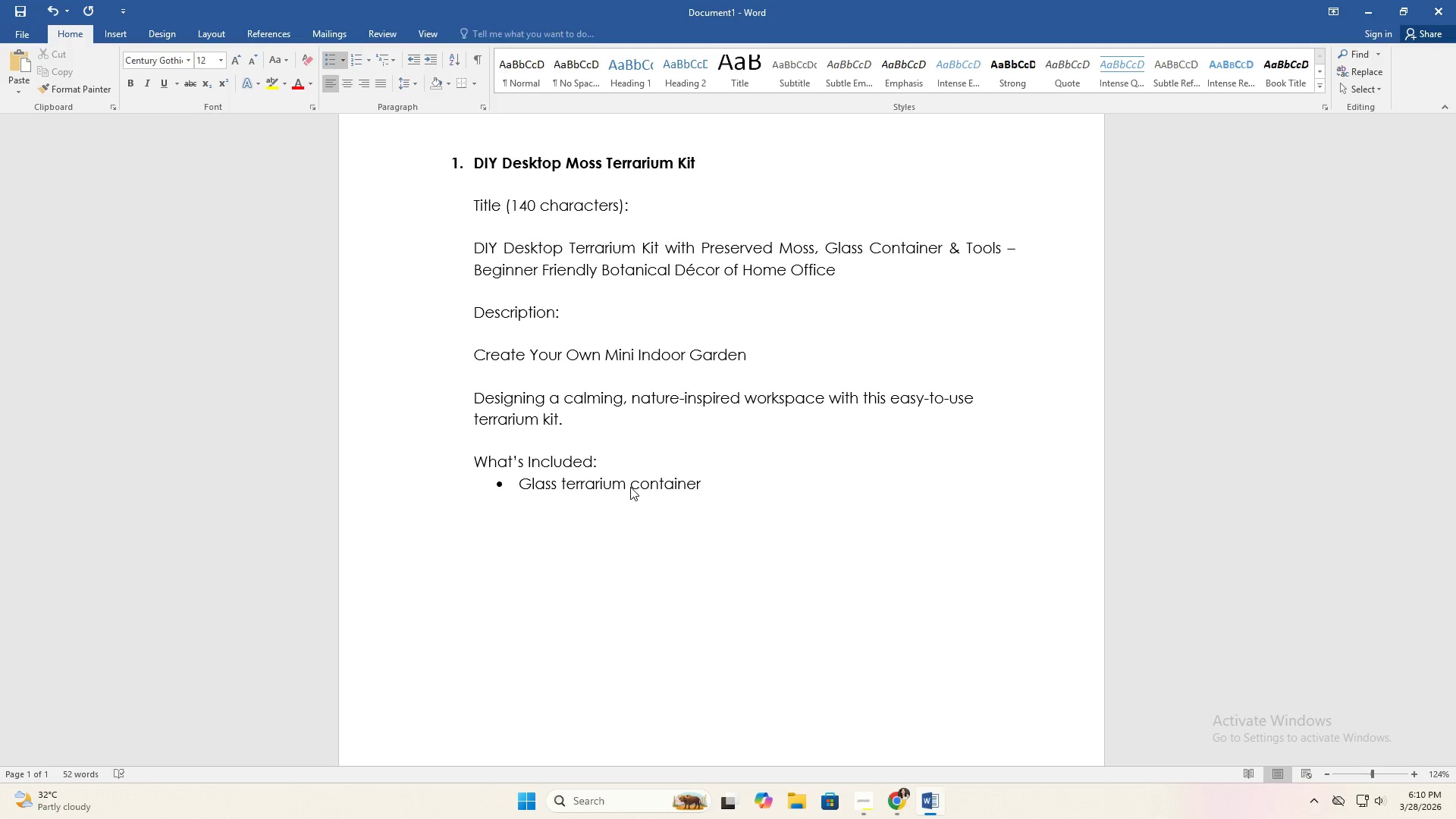 
key(Enter)
 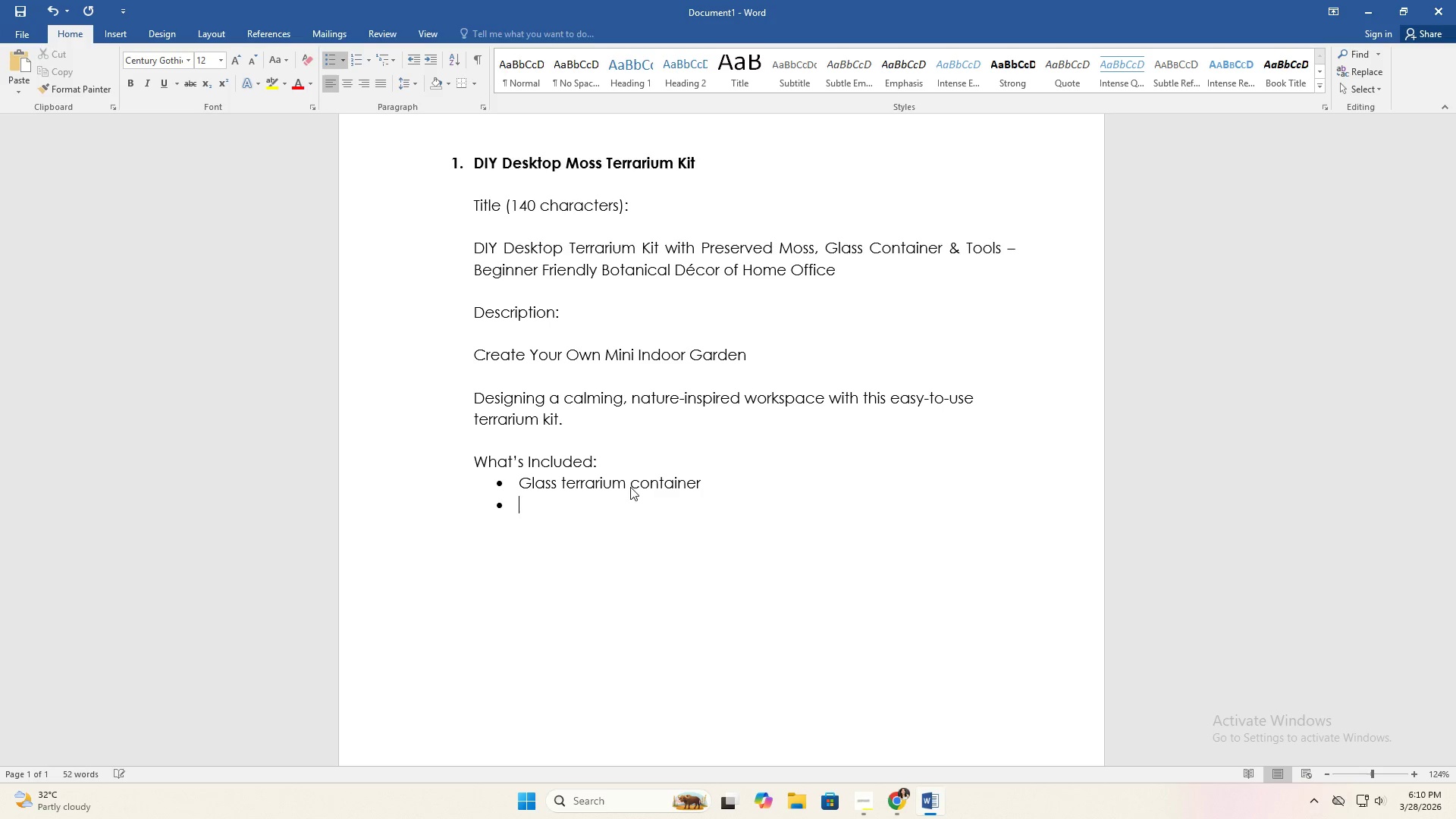 
type(Presreved)
key(Backspace)
key(Backspace)
key(Backspace)
key(Backspace)
key(Backspace)
type(erved moss varieties)
 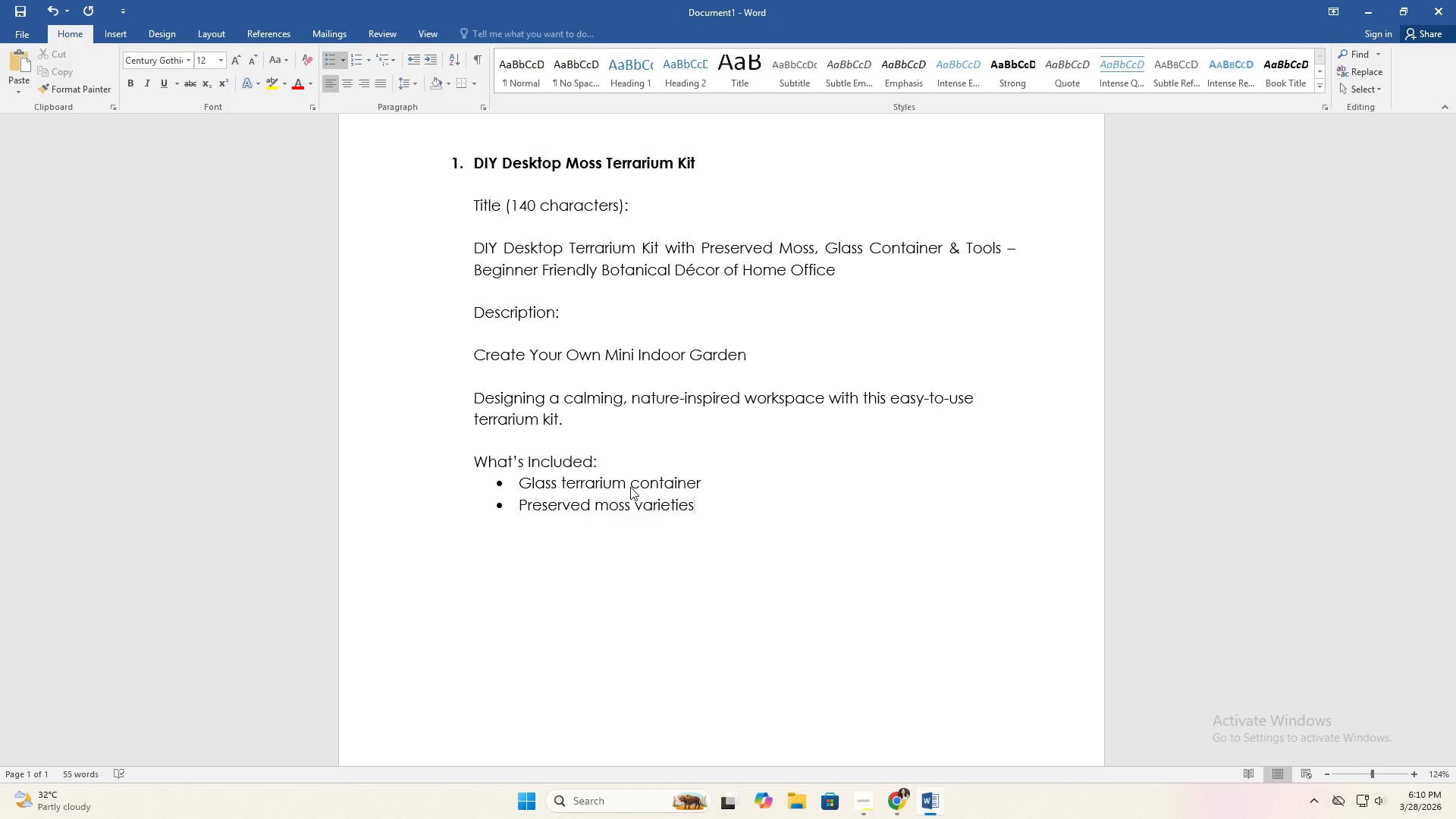 
key(Enter)
 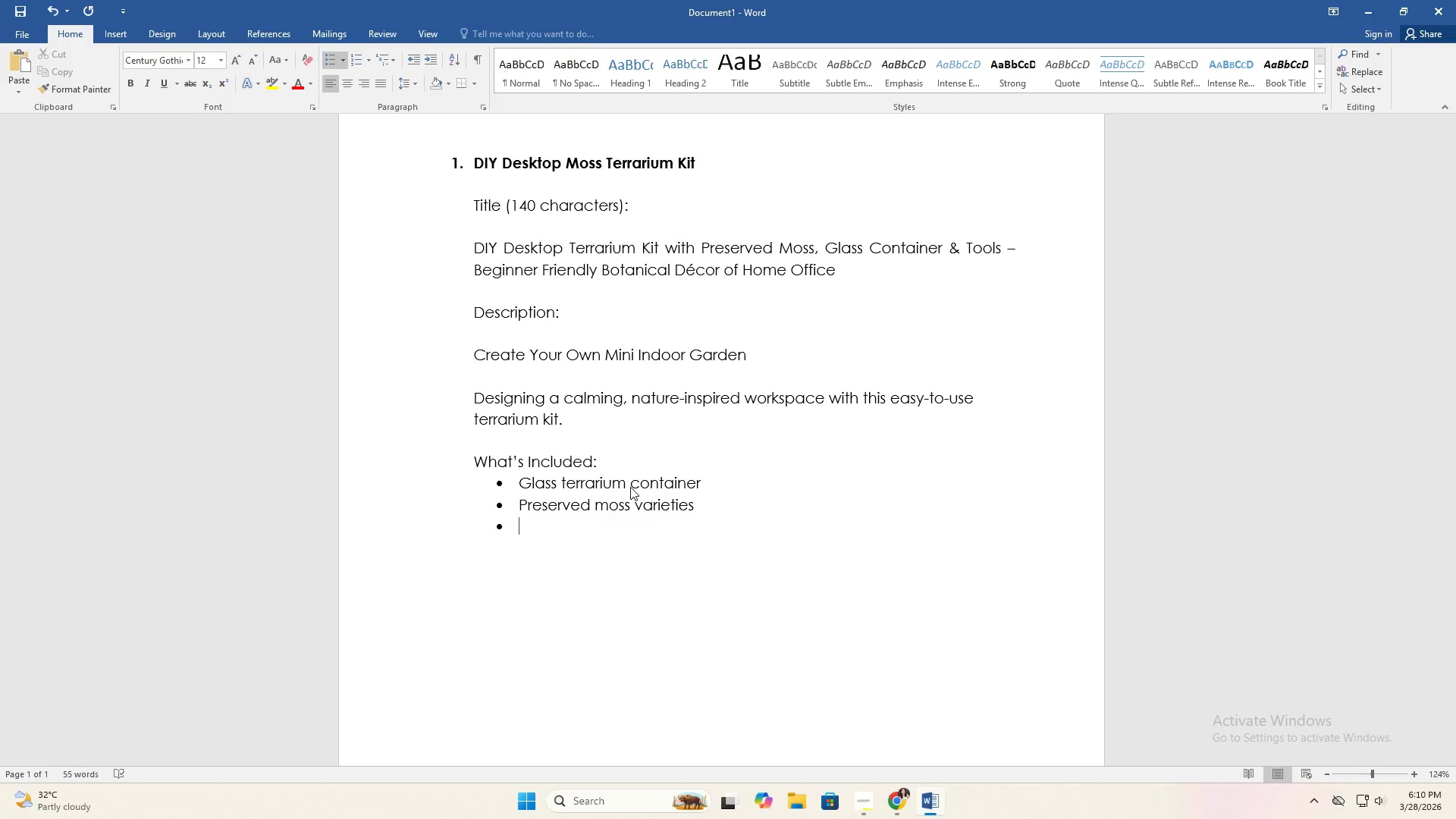 
type(Decorative stones)
 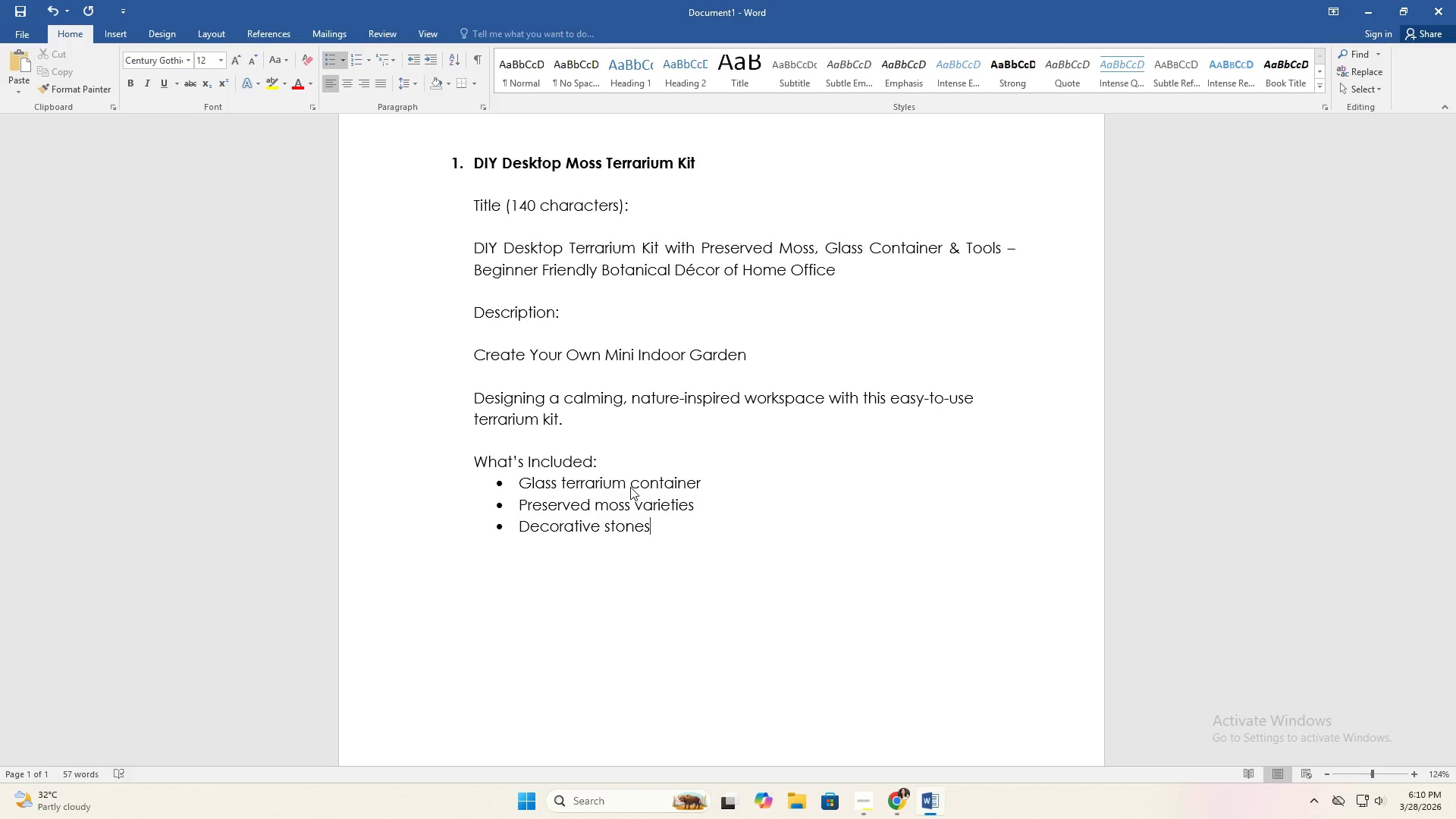 
key(Enter)
 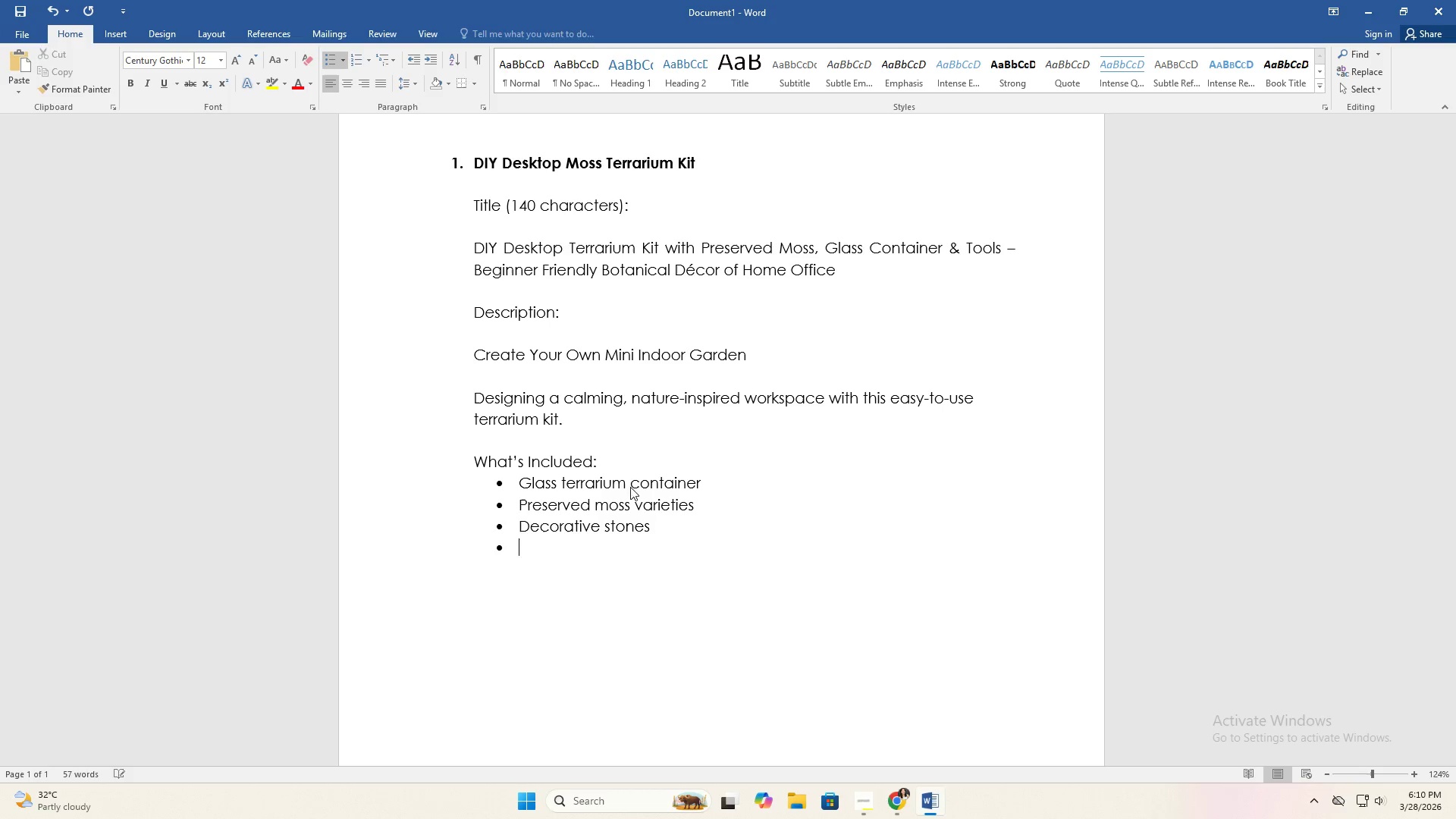 
type(Mini tools kit)
key(Tab)
 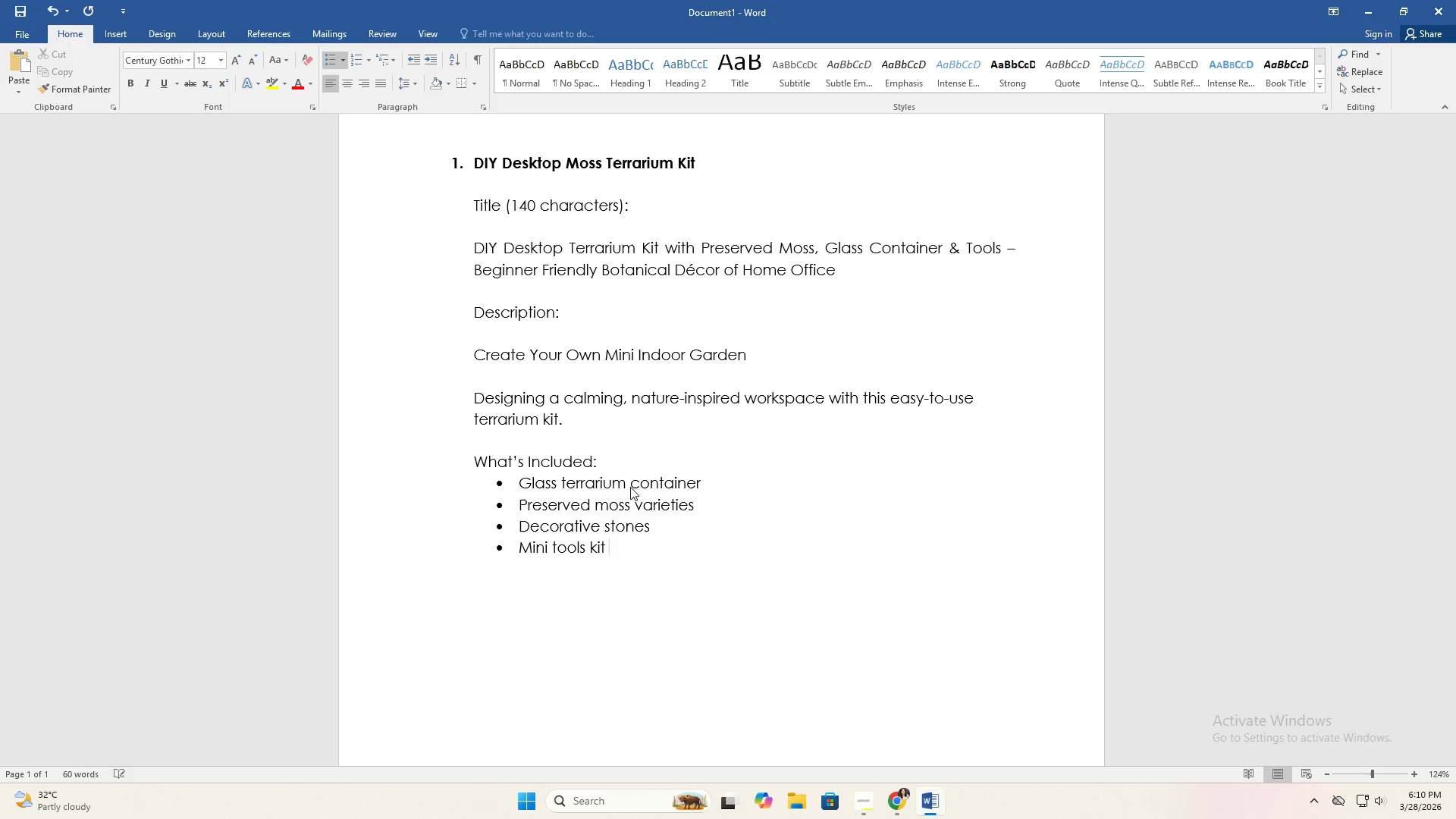 
key(Enter)
 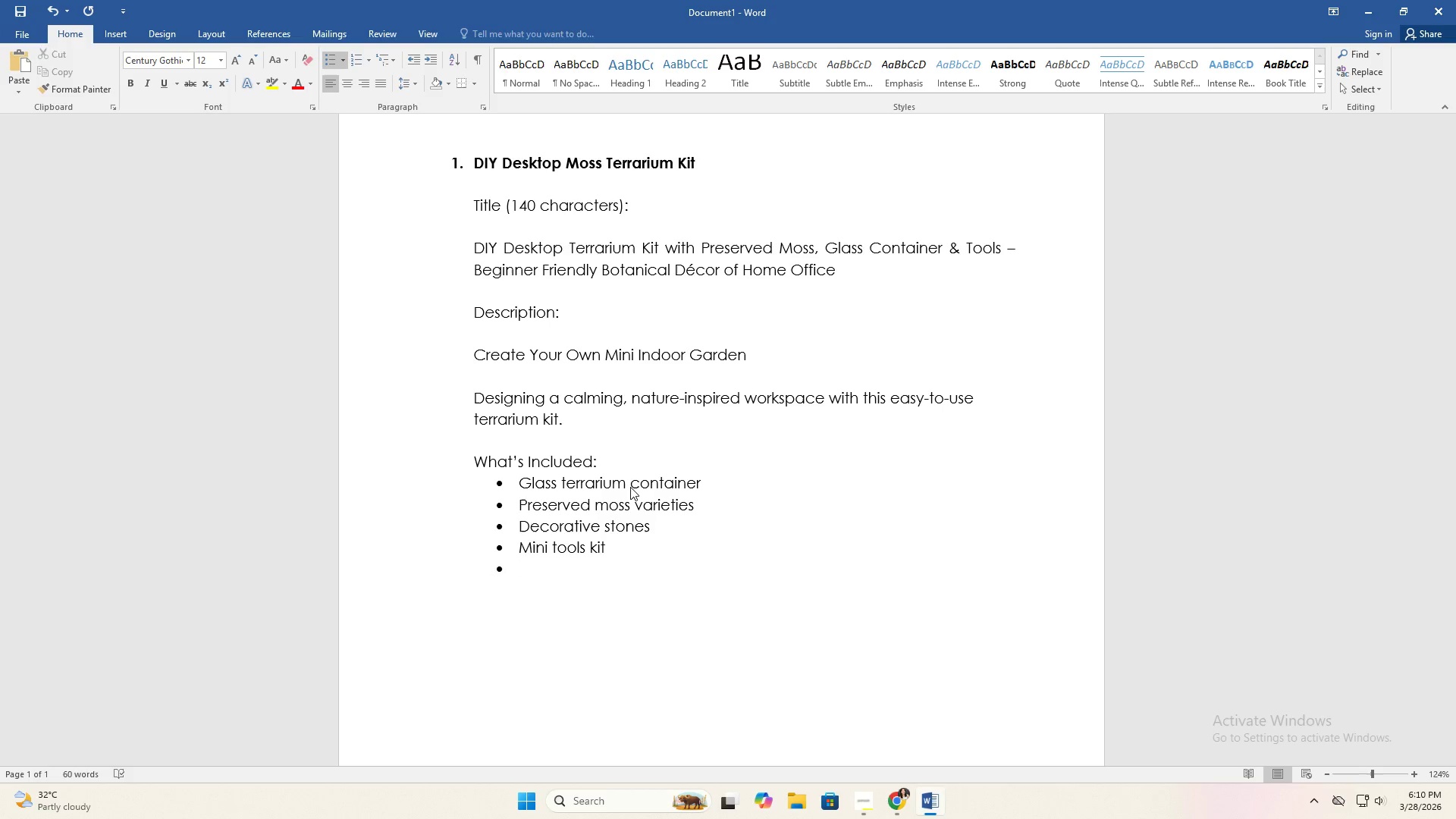 
type(Step-by-step guide)
 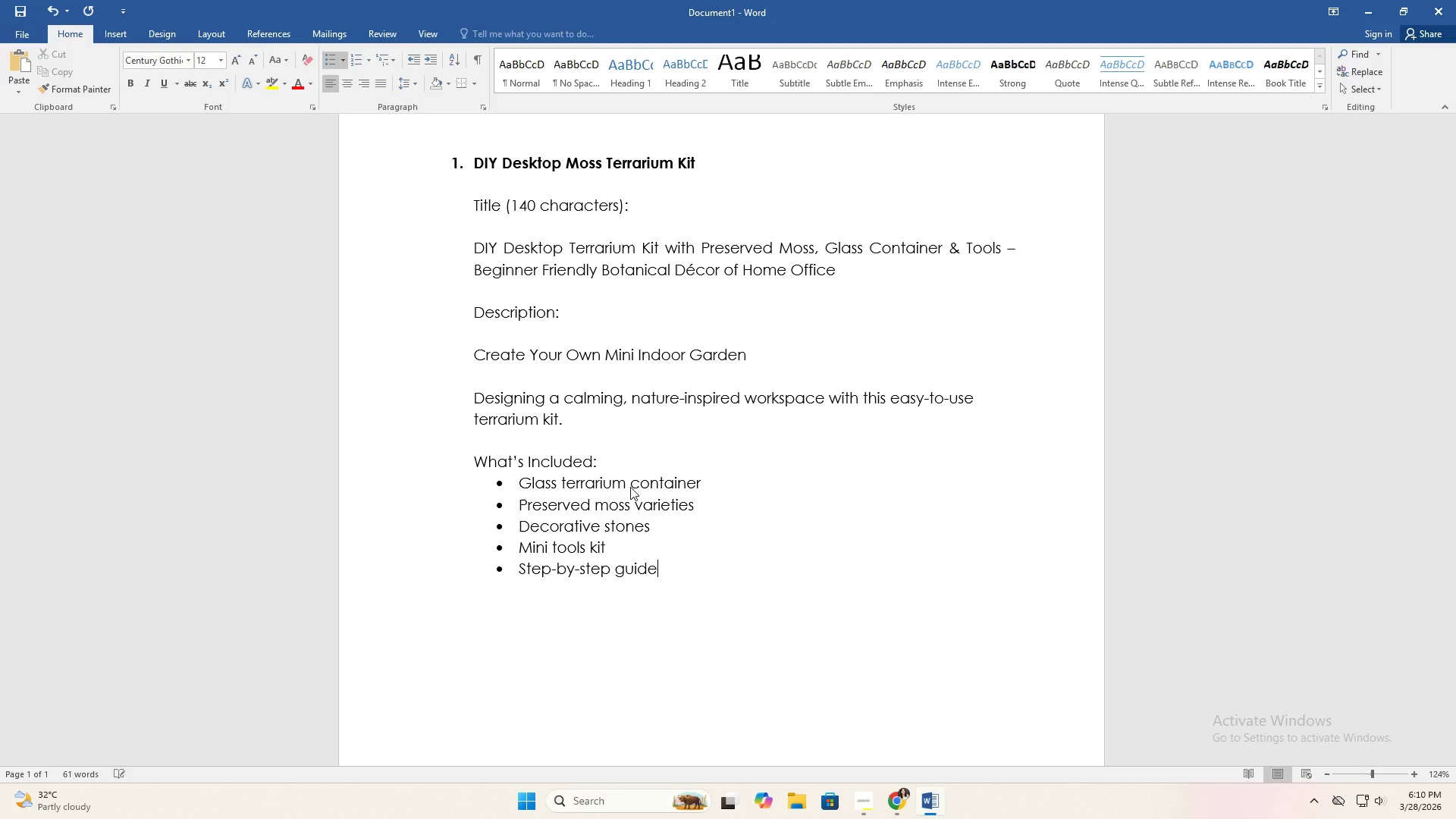 
key(Enter)
 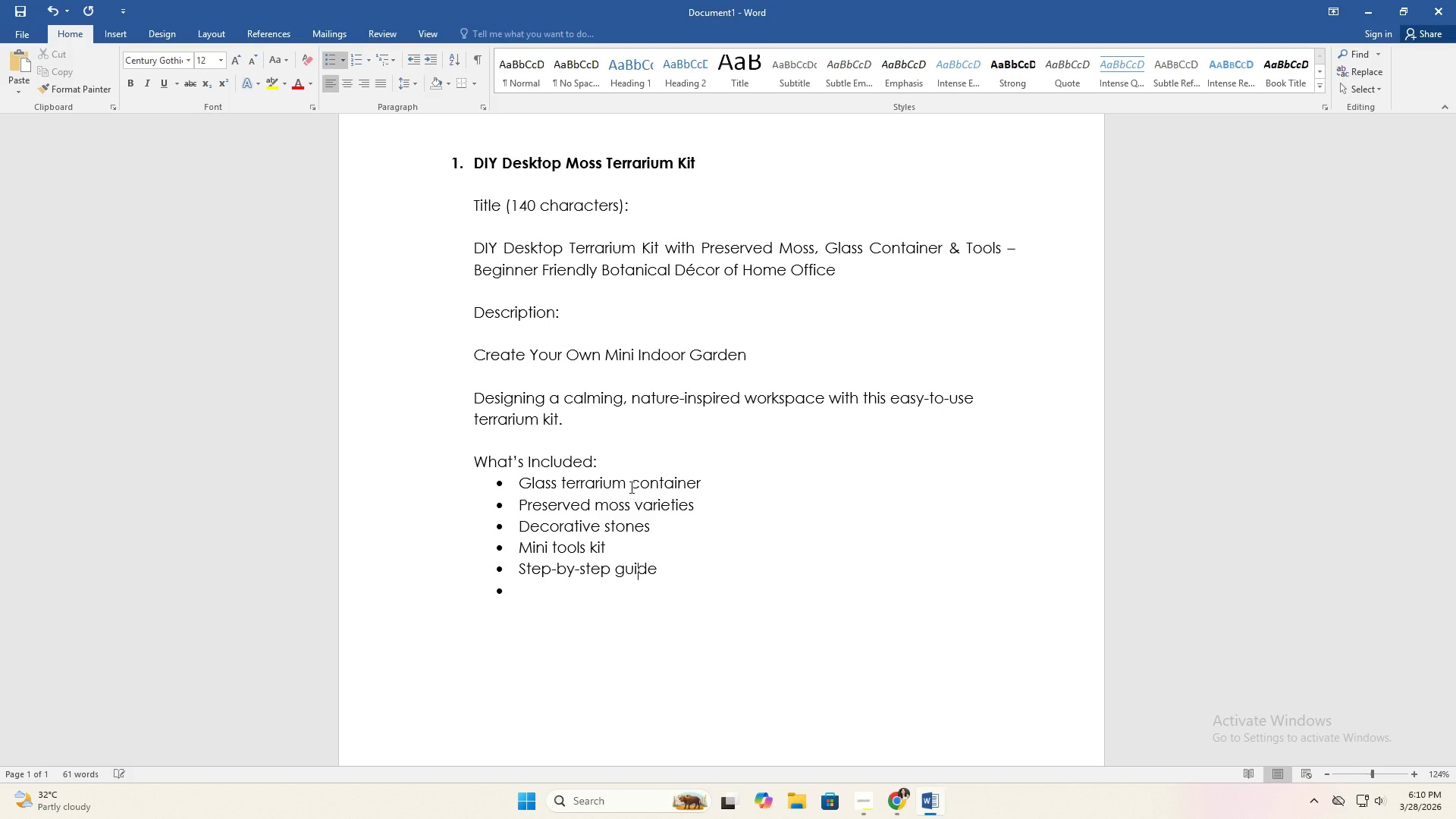 
key(Shift+ShiftRight)
 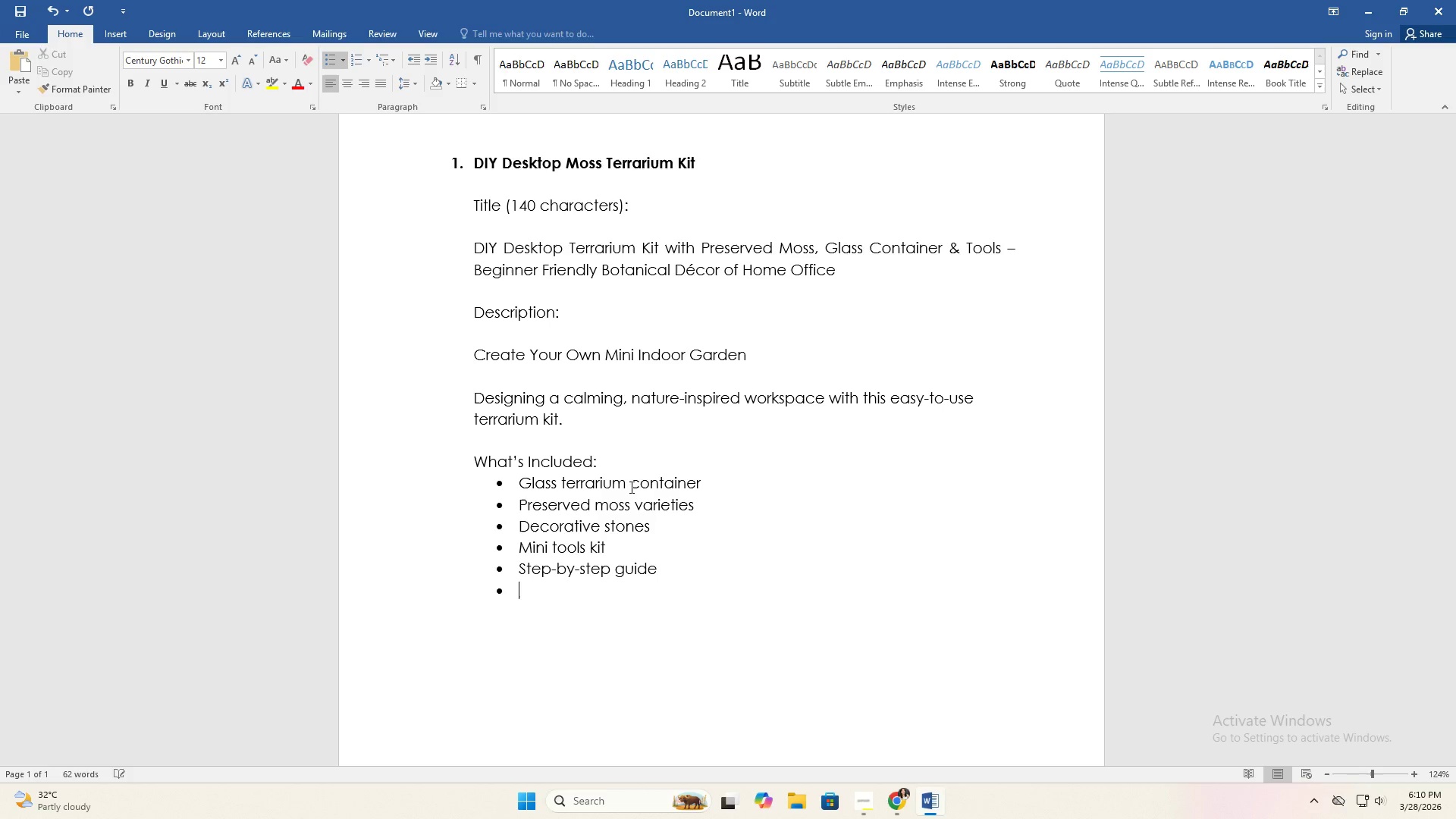 
key(Enter)
 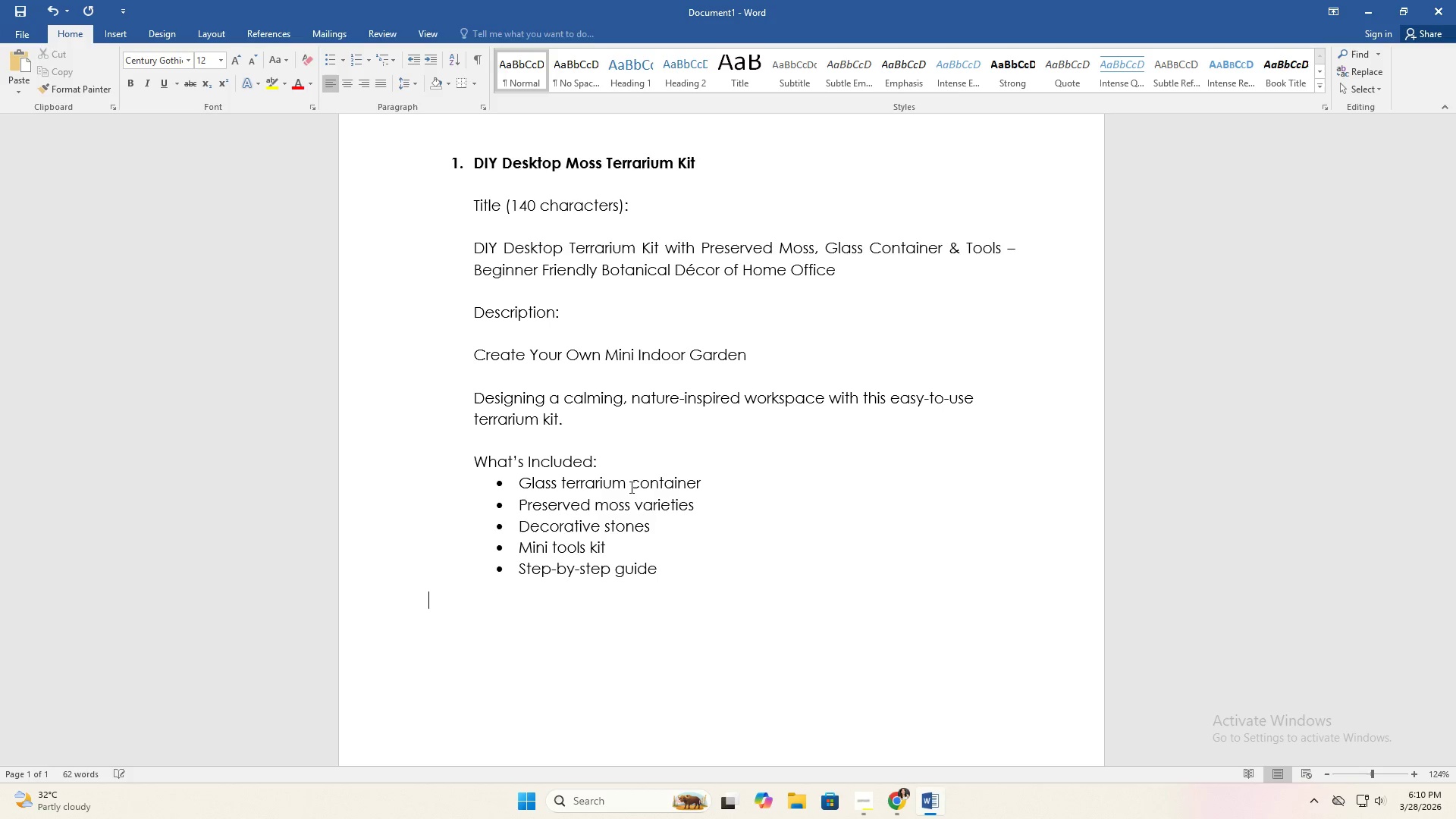 
key(Enter)
 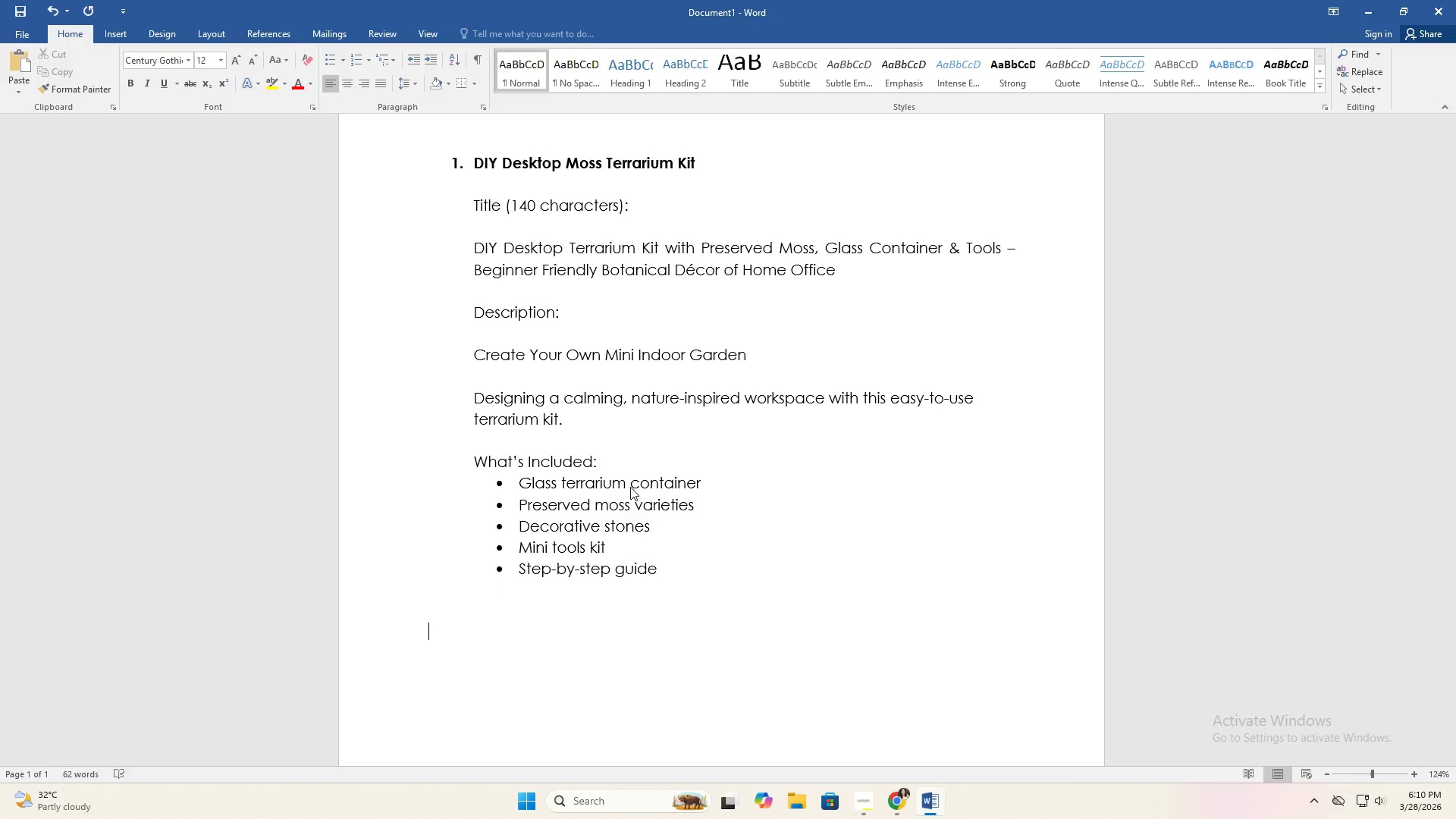 
key(Tab)
type(DIME)
key(Backspace)
key(Backspace)
key(Backspace)
type(imesn)
key(Backspace)
key(Backspace)
type(nsions)
 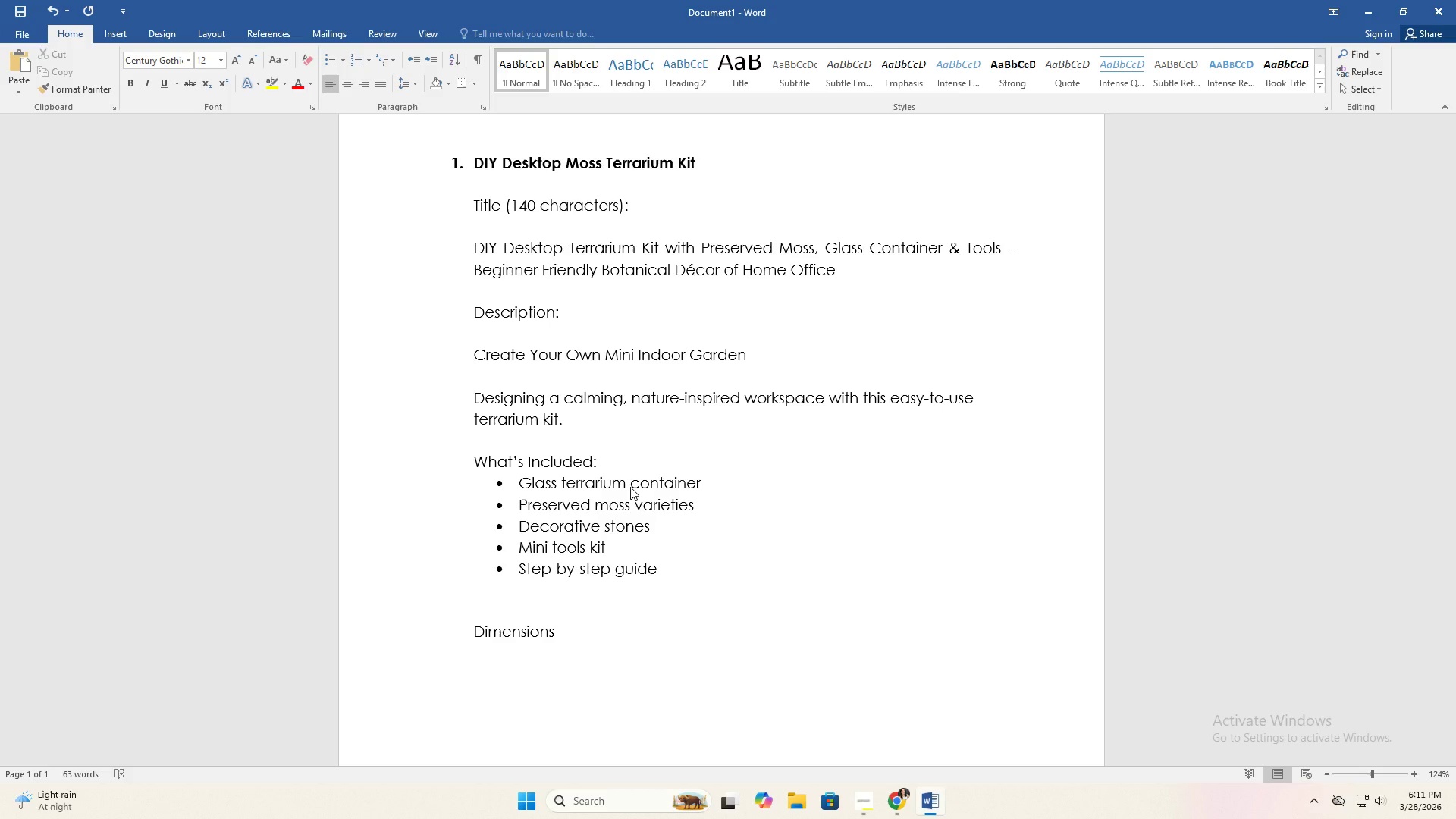 
key(Shift+Semicolon)
 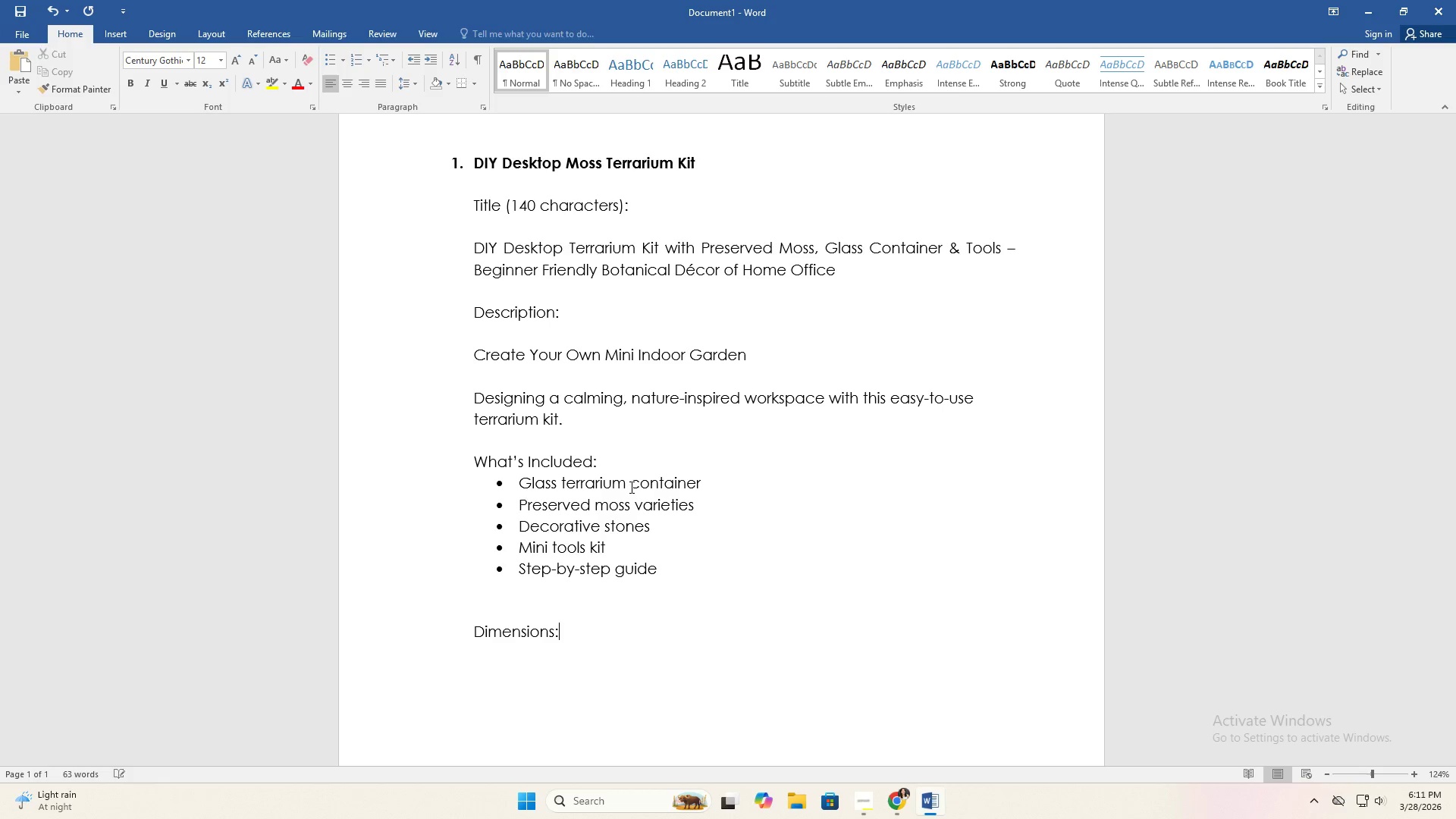 
key(Enter)
 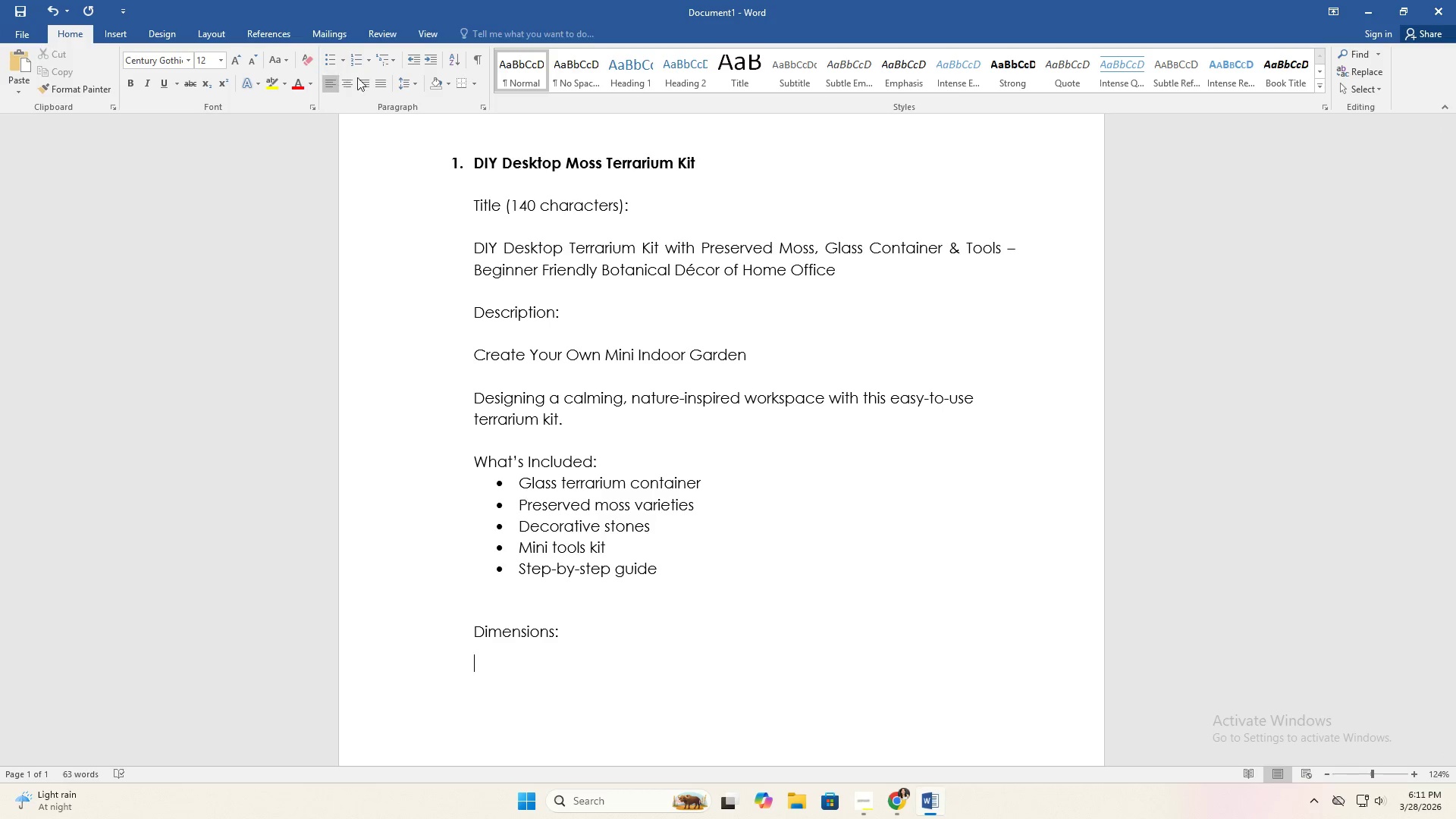 
left_click([331, 63])
 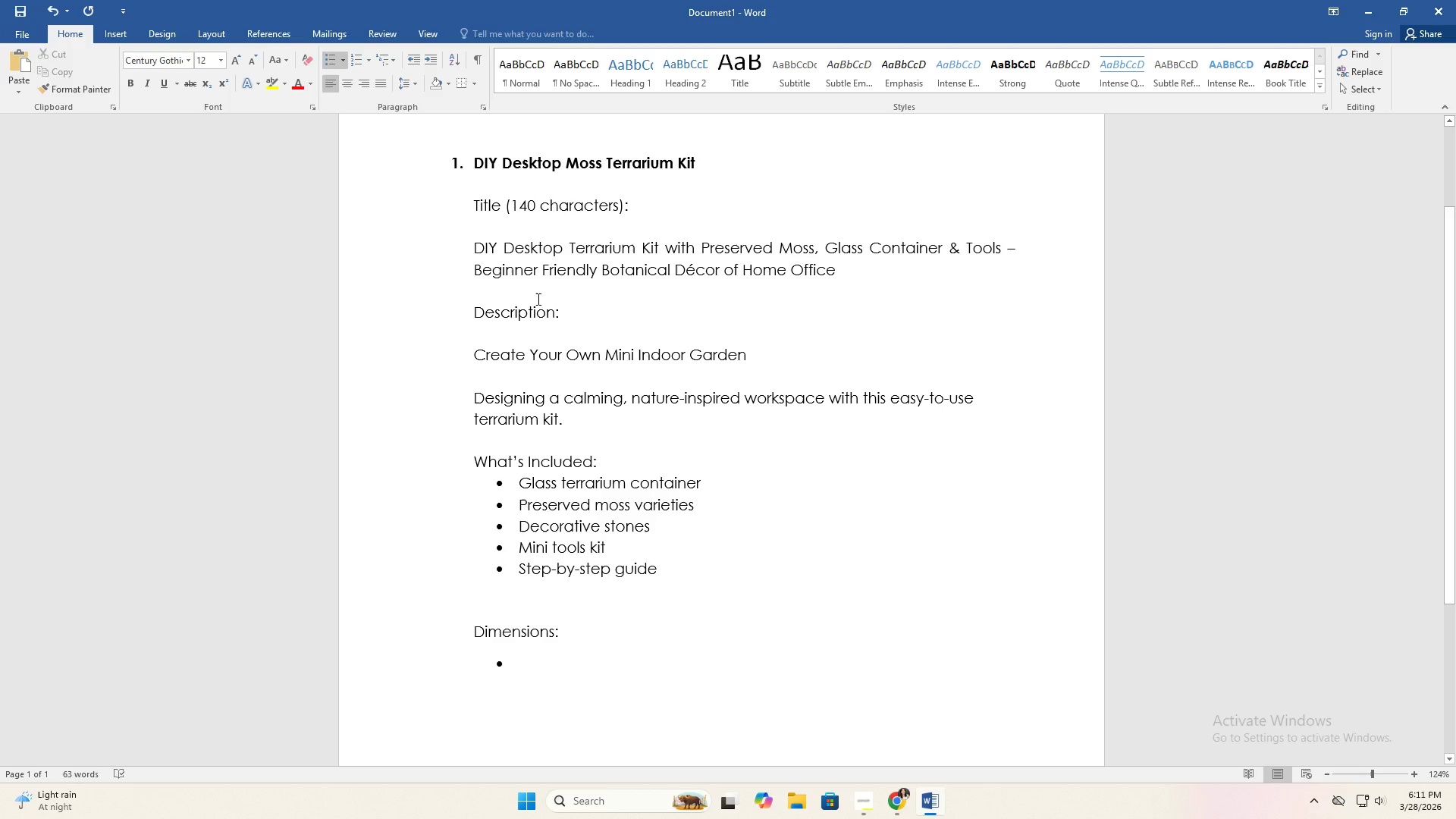 
type(Height: 6 inches)
 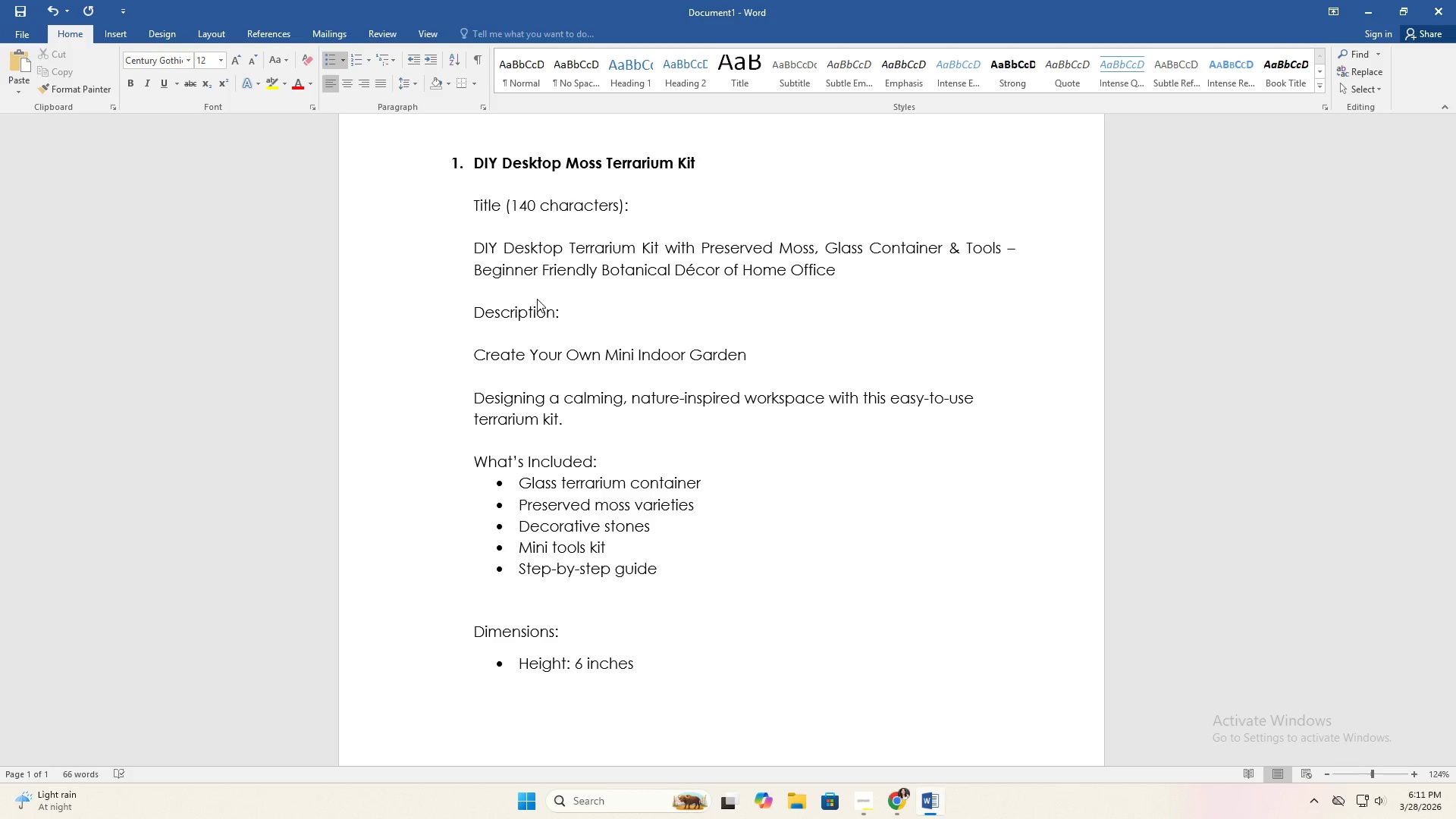 
key(Enter)
 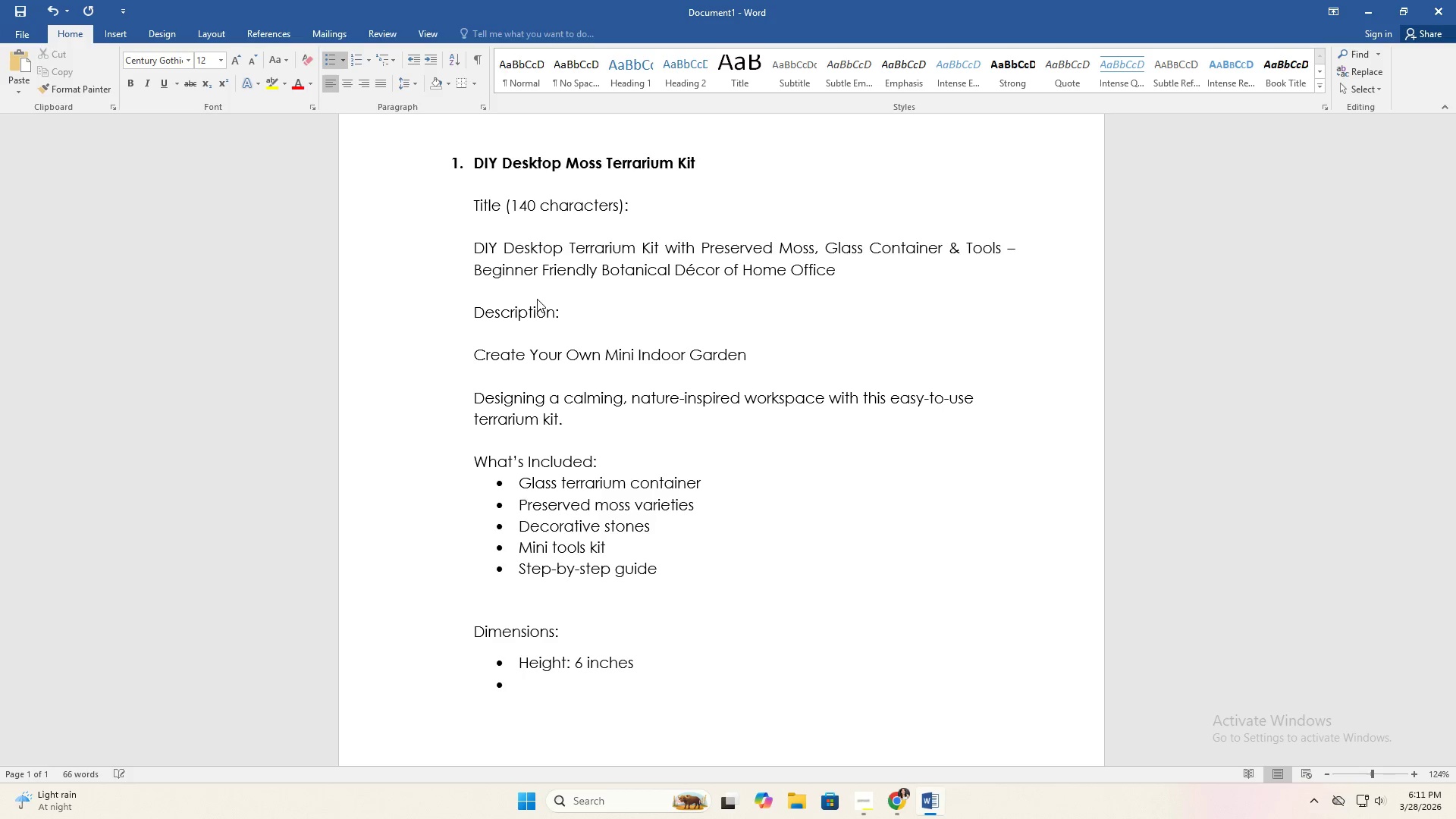 
type(Width: 4 inches)
 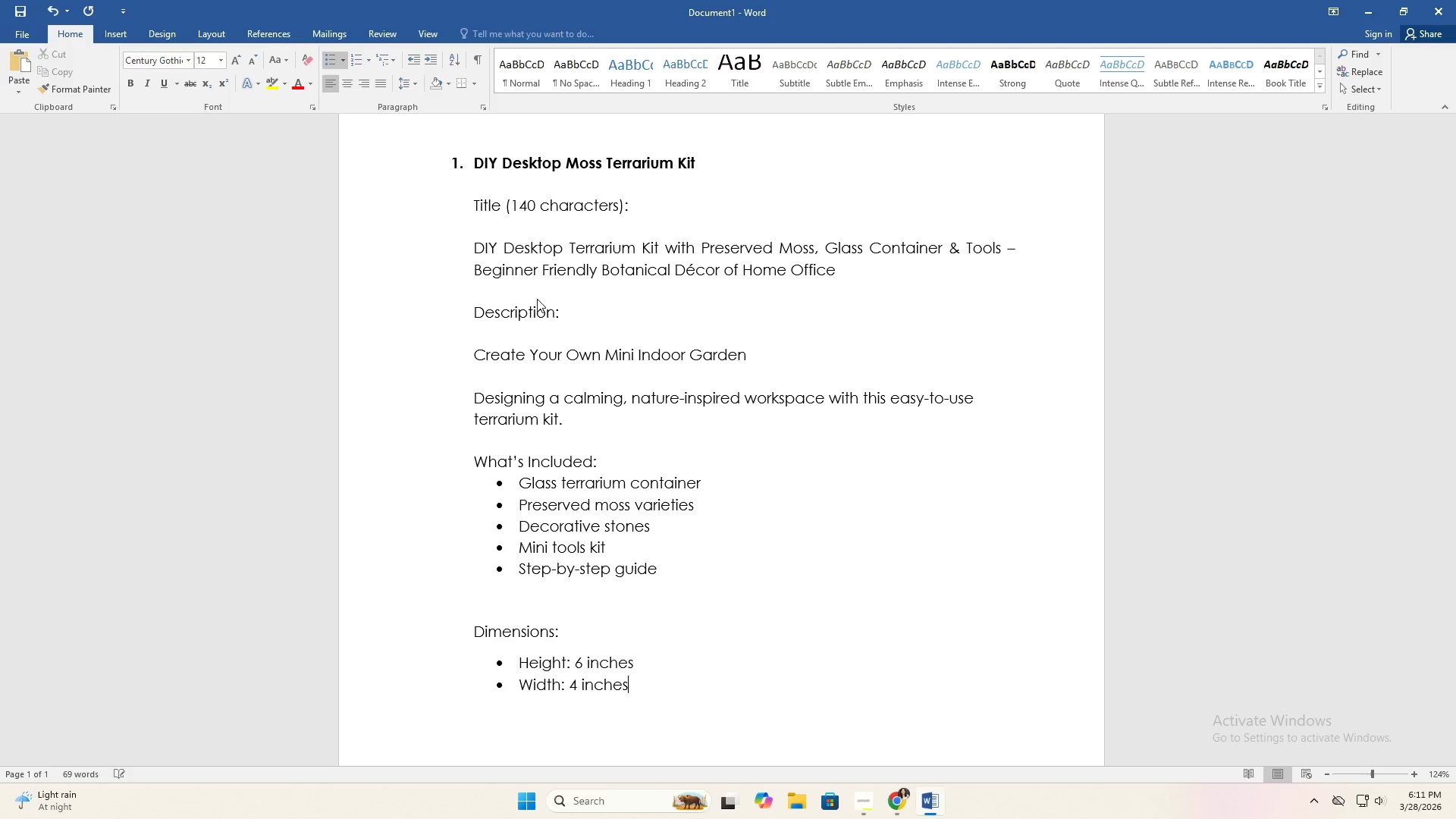 
 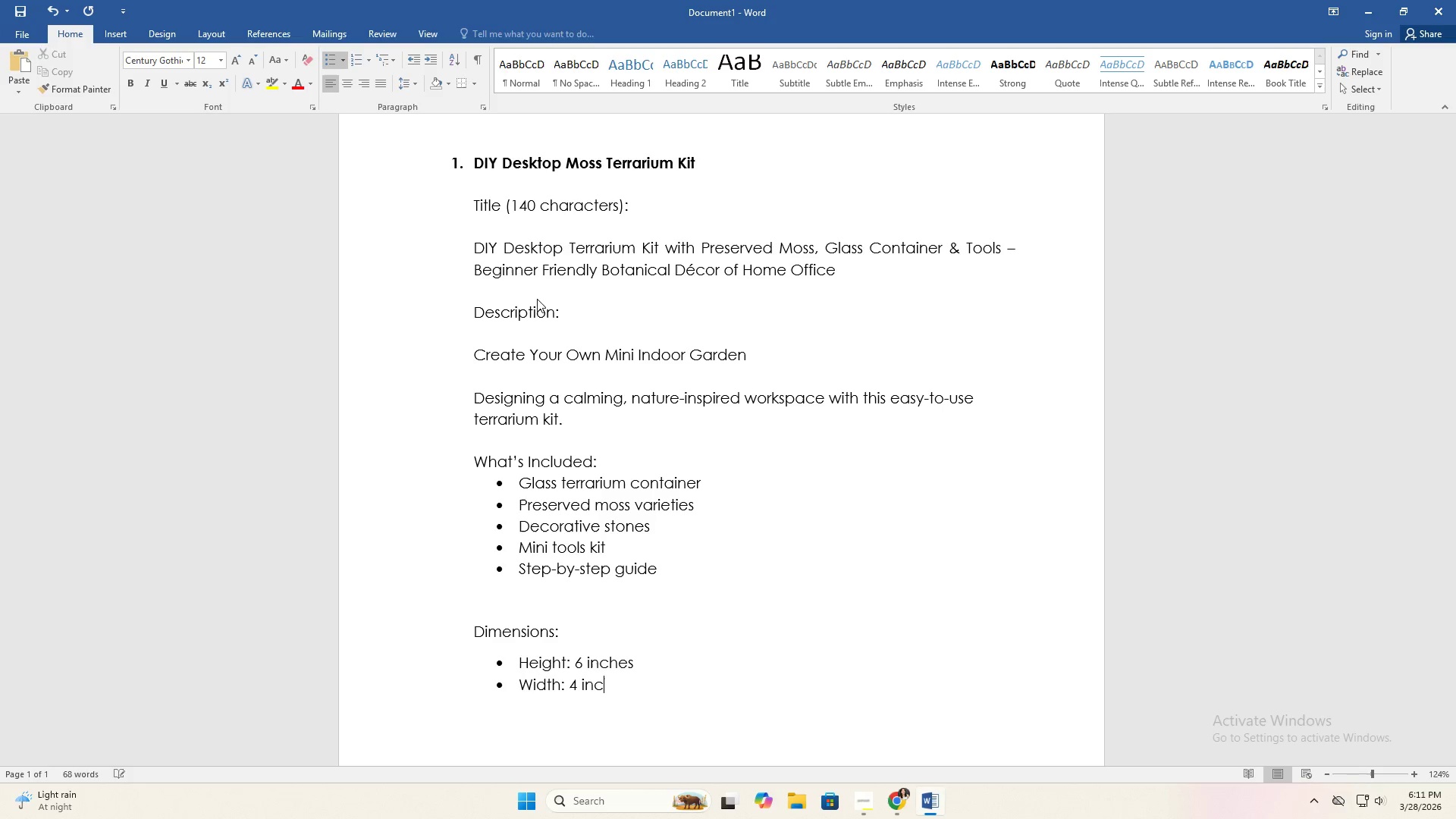 
key(Enter)
 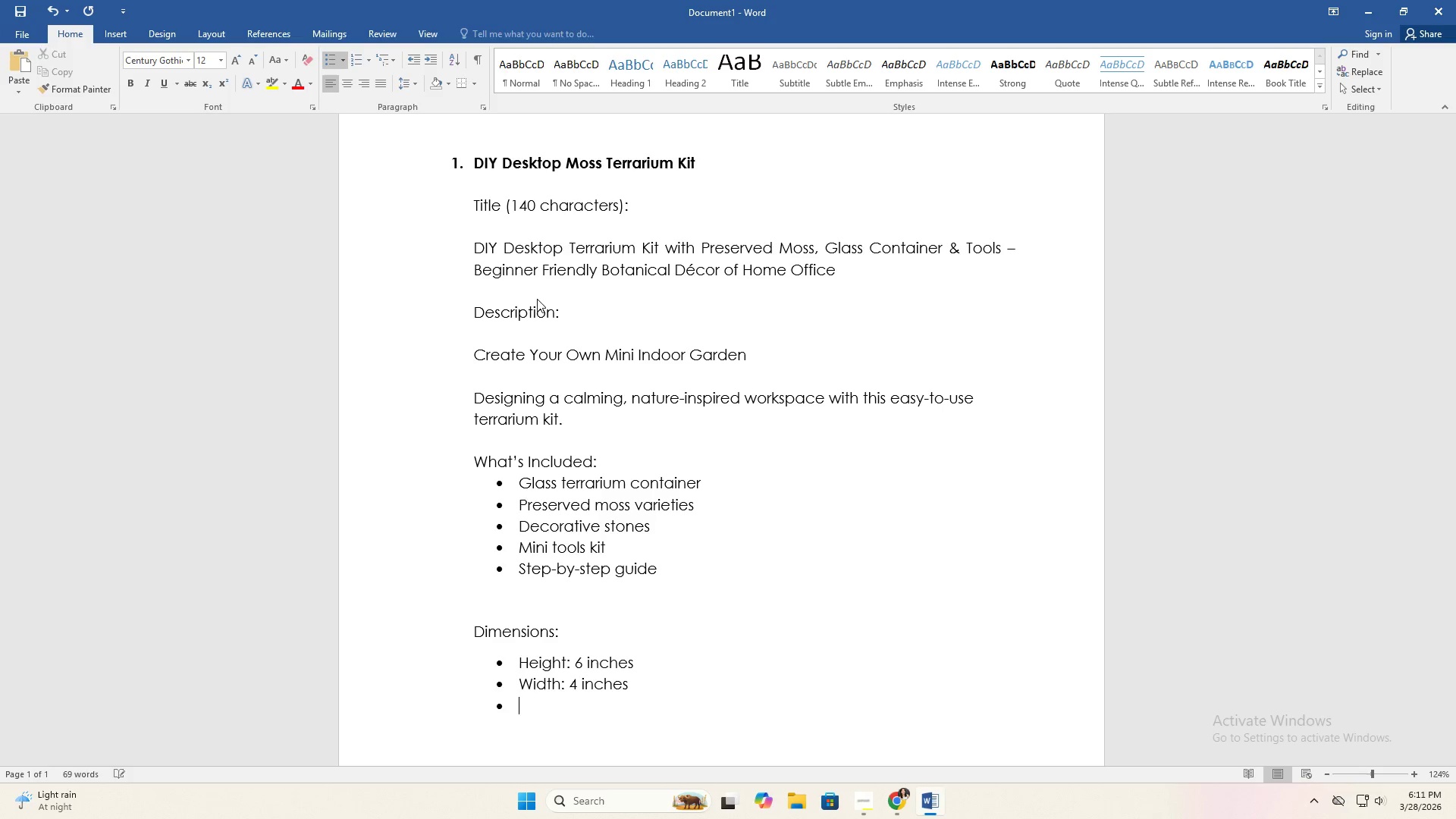 
key(Enter)
 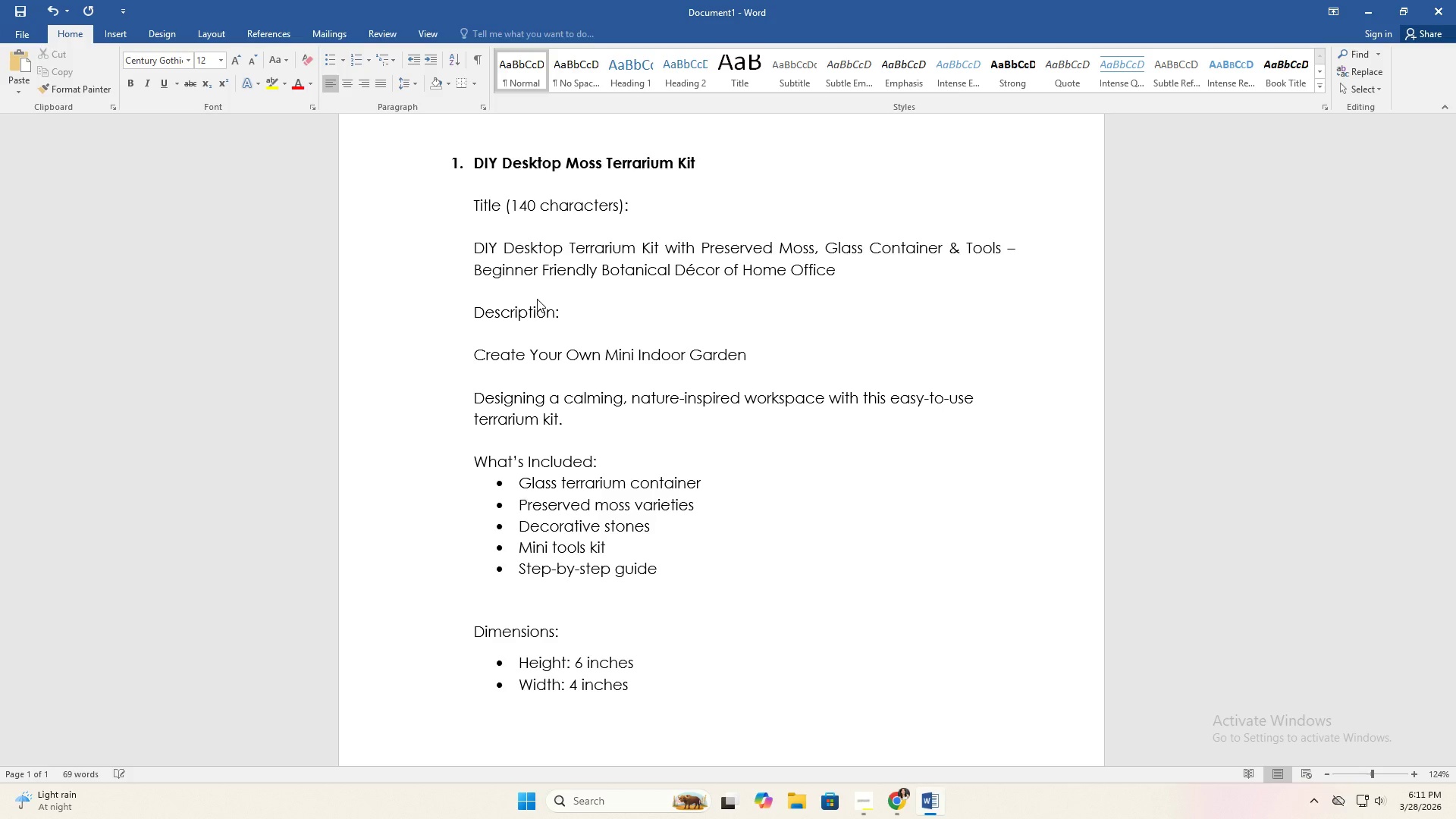 
key(Enter)
 